 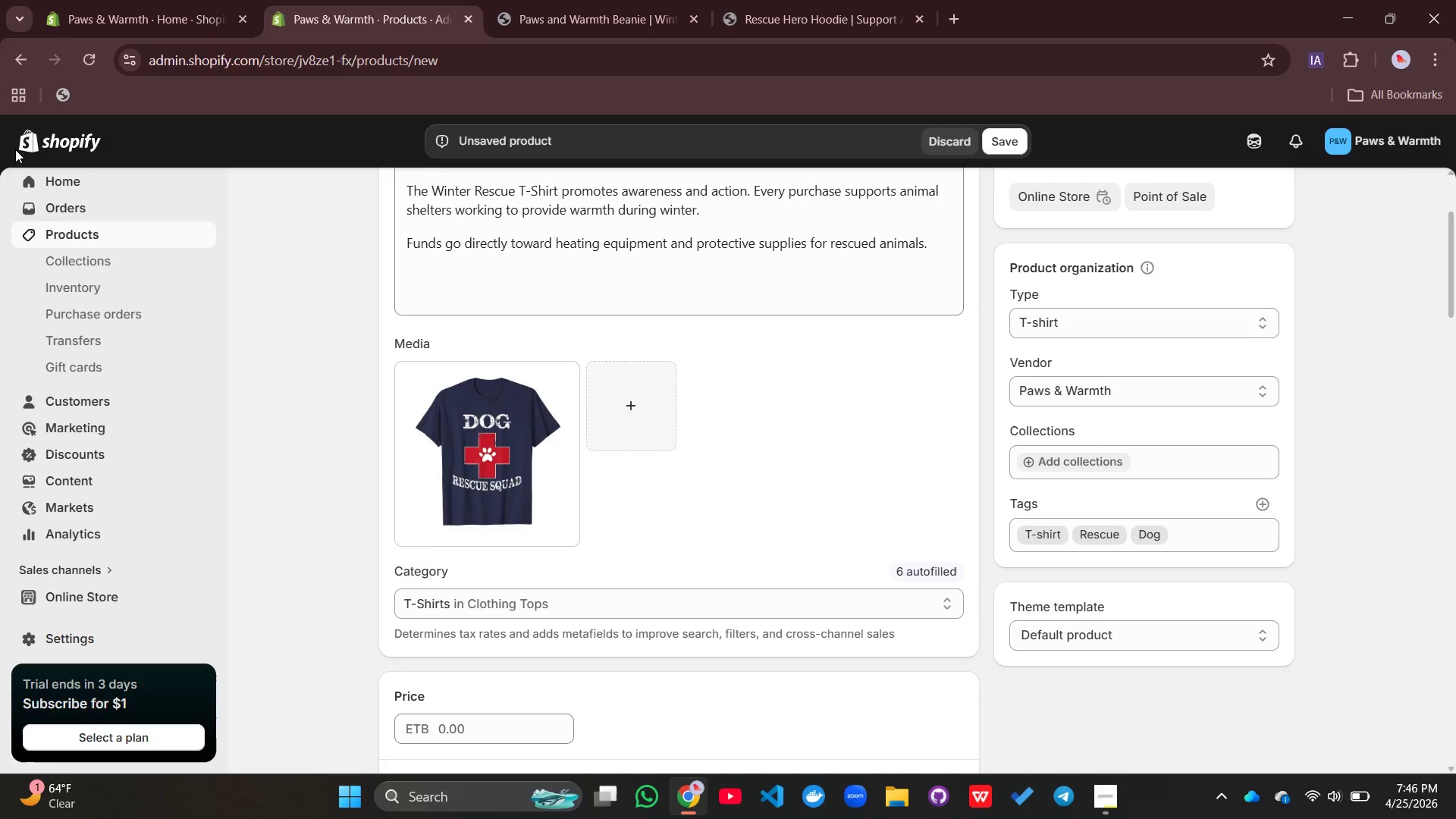 
scroll: coordinate [671, 416], scroll_direction: up, amount: 4.0
 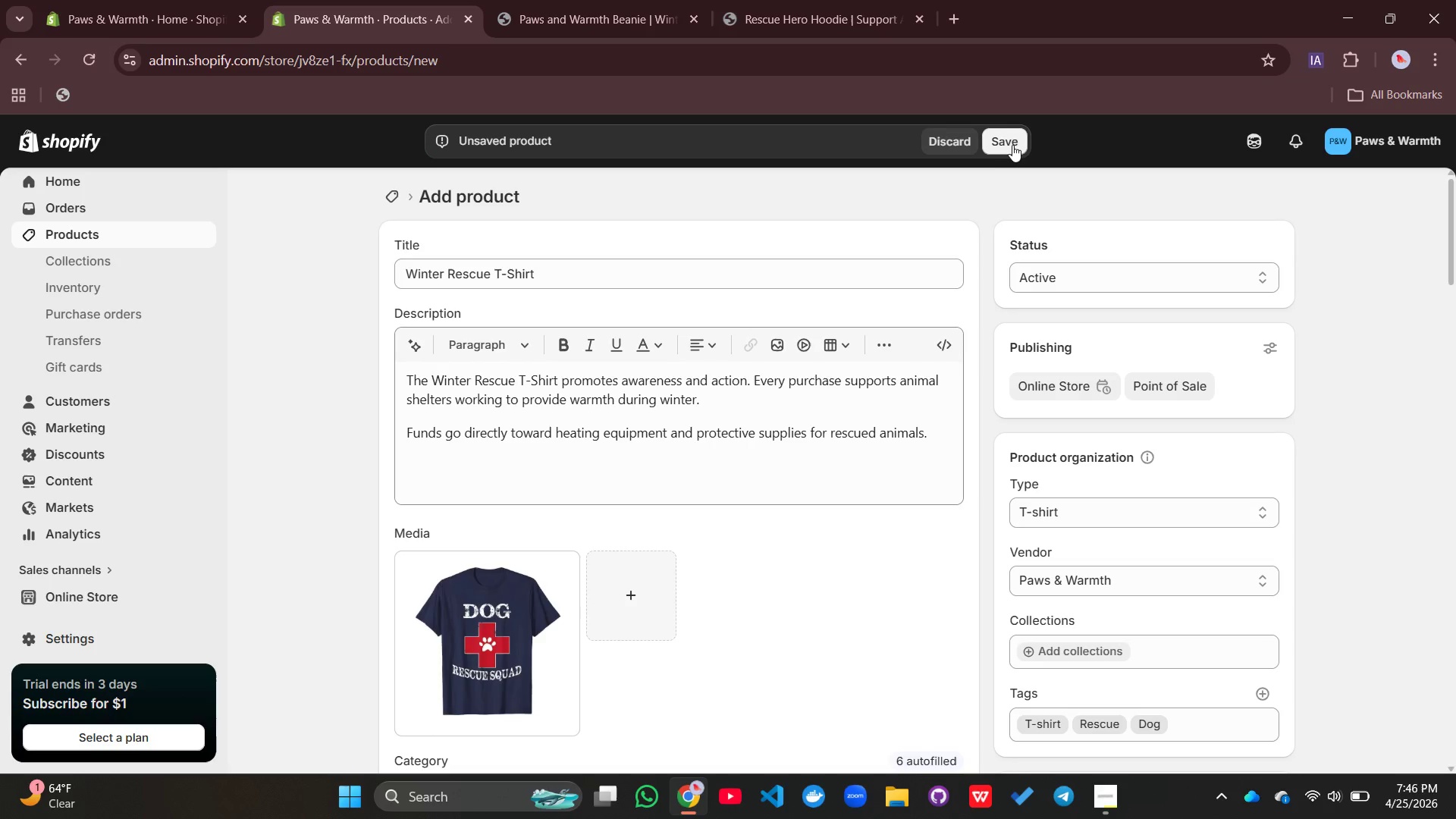 
left_click([1011, 130])
 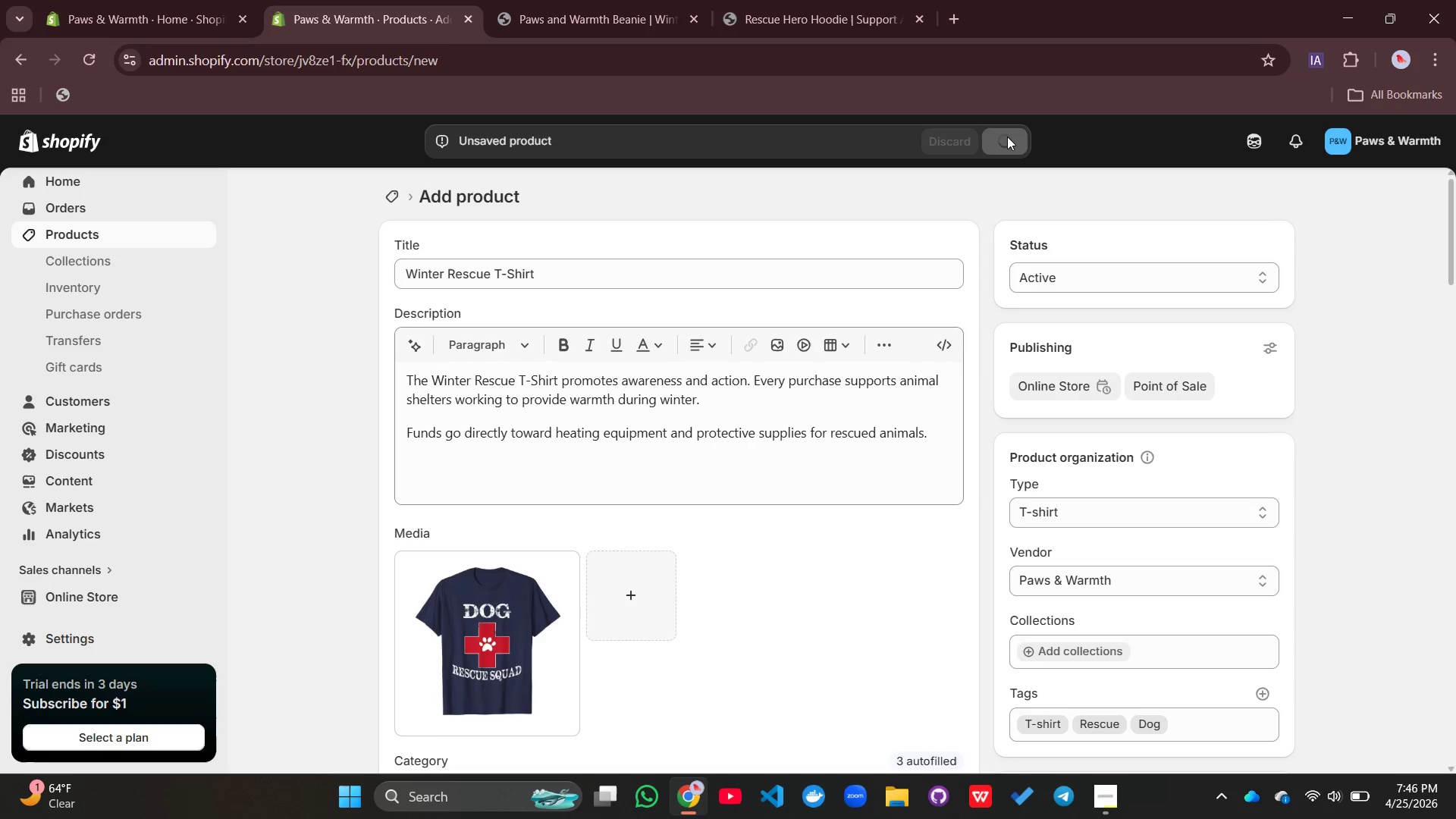 
scroll: coordinate [923, 276], scroll_direction: up, amount: 4.0
 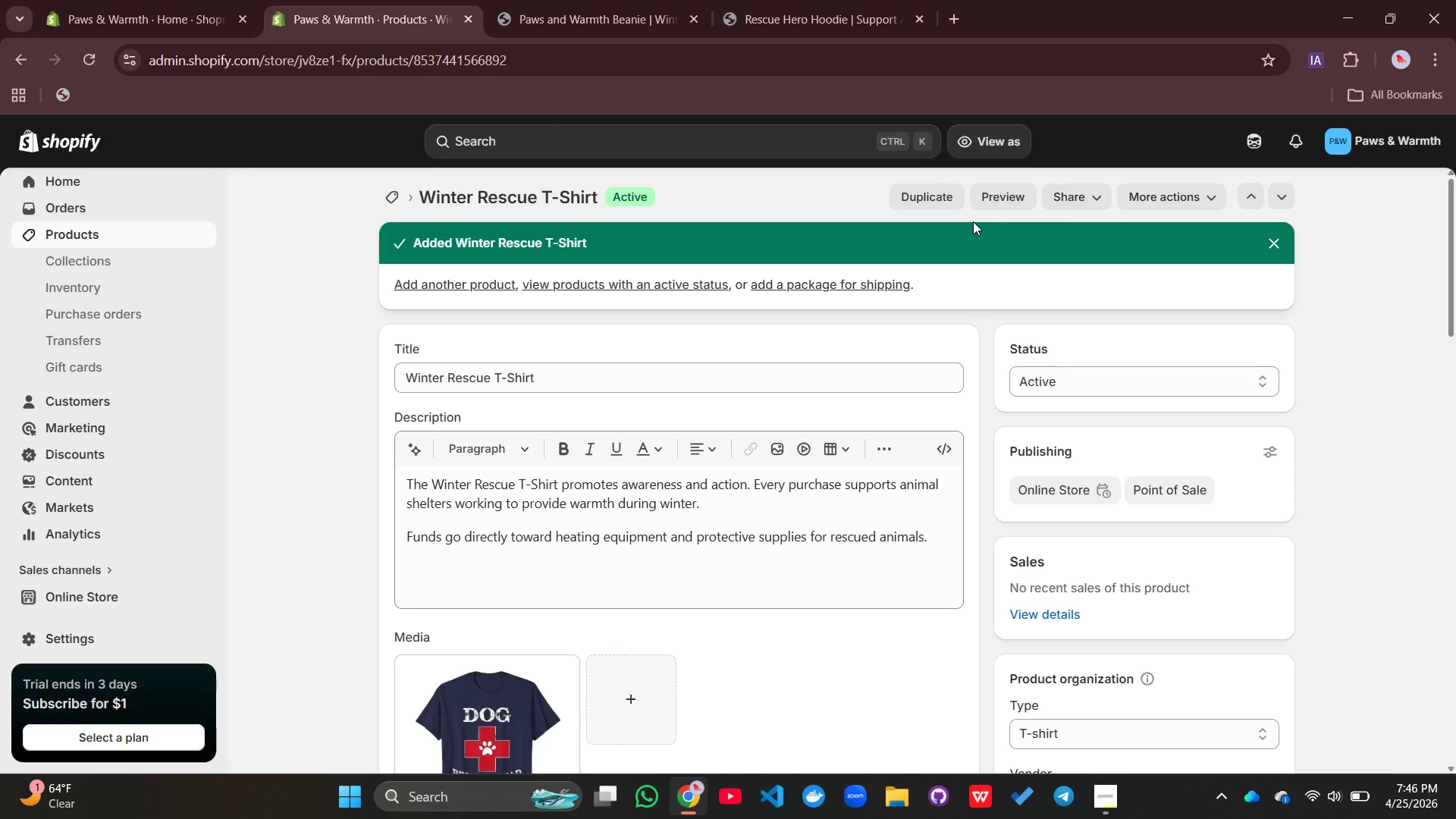 
wait(24.09)
 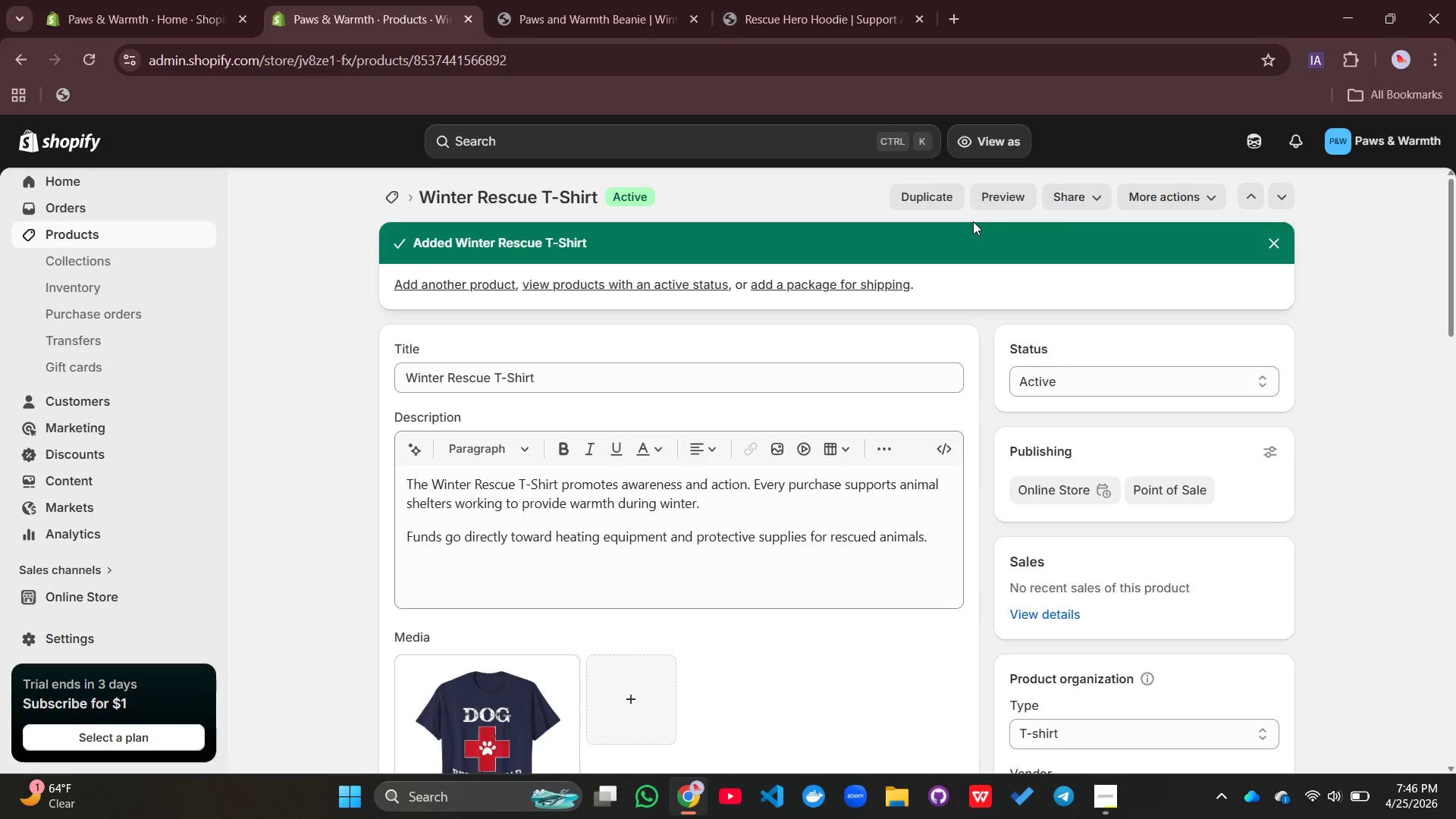 
left_click([1002, 201])
 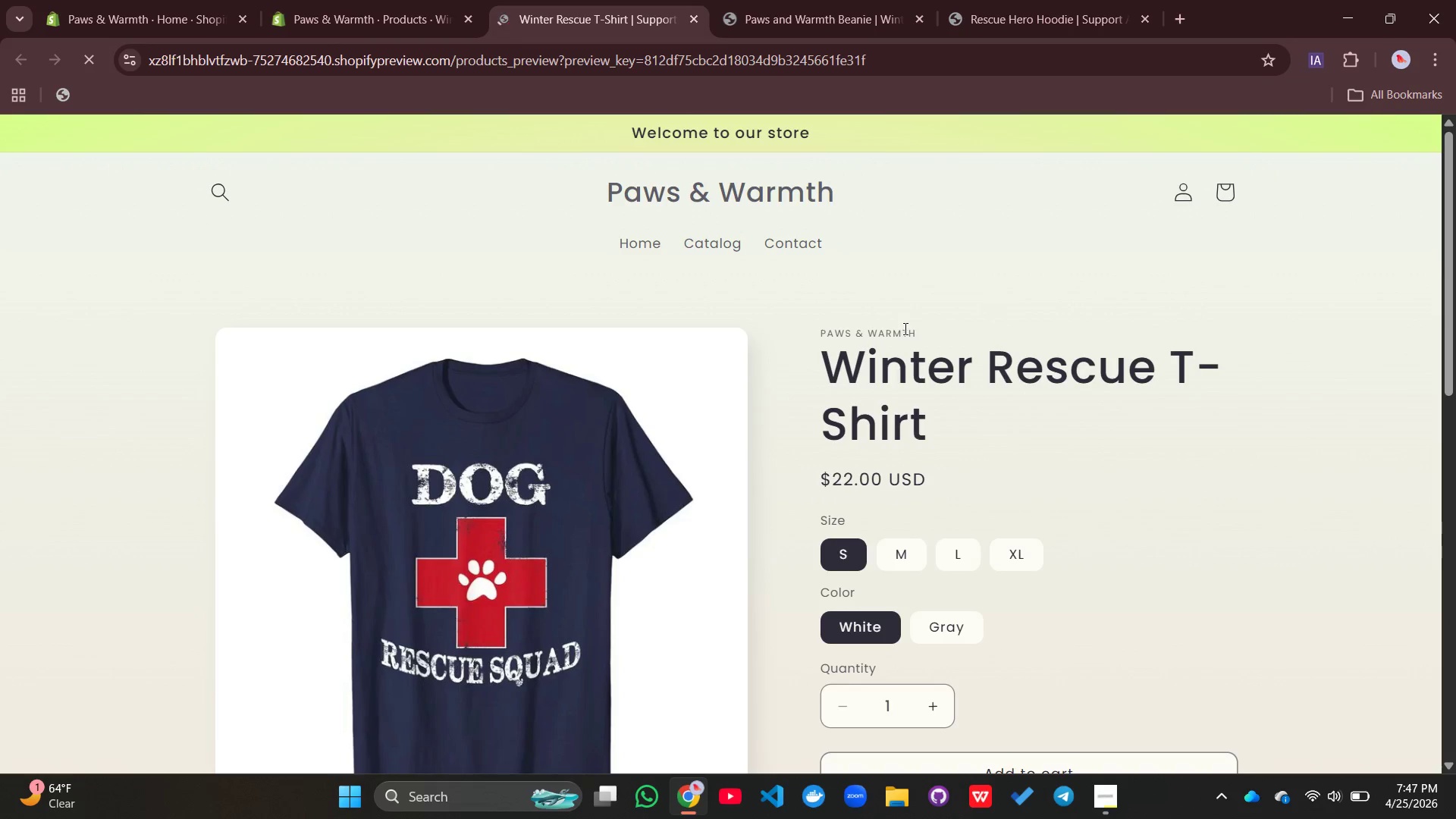 
wait(22.94)
 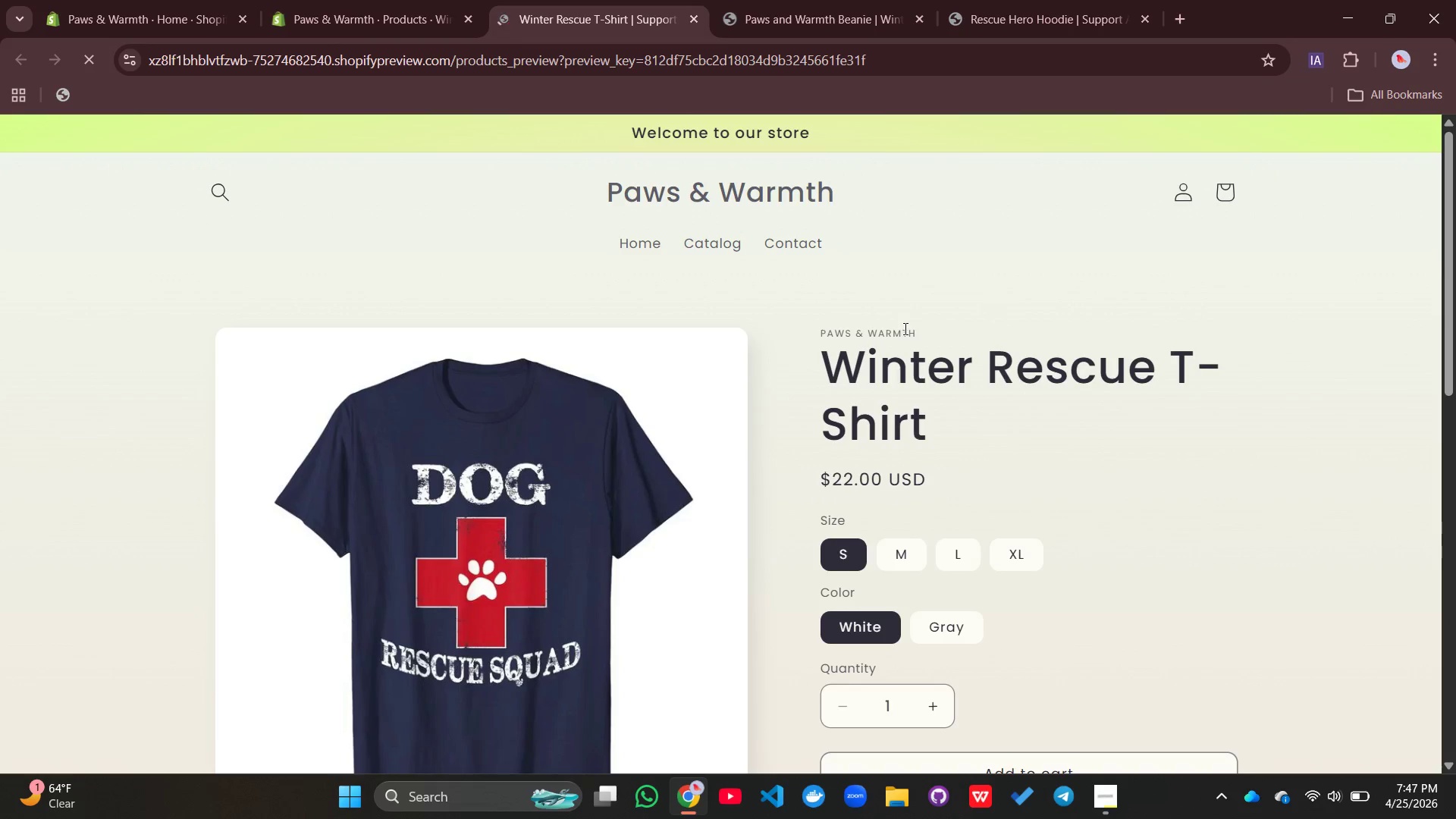 
scroll: coordinate [915, 324], scroll_direction: down, amount: 2.0
 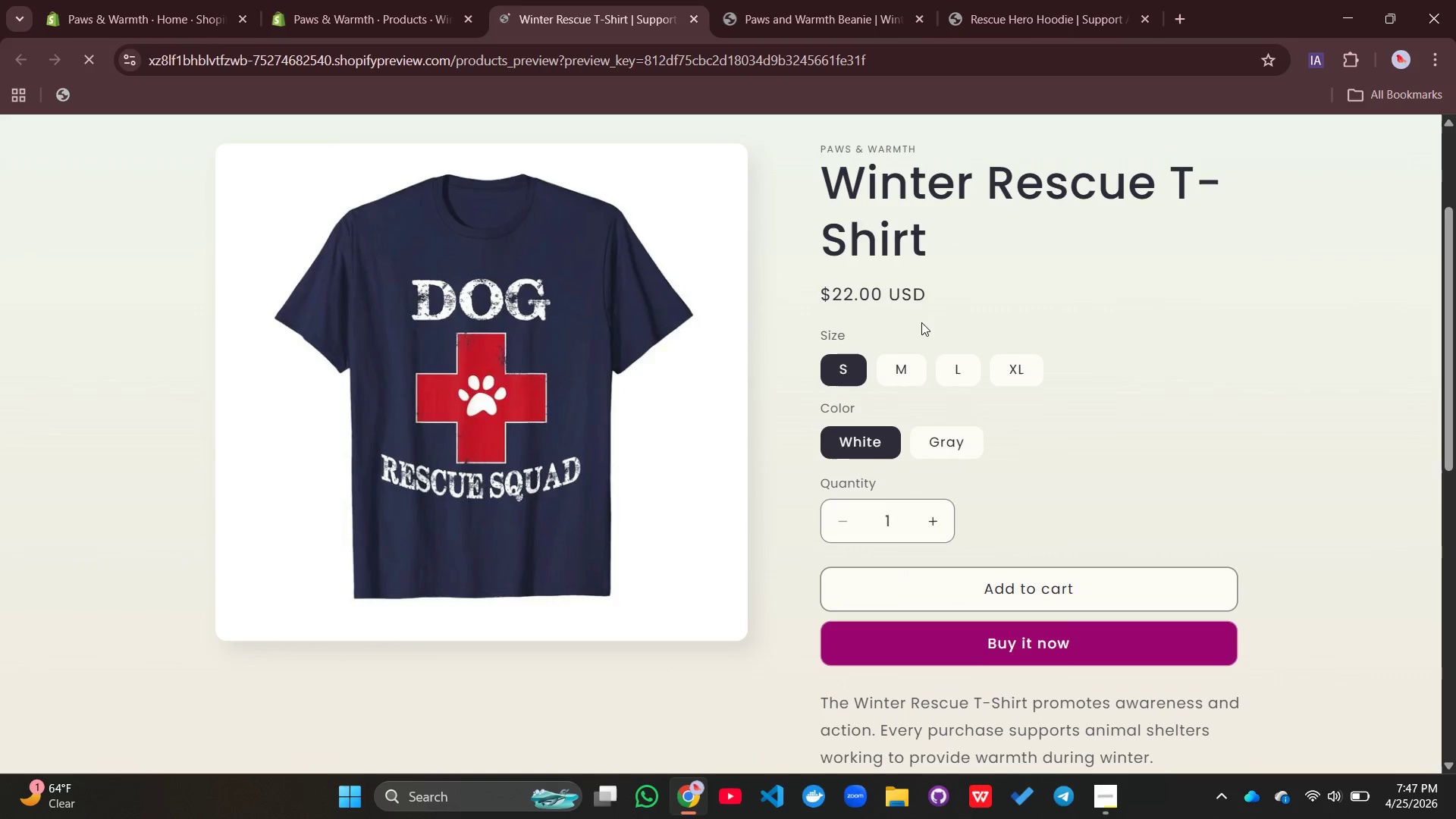 
scroll: coordinate [915, 313], scroll_direction: up, amount: 3.0
 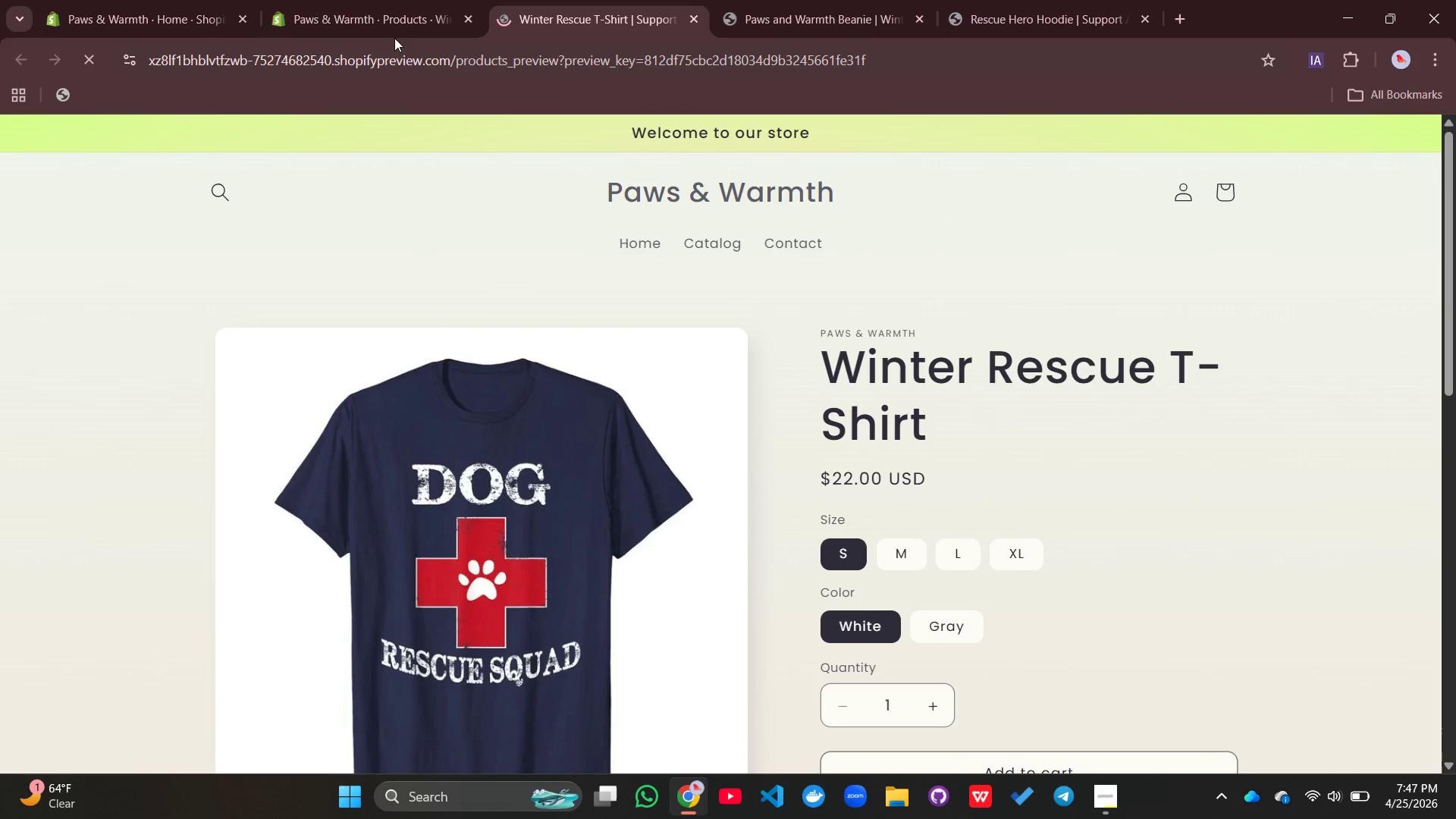 
left_click([388, 16])
 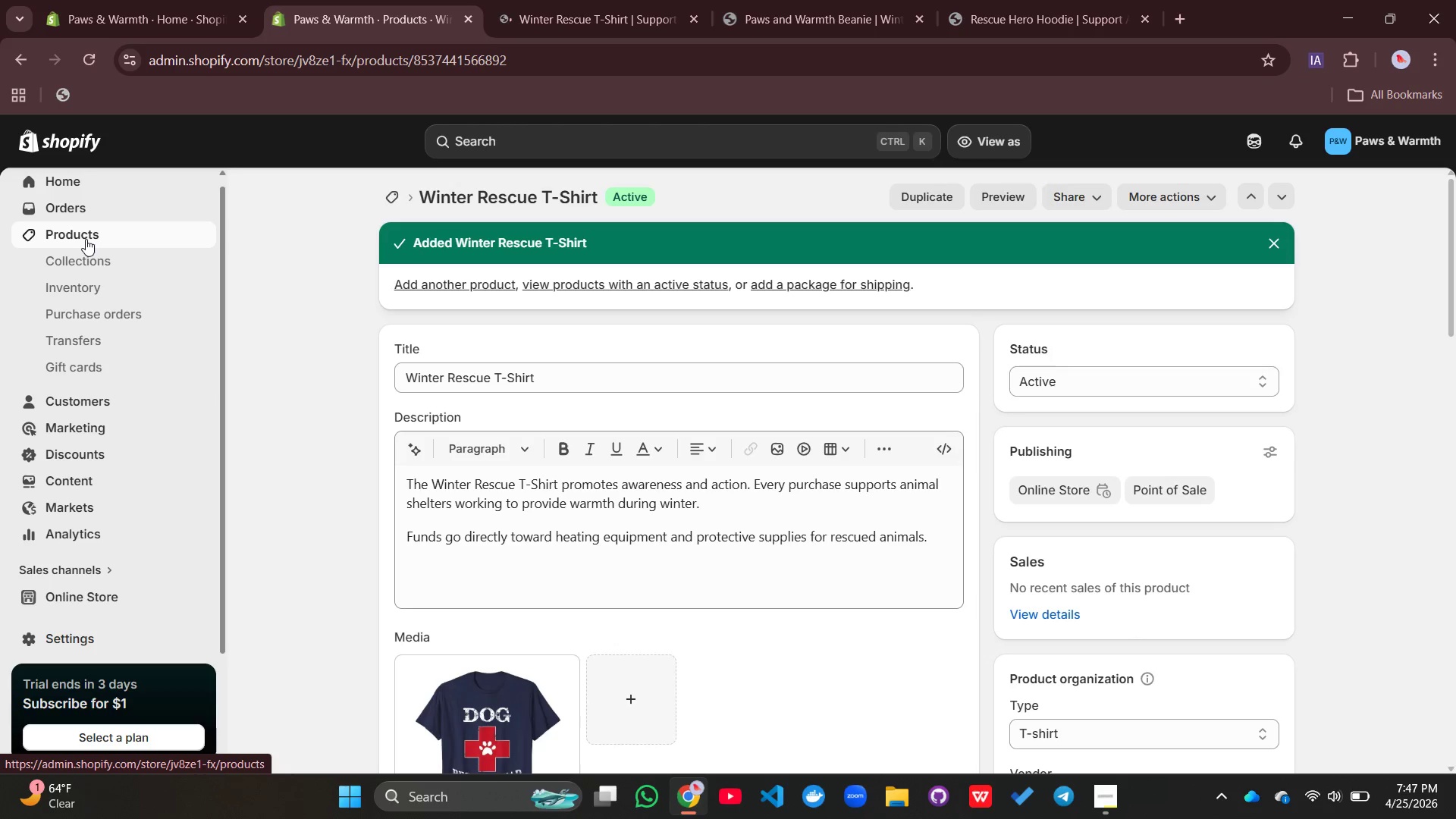 
left_click([99, 234])
 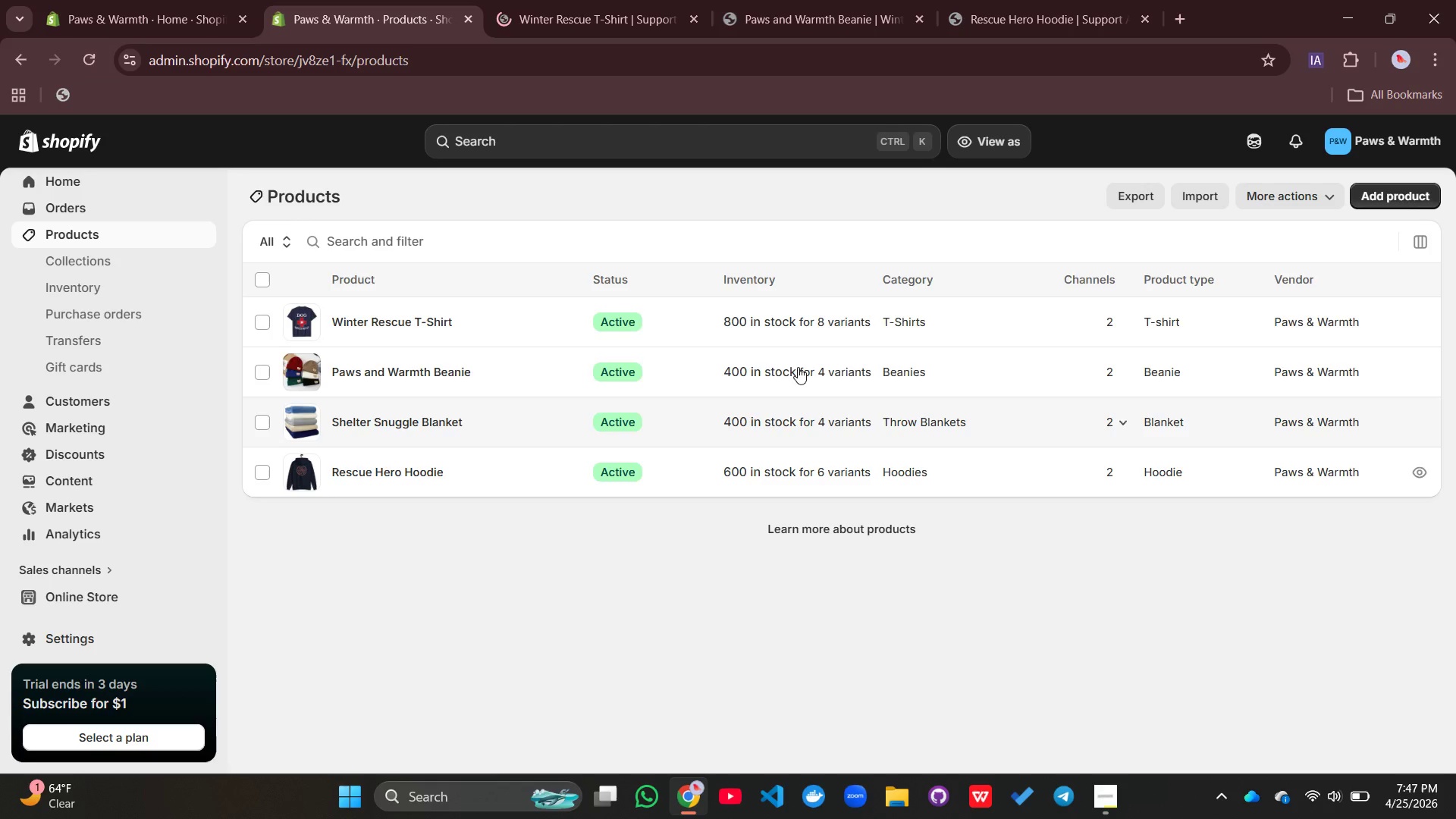 
left_click([1372, 191])
 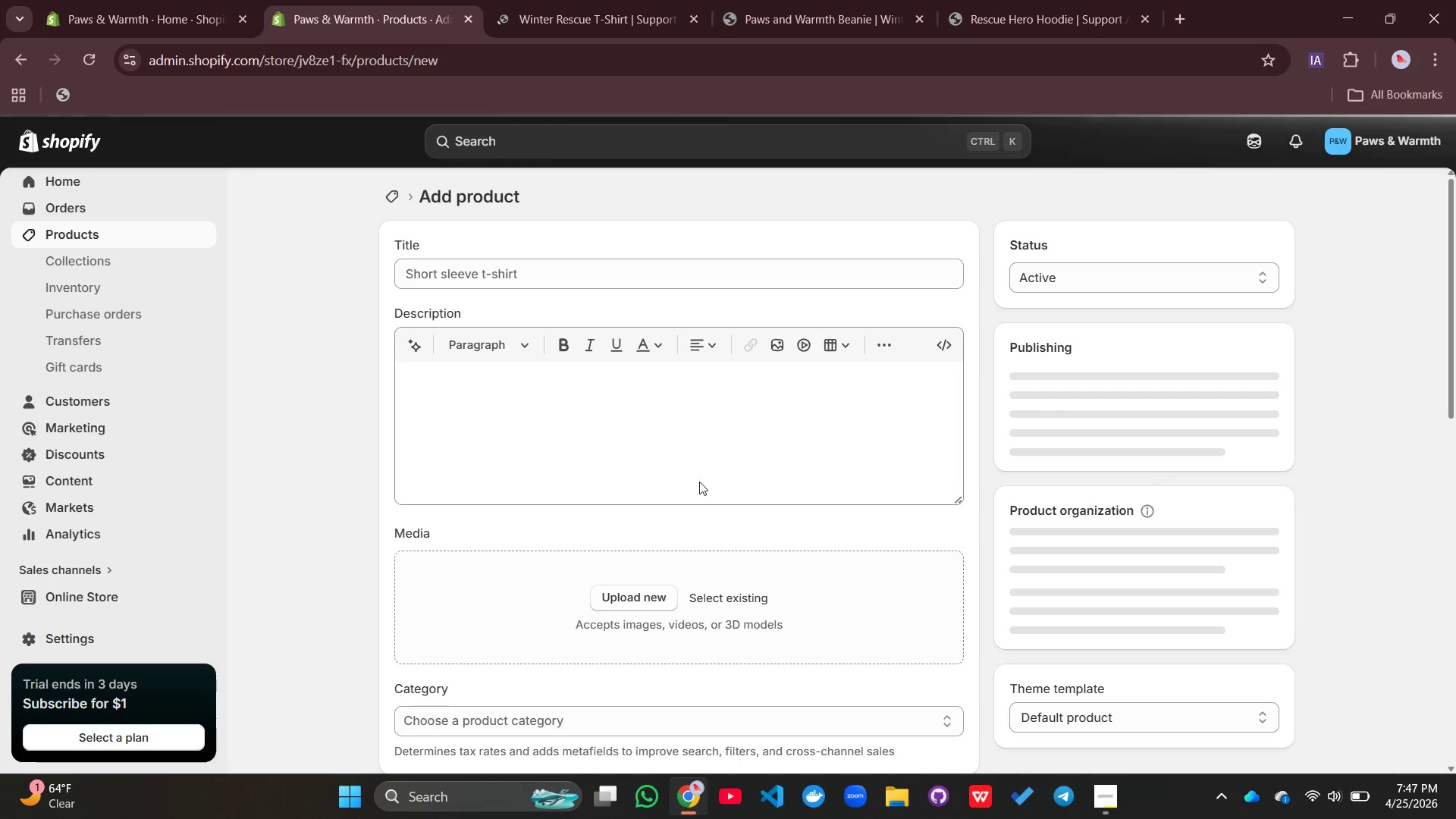 
left_click([531, 272])
 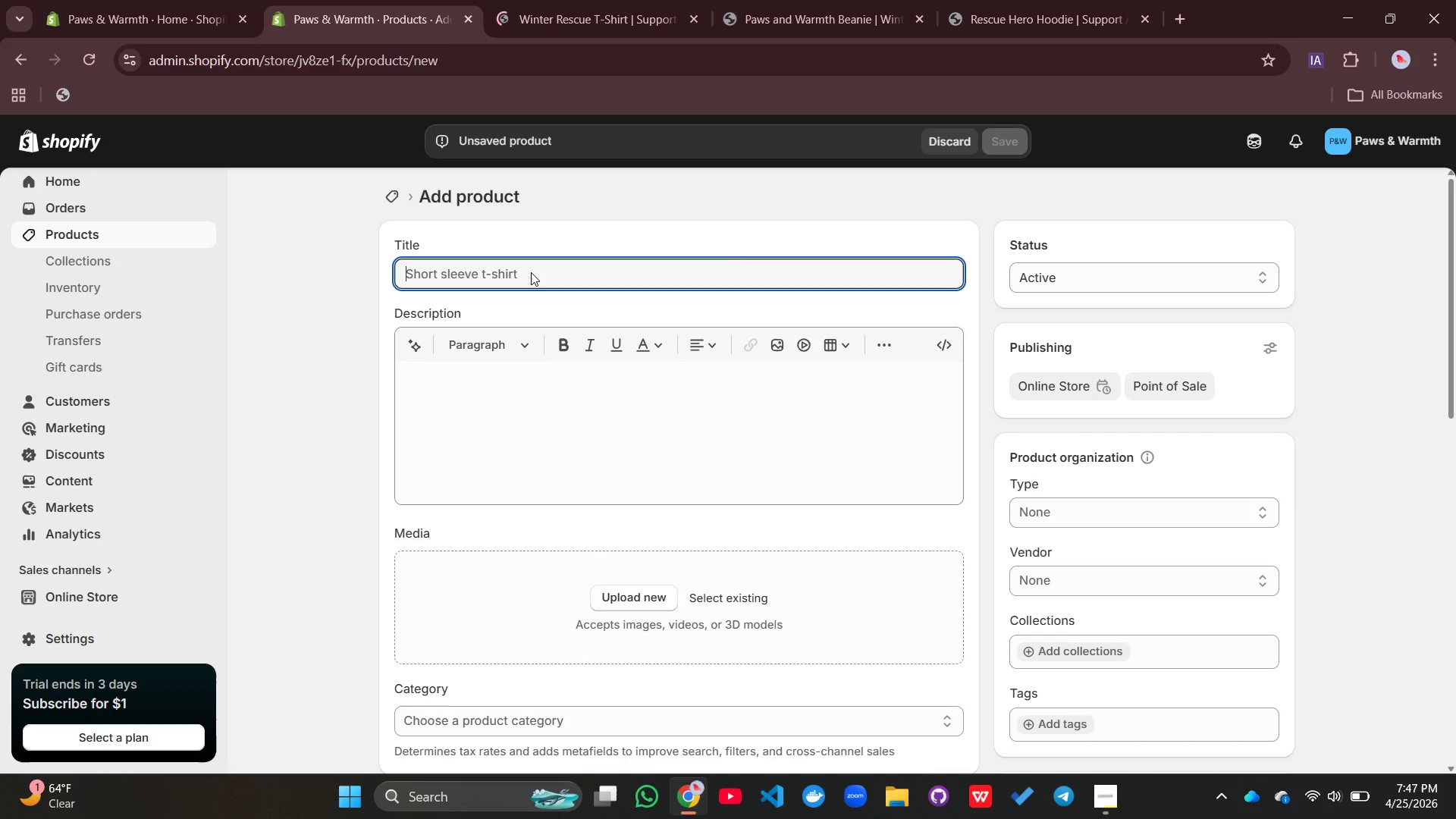 
type(Paw Print Support Mug)
 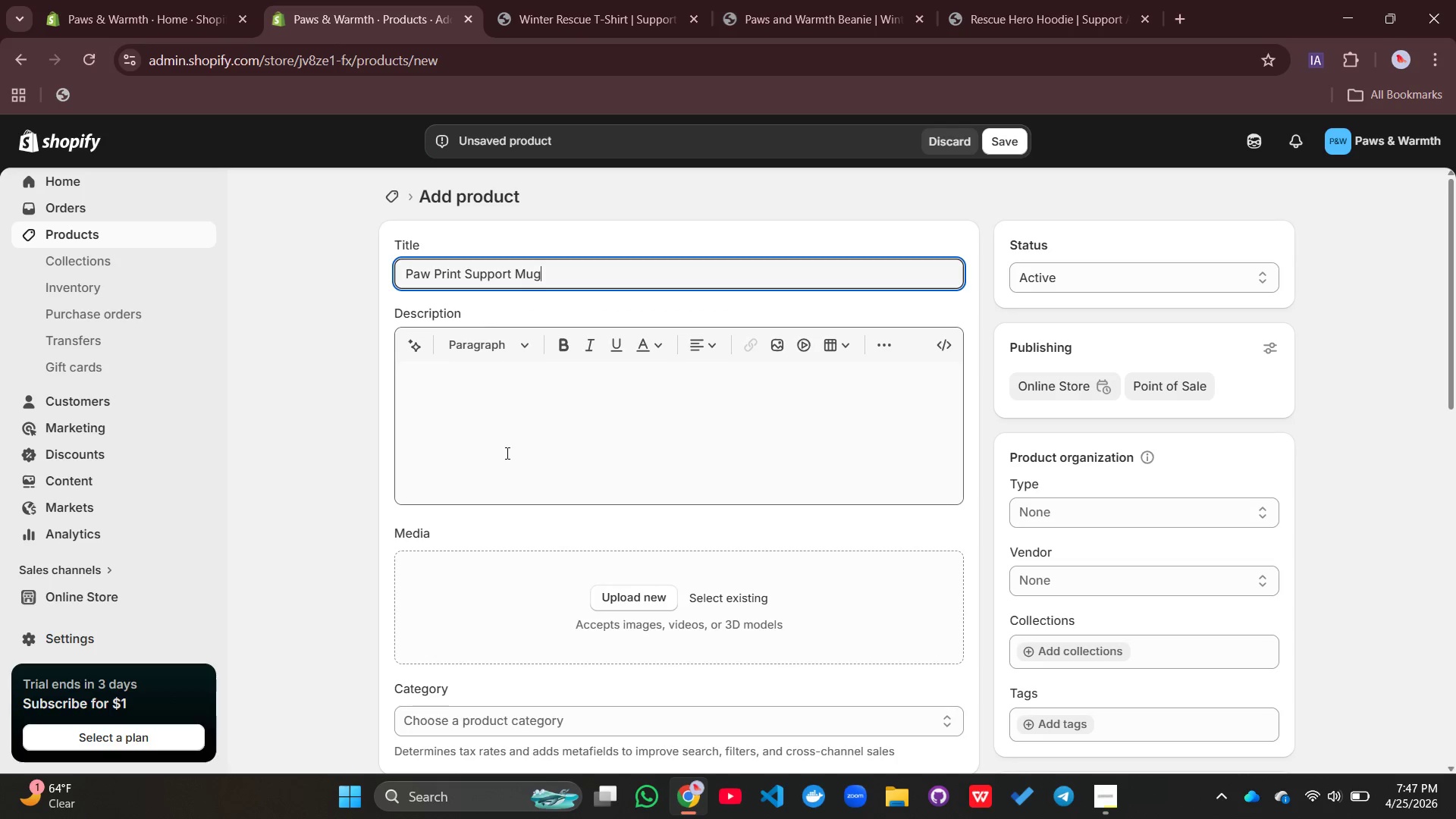 
left_click([496, 463])
 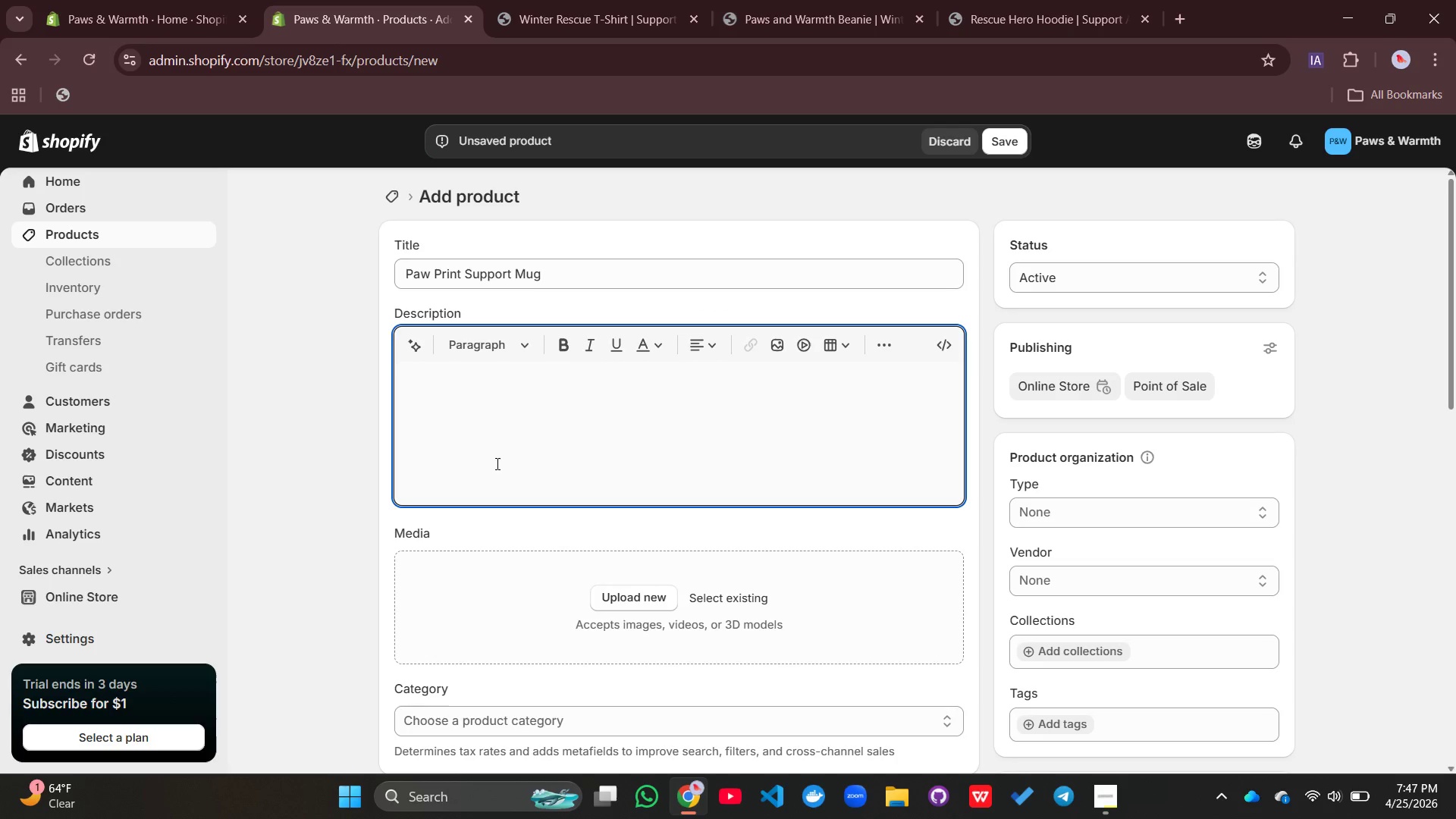 
type(Sart)
key(Backspace)
key(Backspace)
key(Backspace)
type(tart your day with purpose. )
 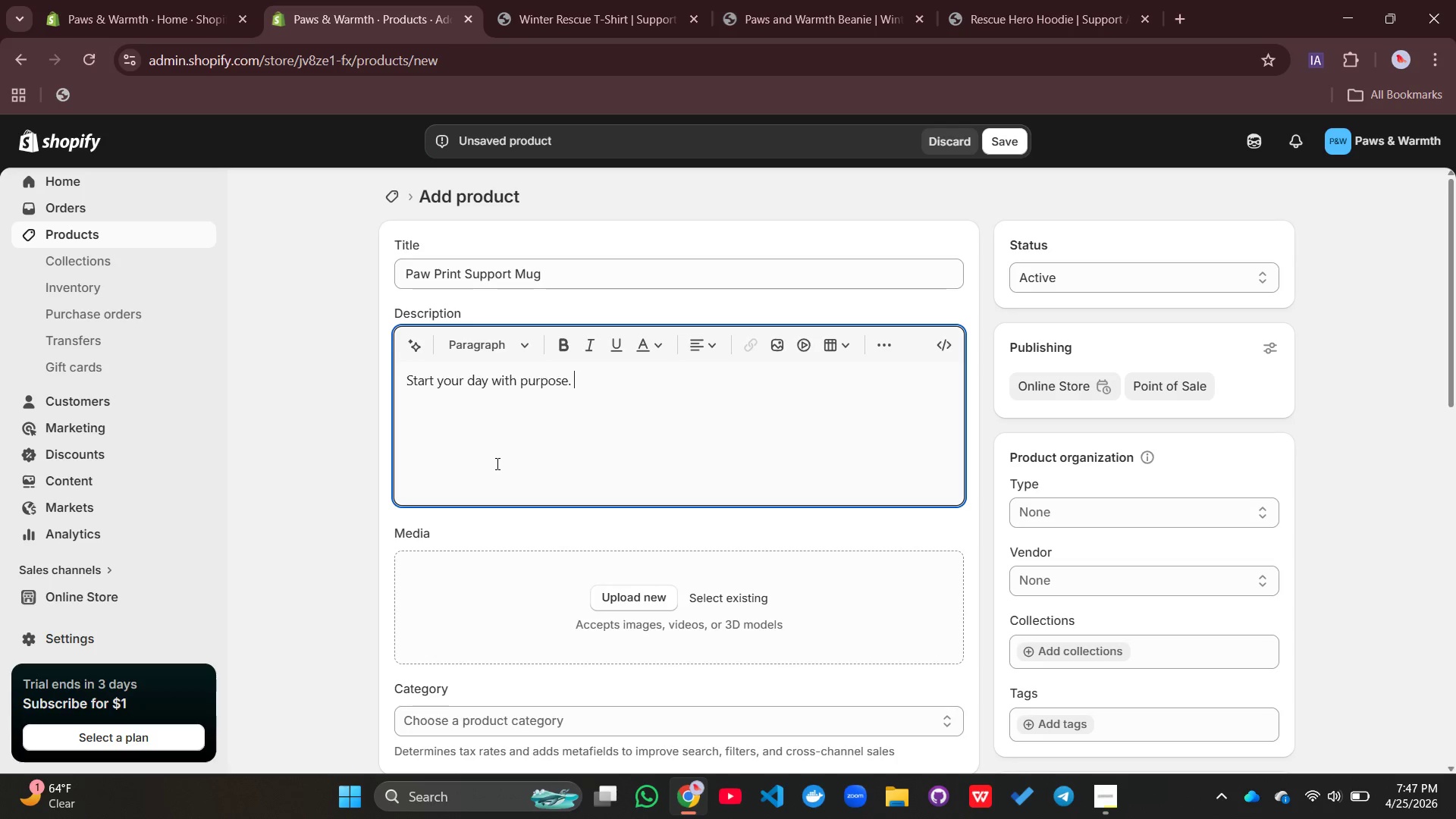 
hold_key(key=ShiftLeft, duration=0.36)
 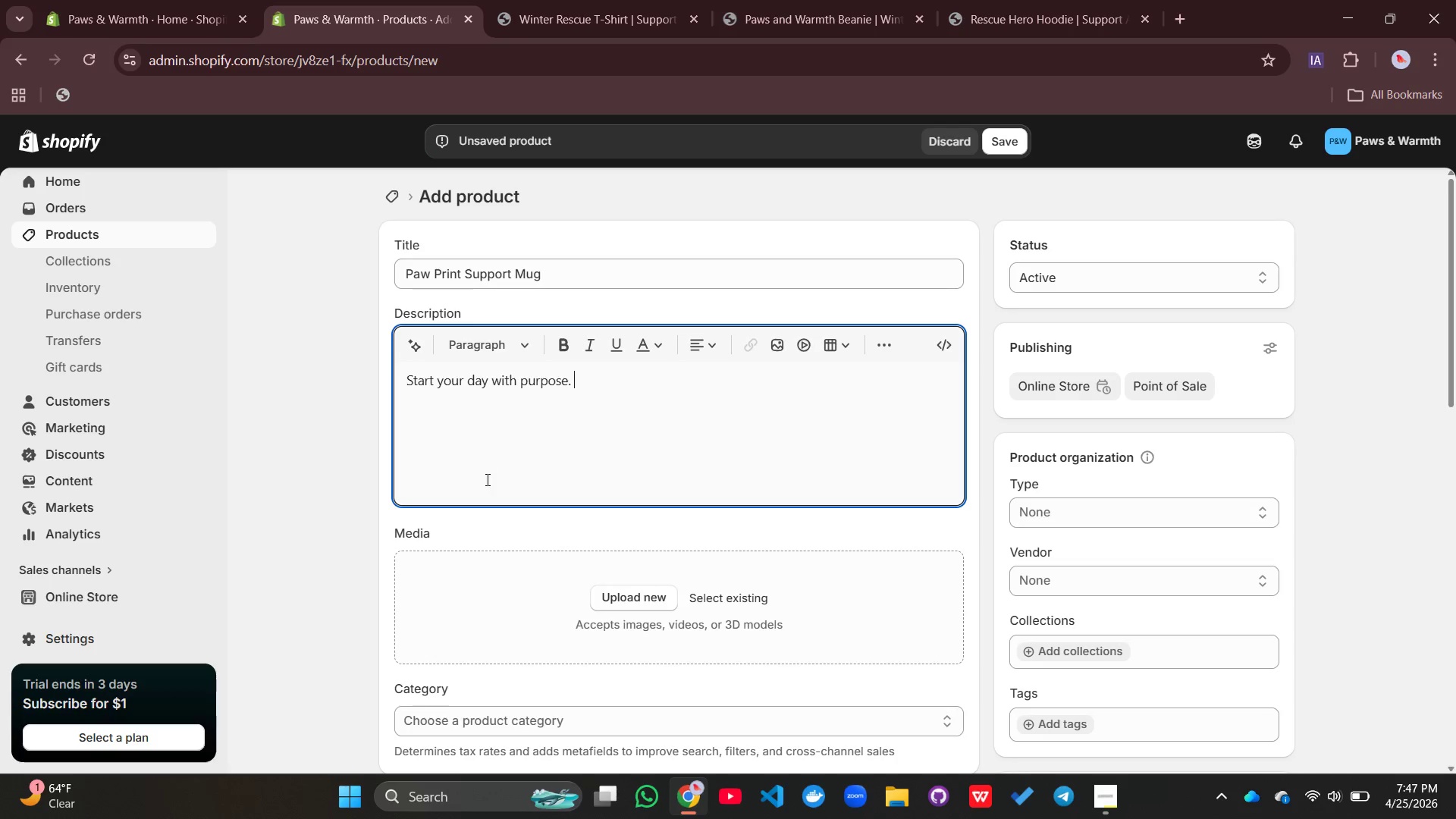 
type(The paw)
key(Backspace)
key(Backspace)
key(Backspace)
type(Paw Print Support Mug helps find)
key(Backspace)
key(Backspace)
key(Backspace)
type(und heating and winter care for resc)
 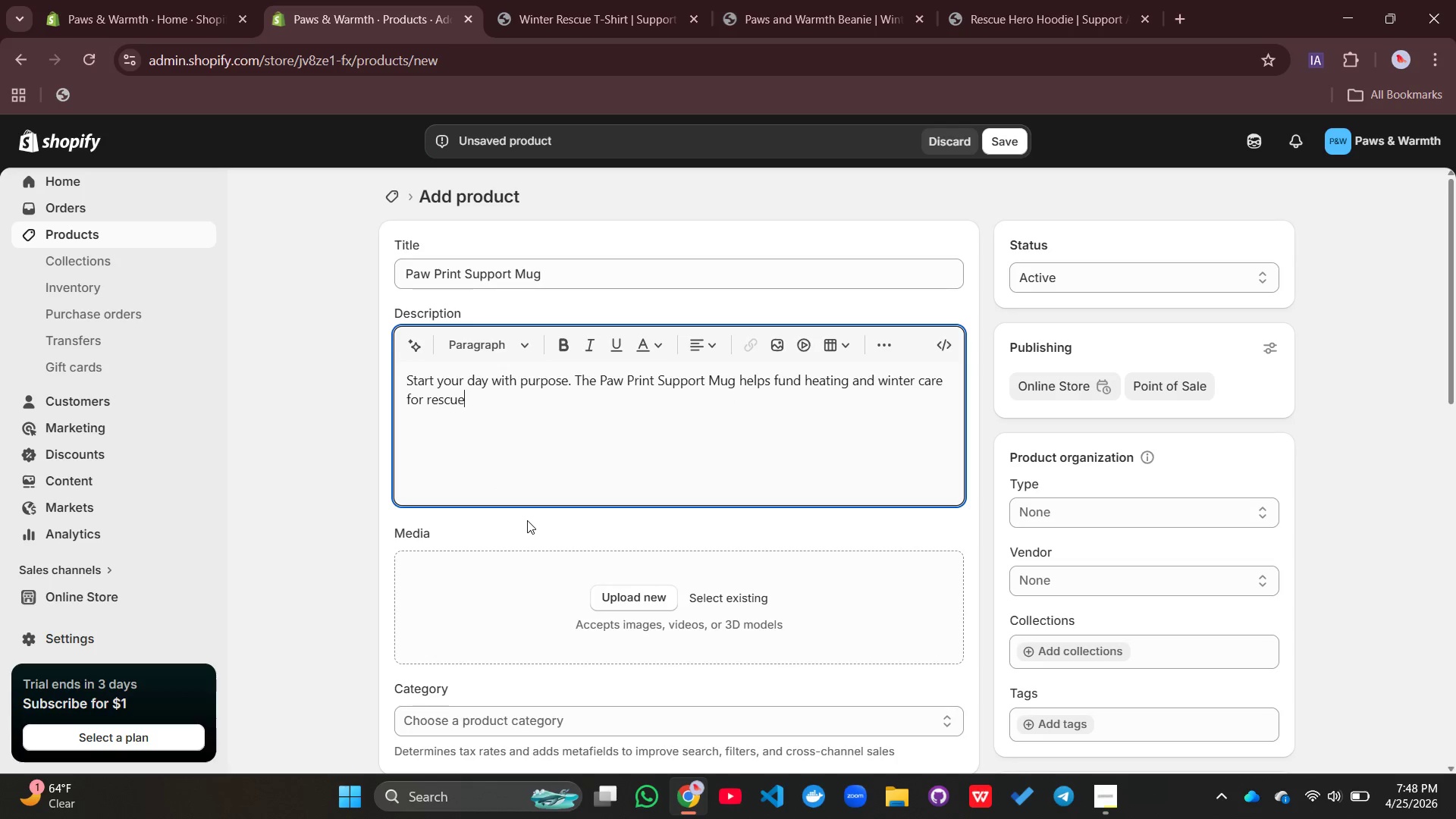 
 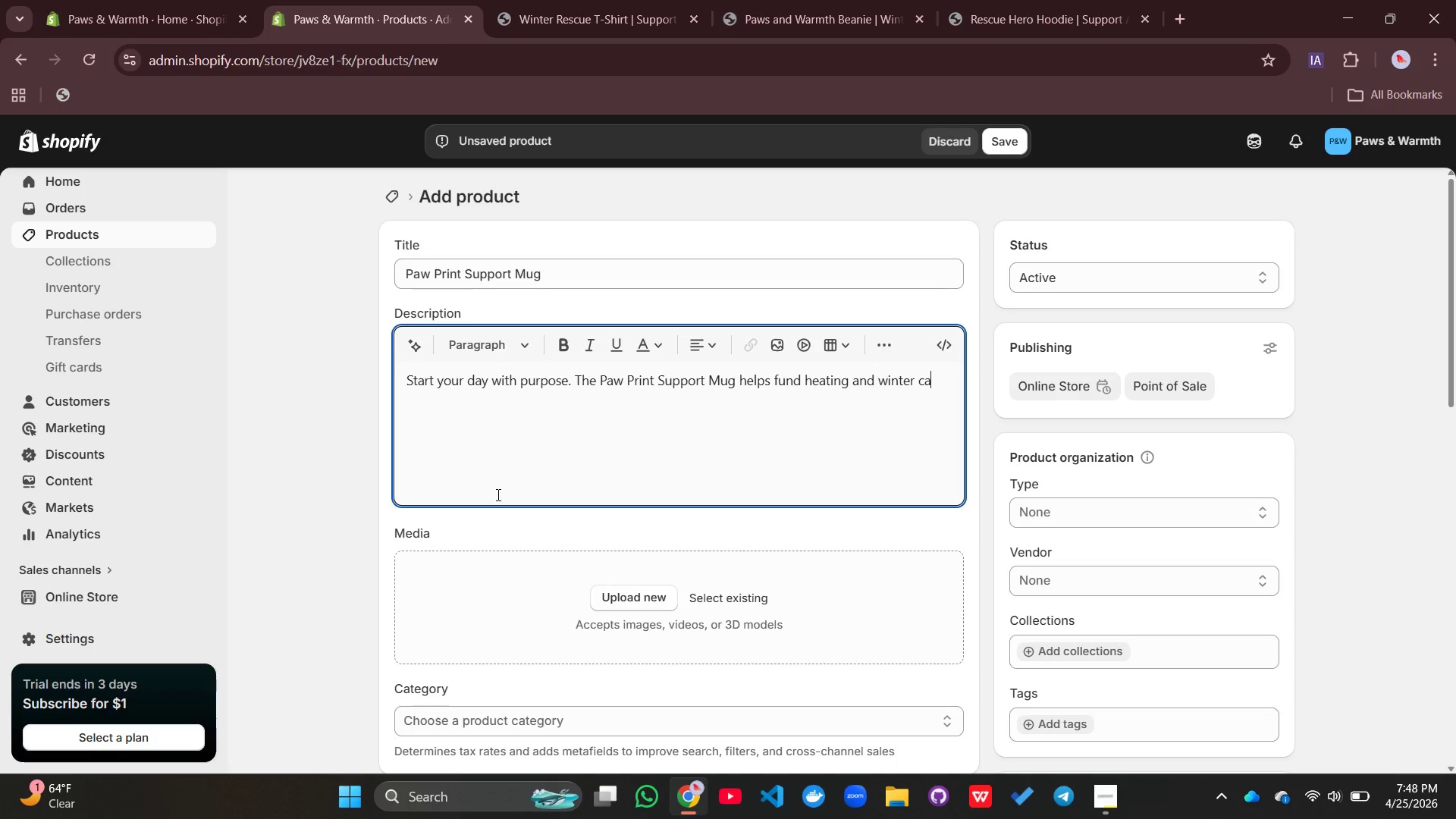 
type(ue animals.)
 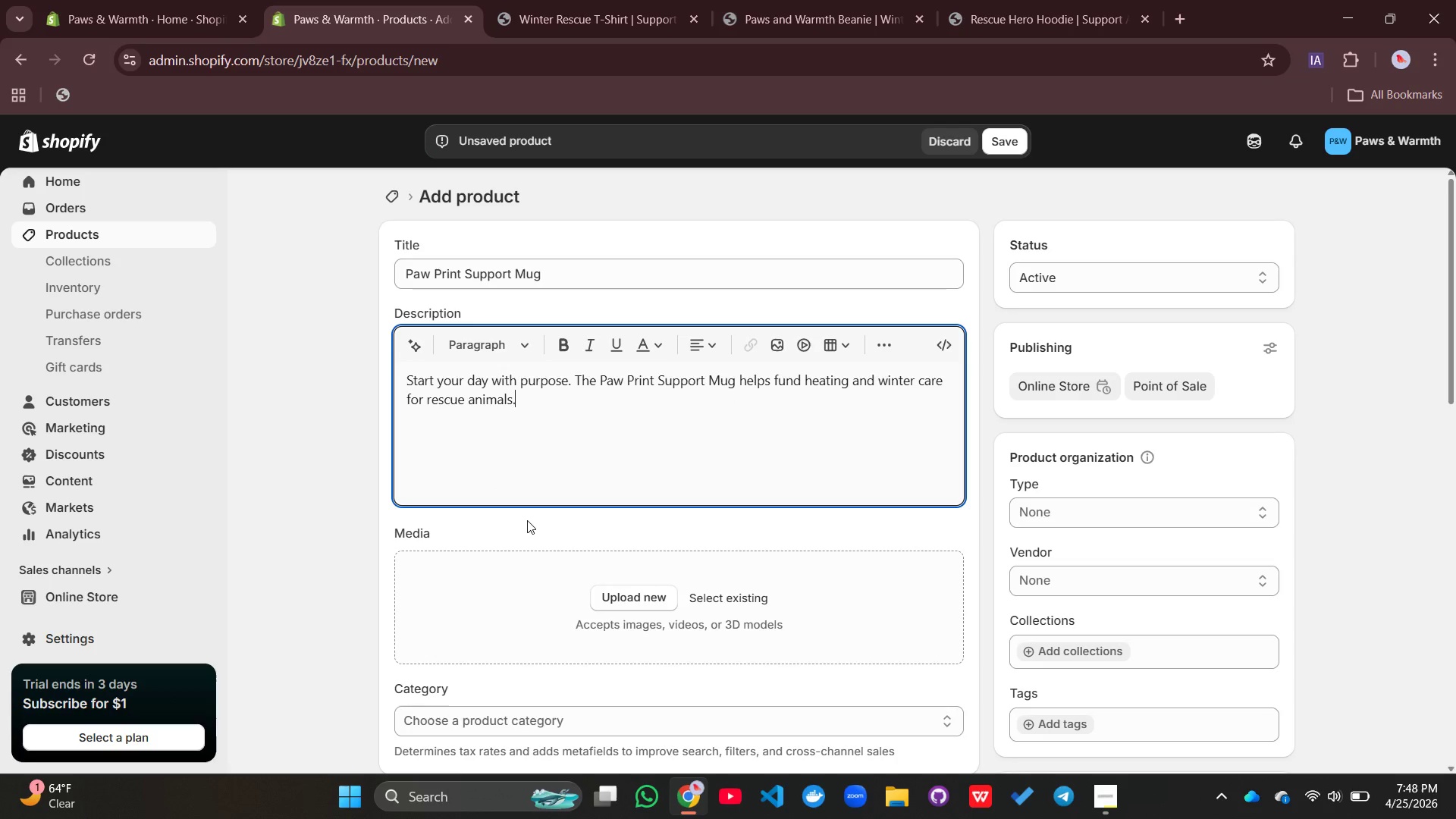 
key(Enter)
 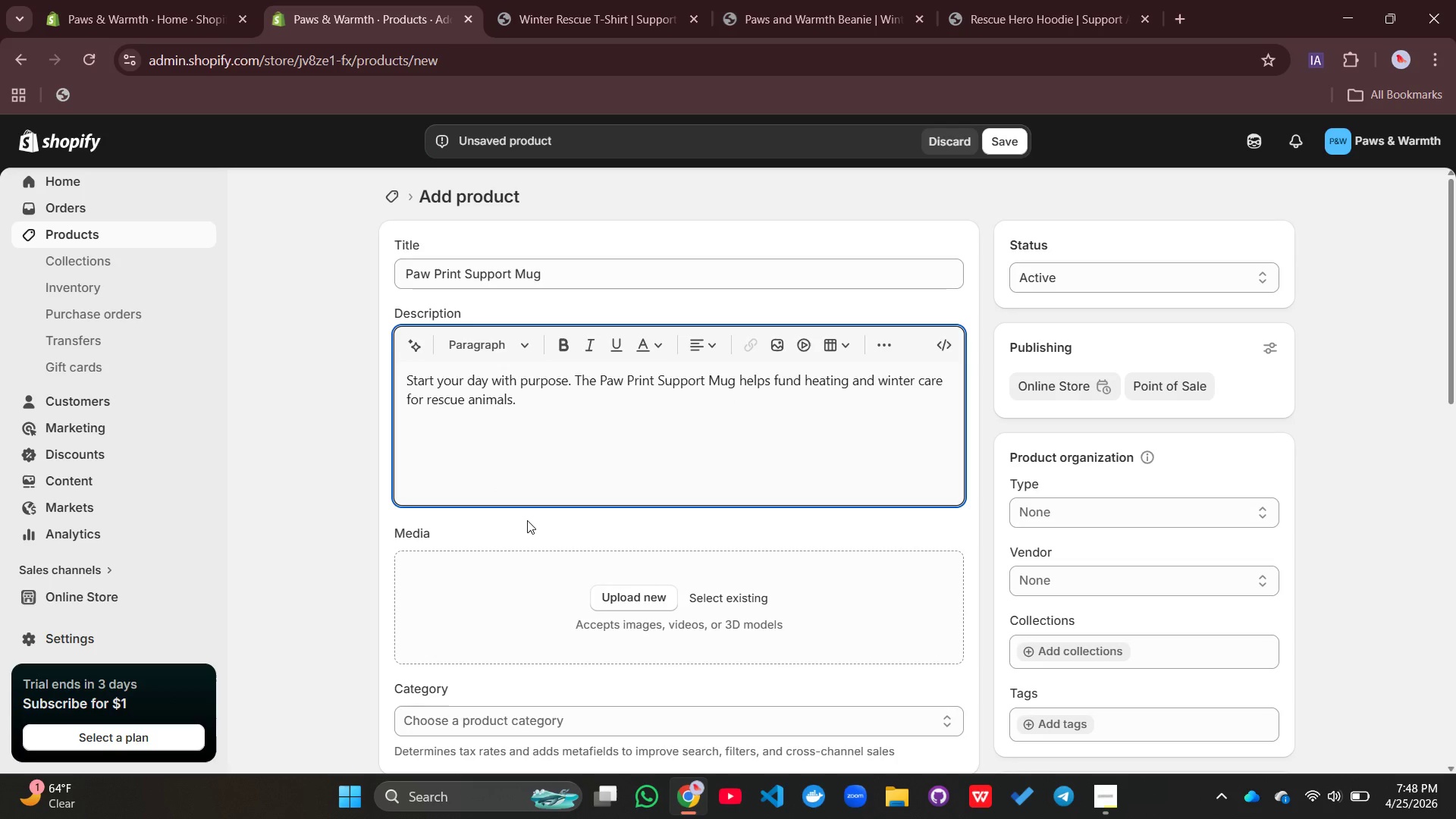 
type(Every {u)
key(Backspace)
key(Backspace)
type(Purchase contributes to keeping shelters warm and animals safe.)
 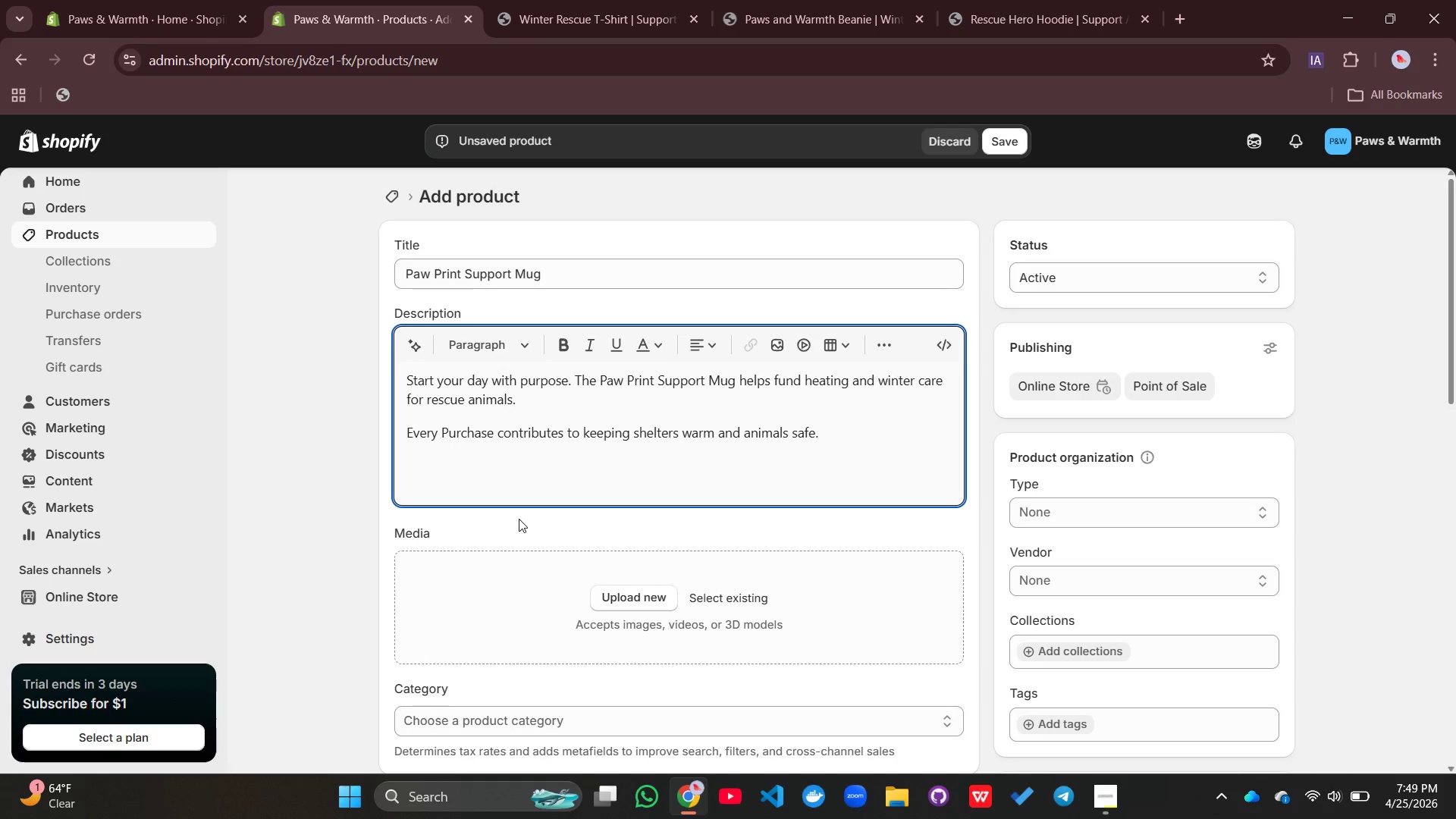 
key(Backspace)
 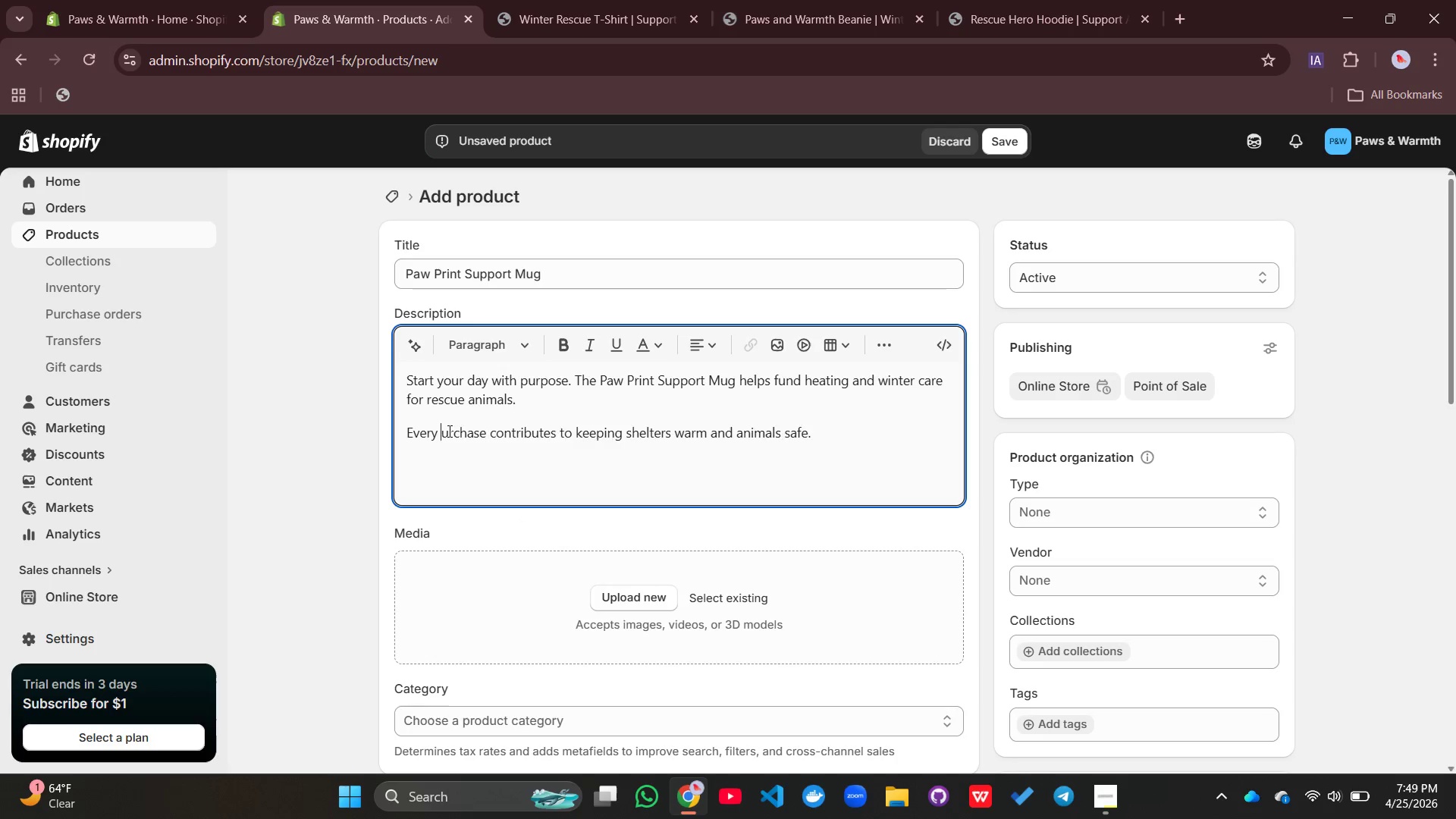 
key(P)
 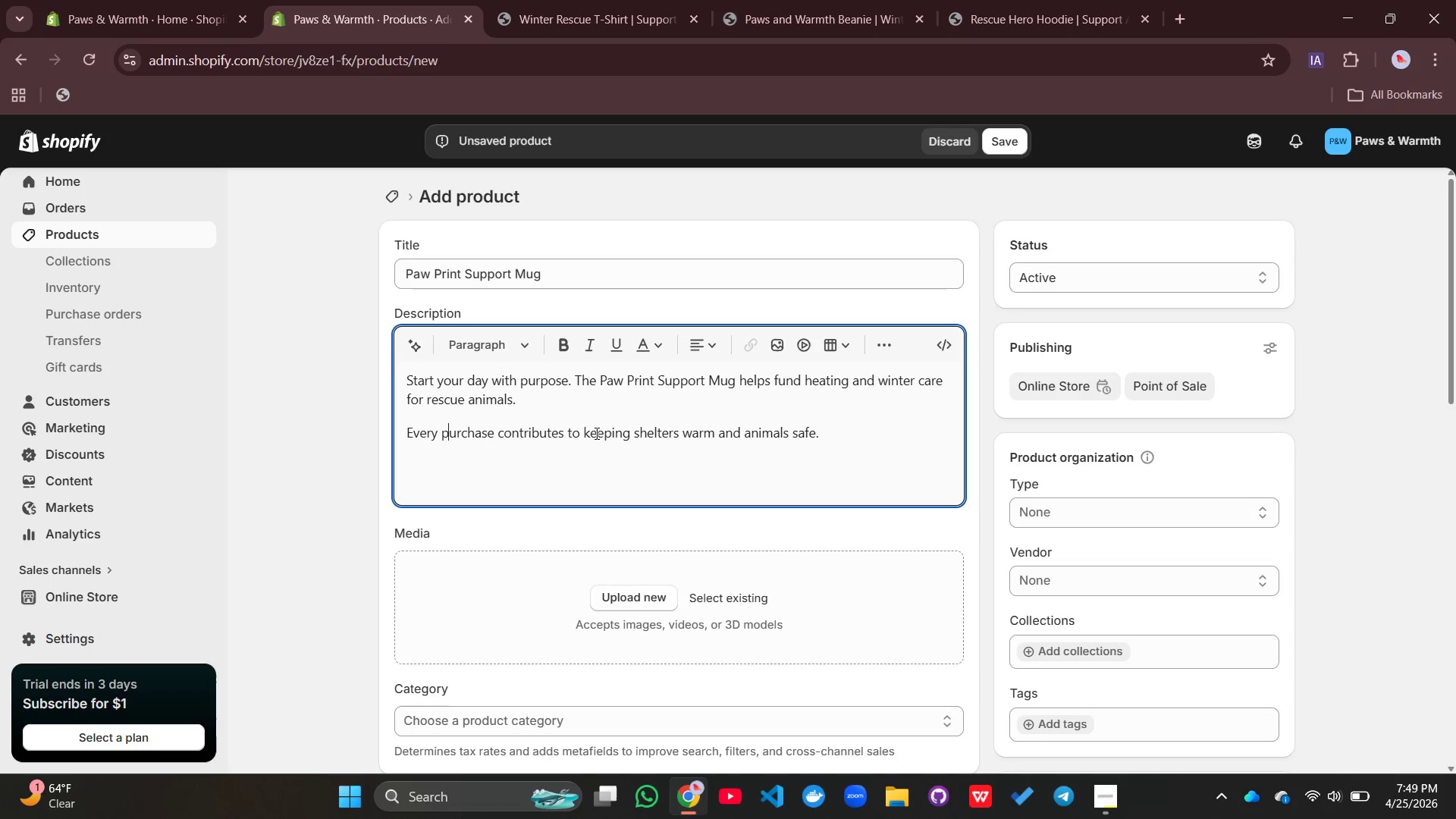 
left_click([601, 456])
 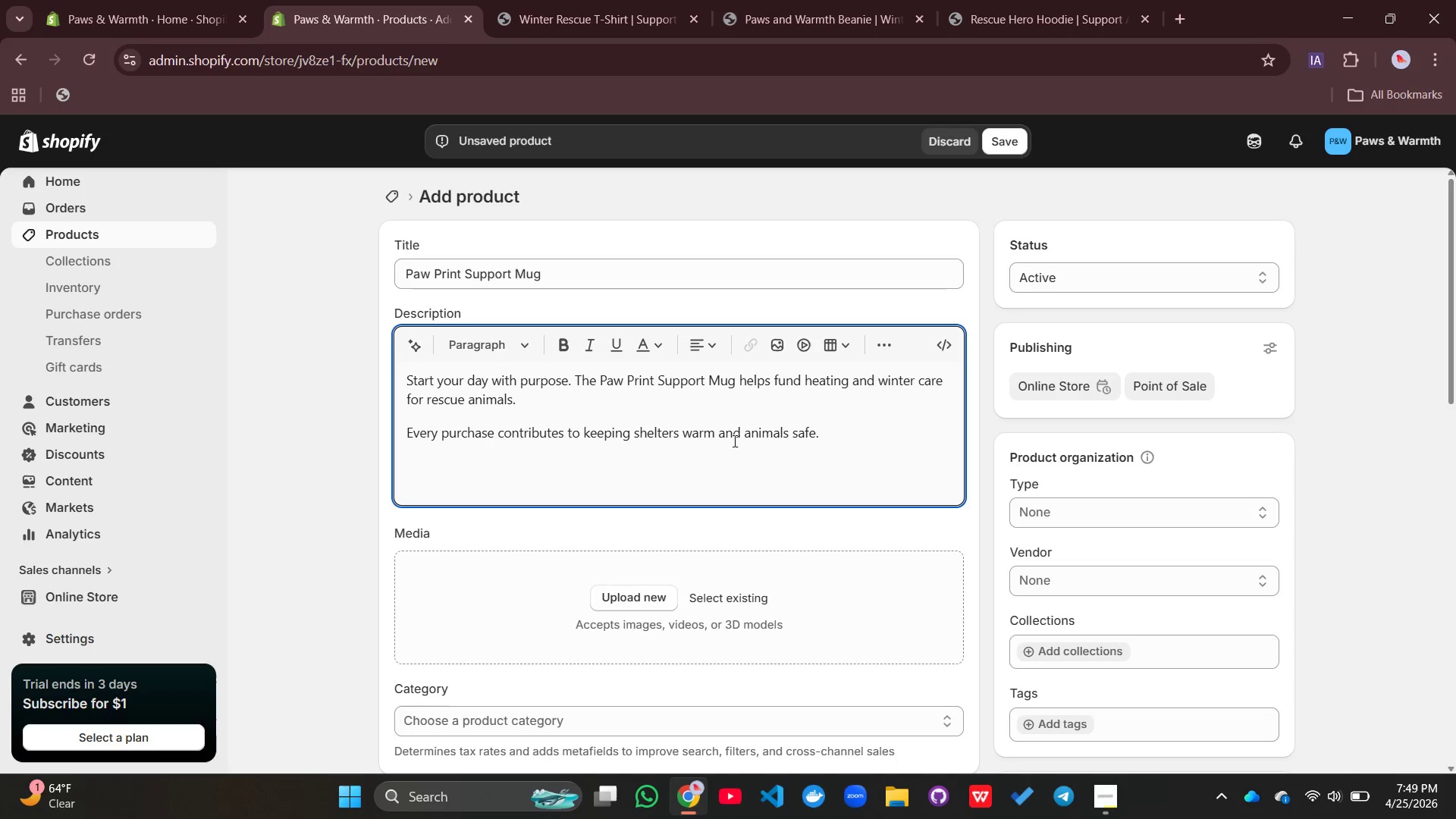 
scroll: coordinate [808, 447], scroll_direction: down, amount: 2.0
 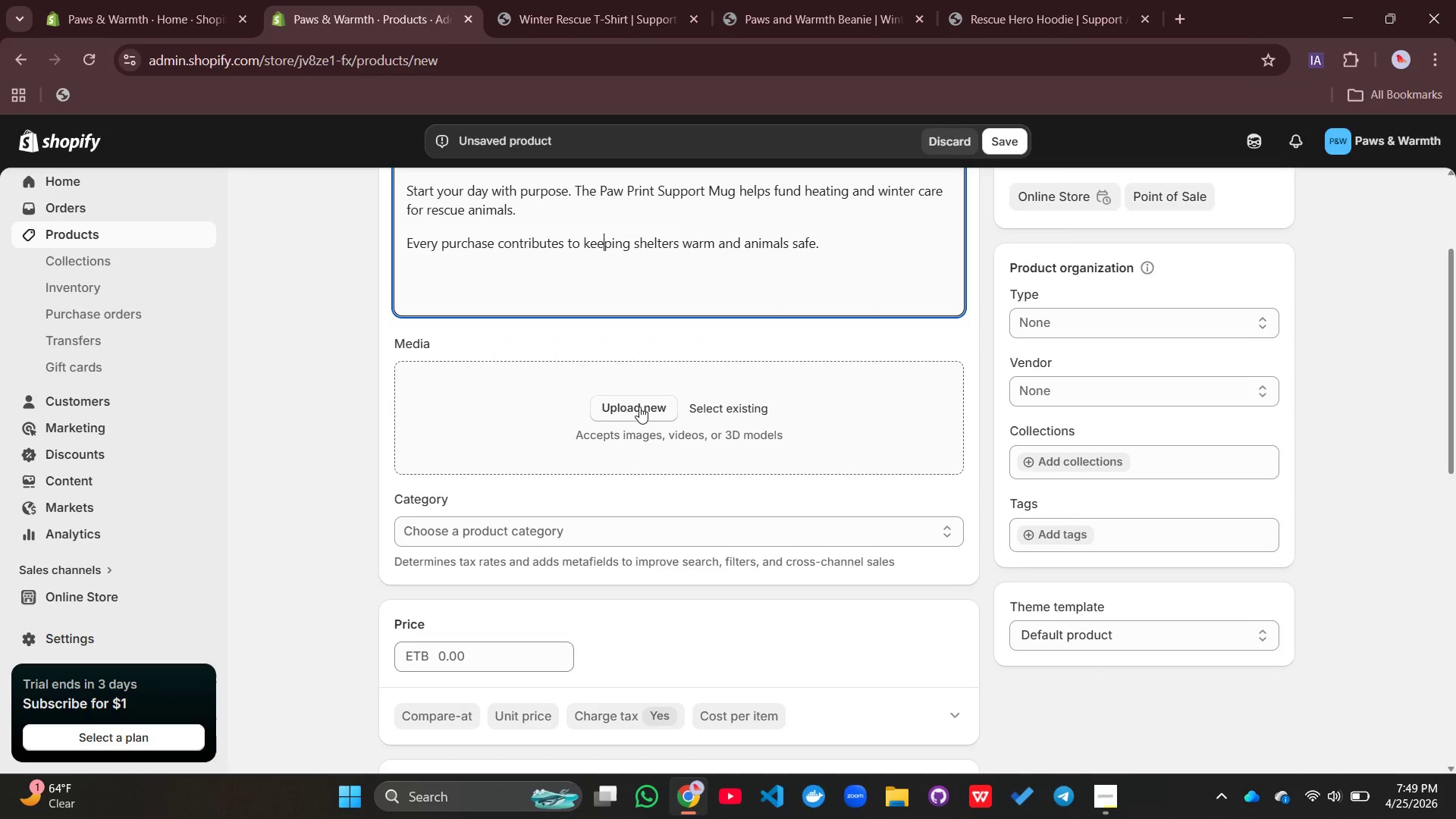 
left_click([639, 406])
 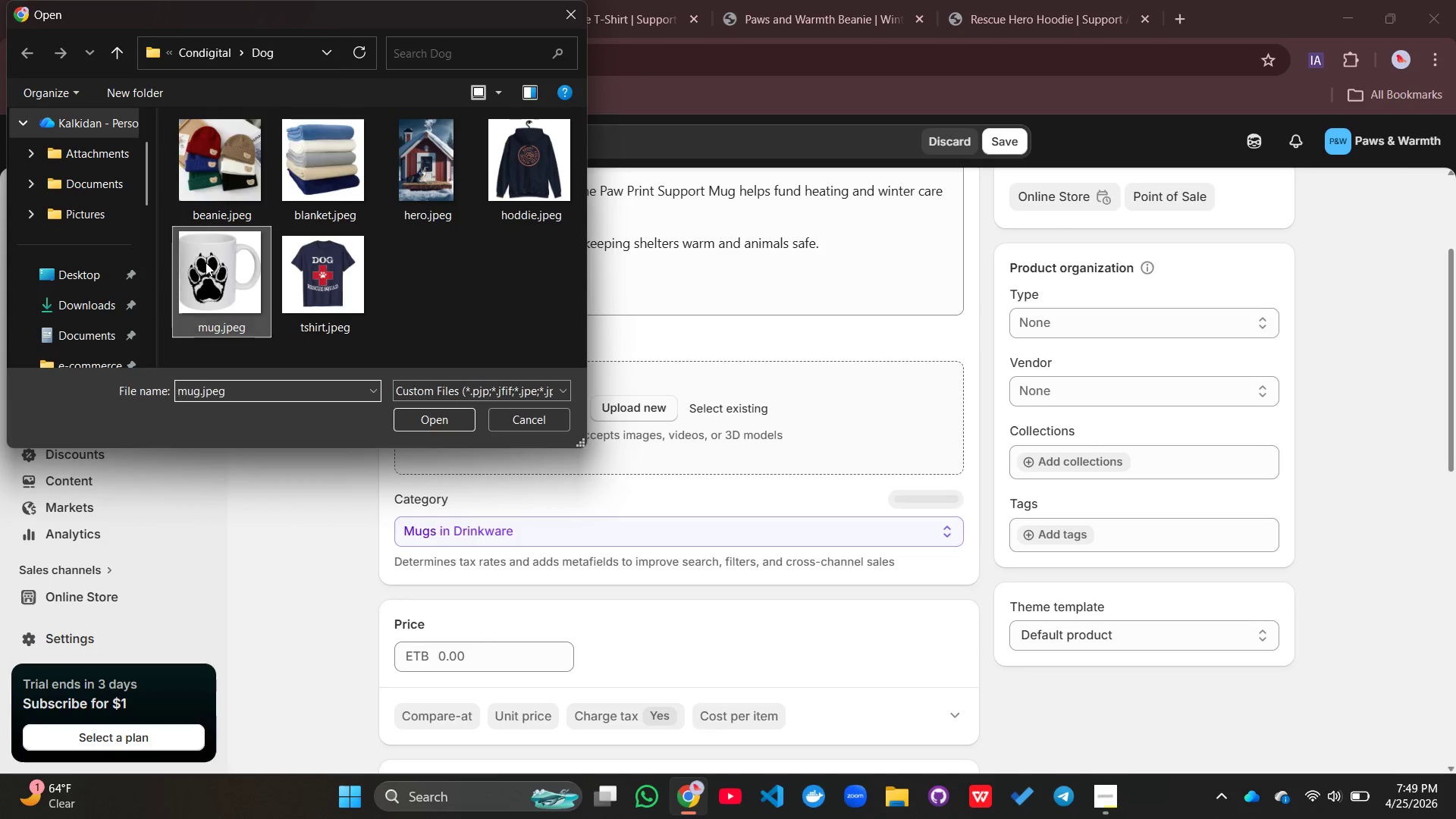 
left_click([433, 424])
 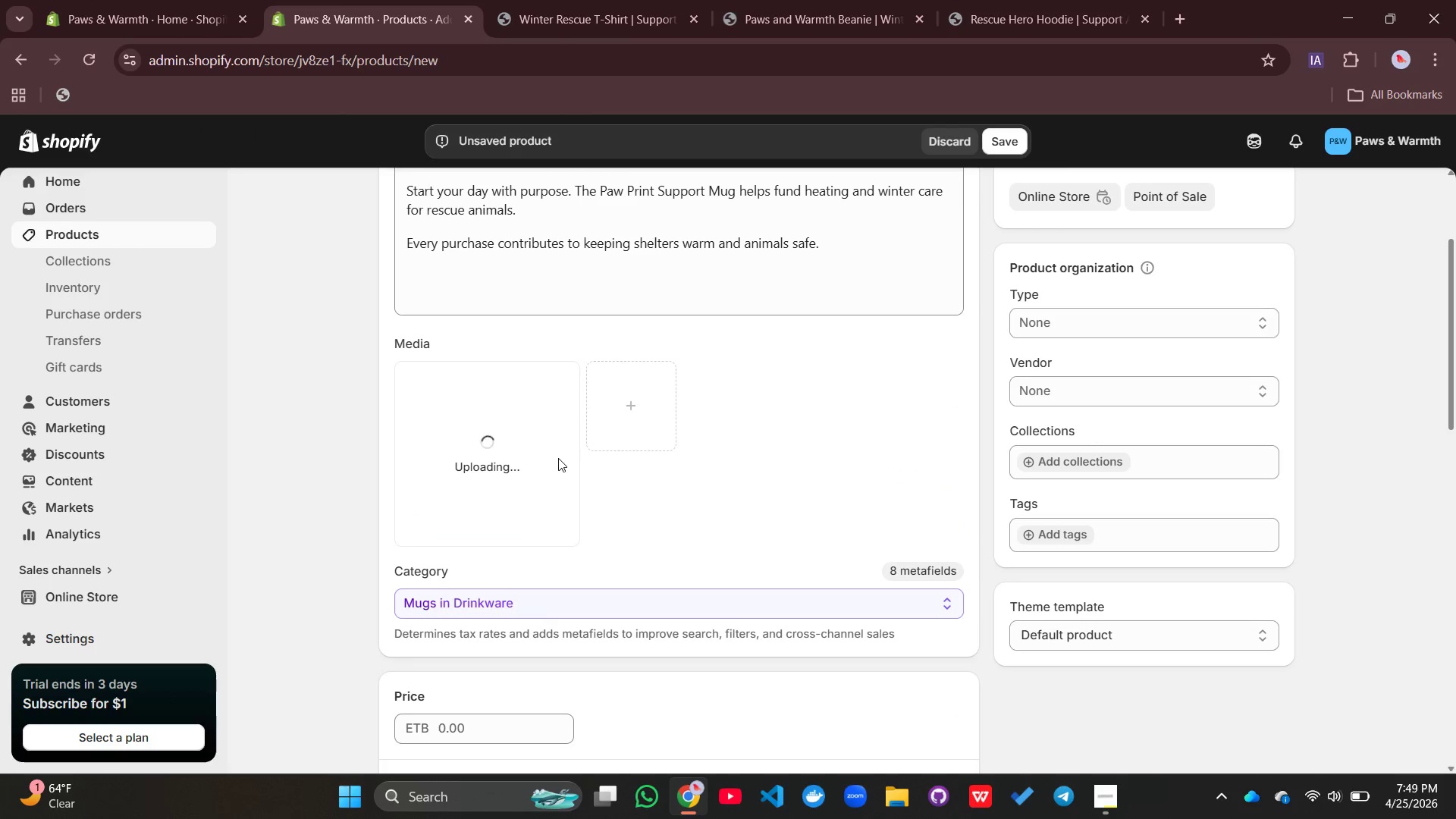 
scroll: coordinate [560, 458], scroll_direction: down, amount: 9.0
 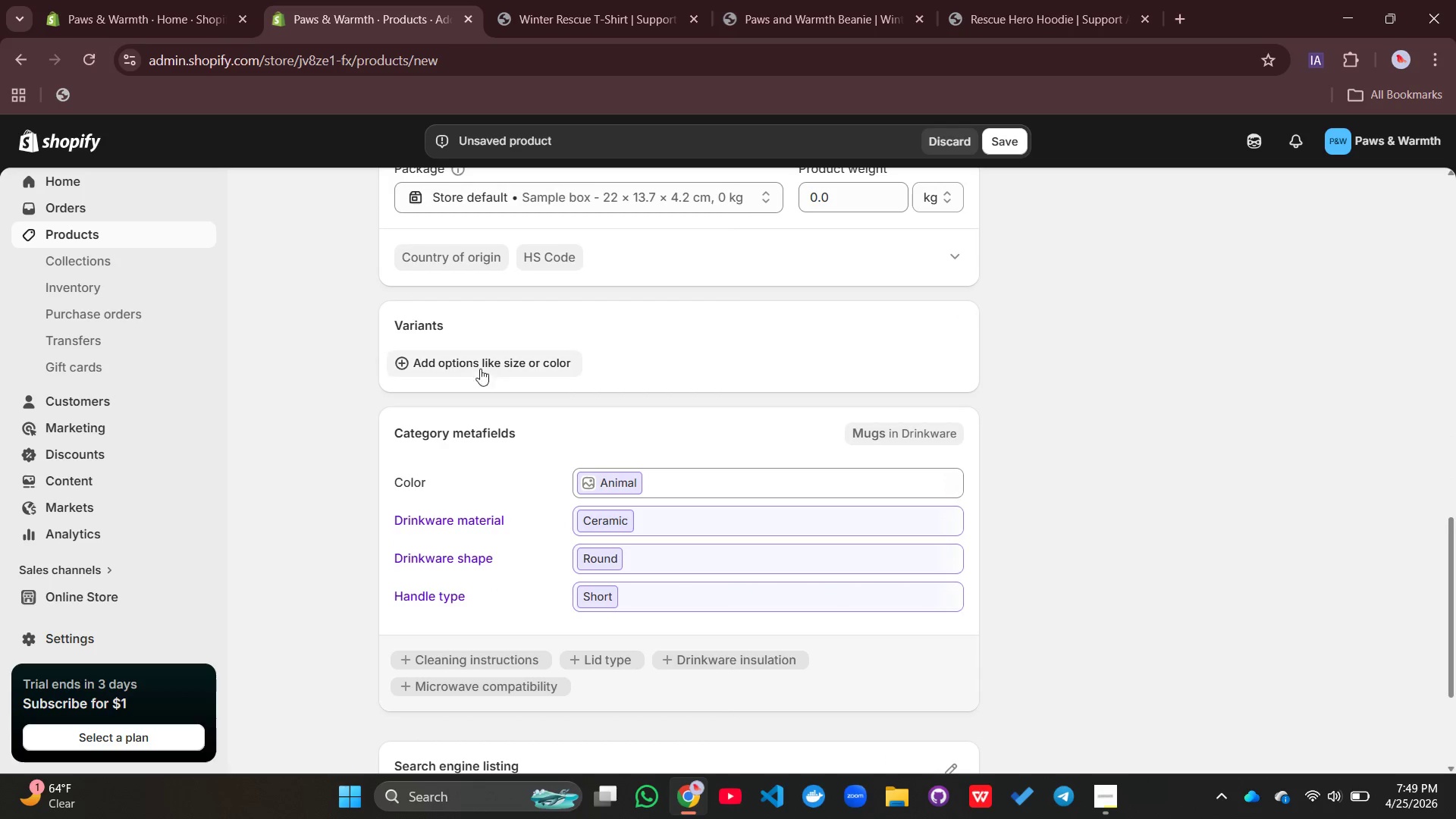 
left_click([475, 359])
 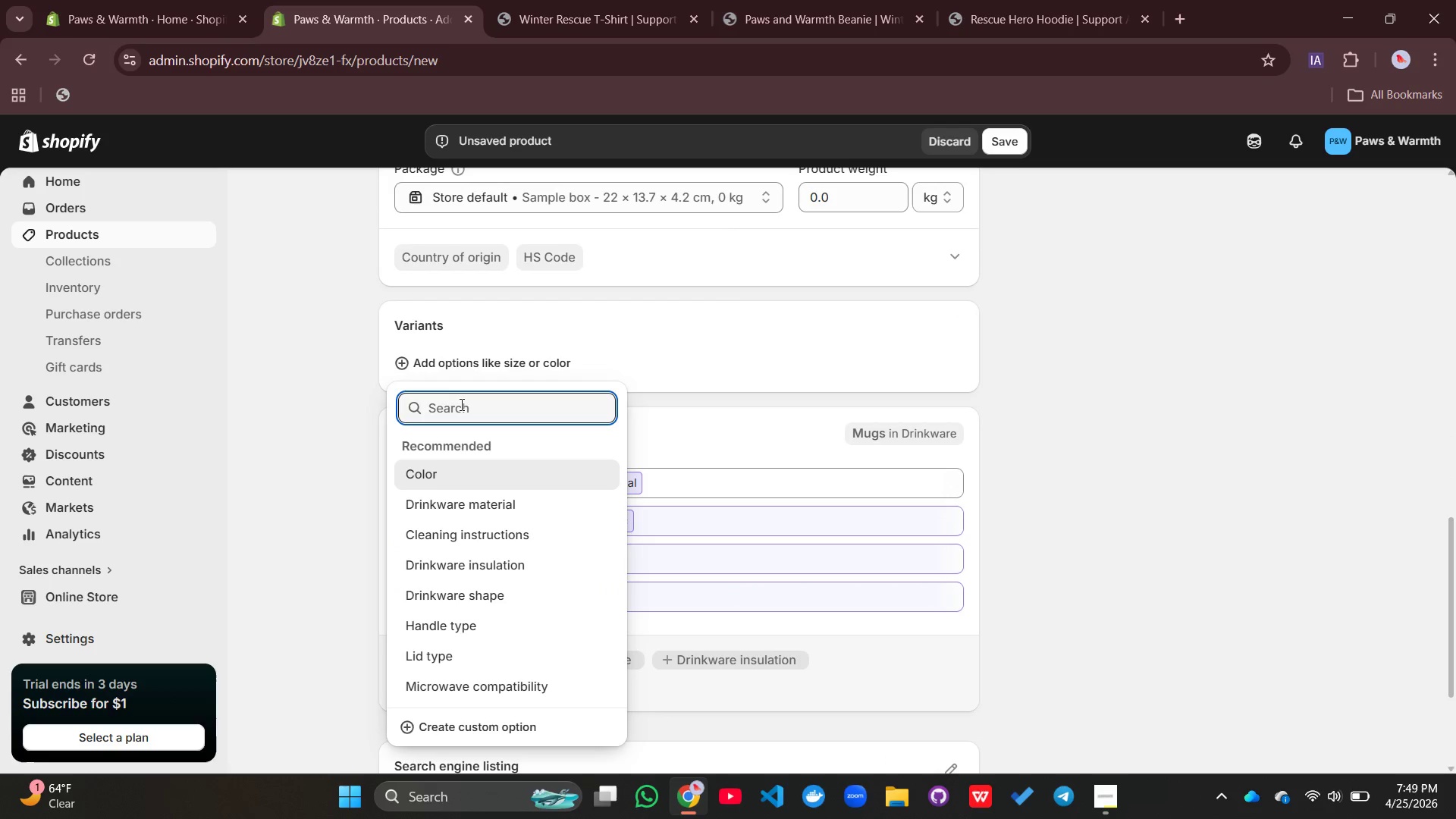 
wait(6.45)
 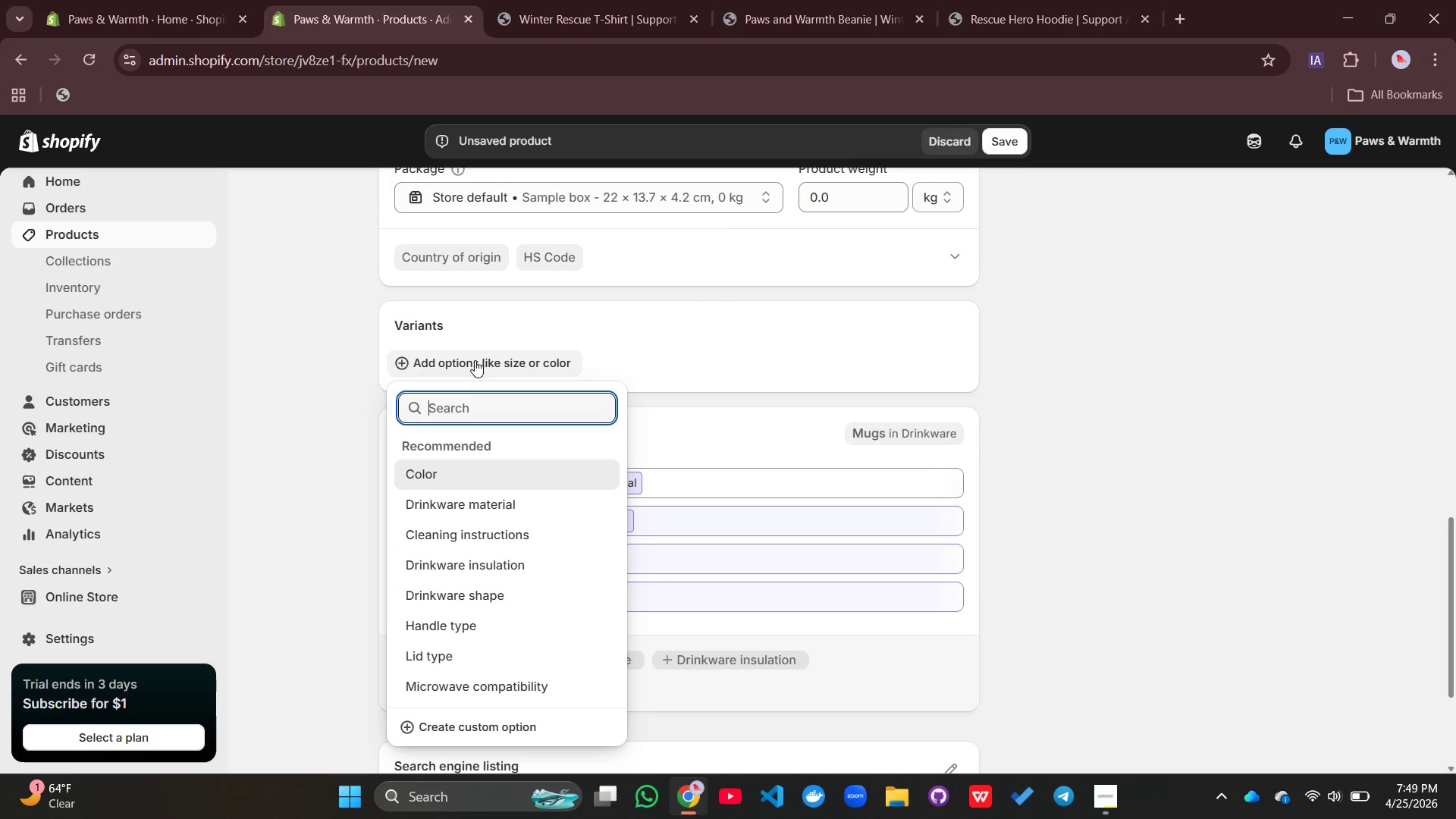 
type(Size)
 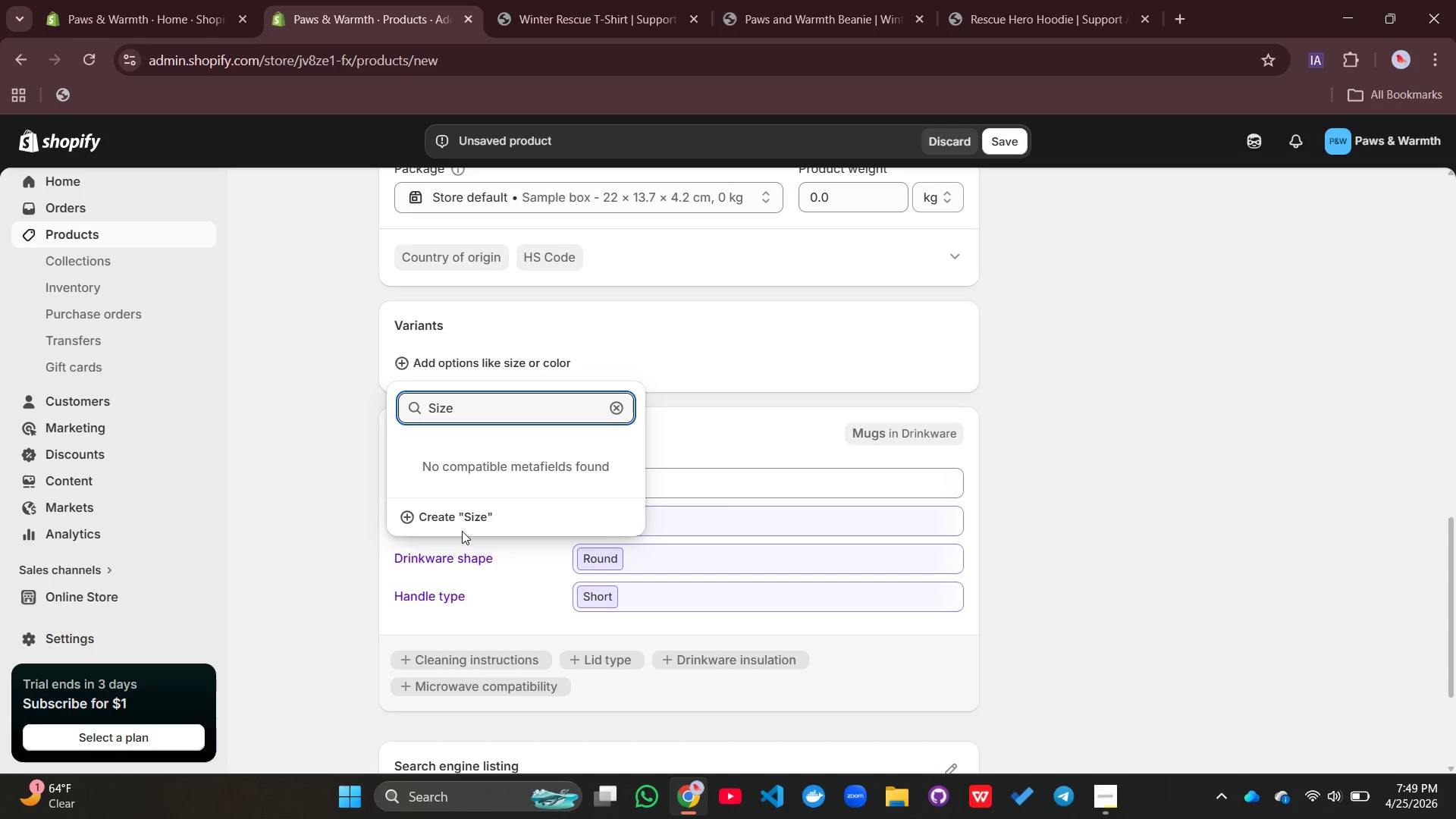 
left_click([463, 526])
 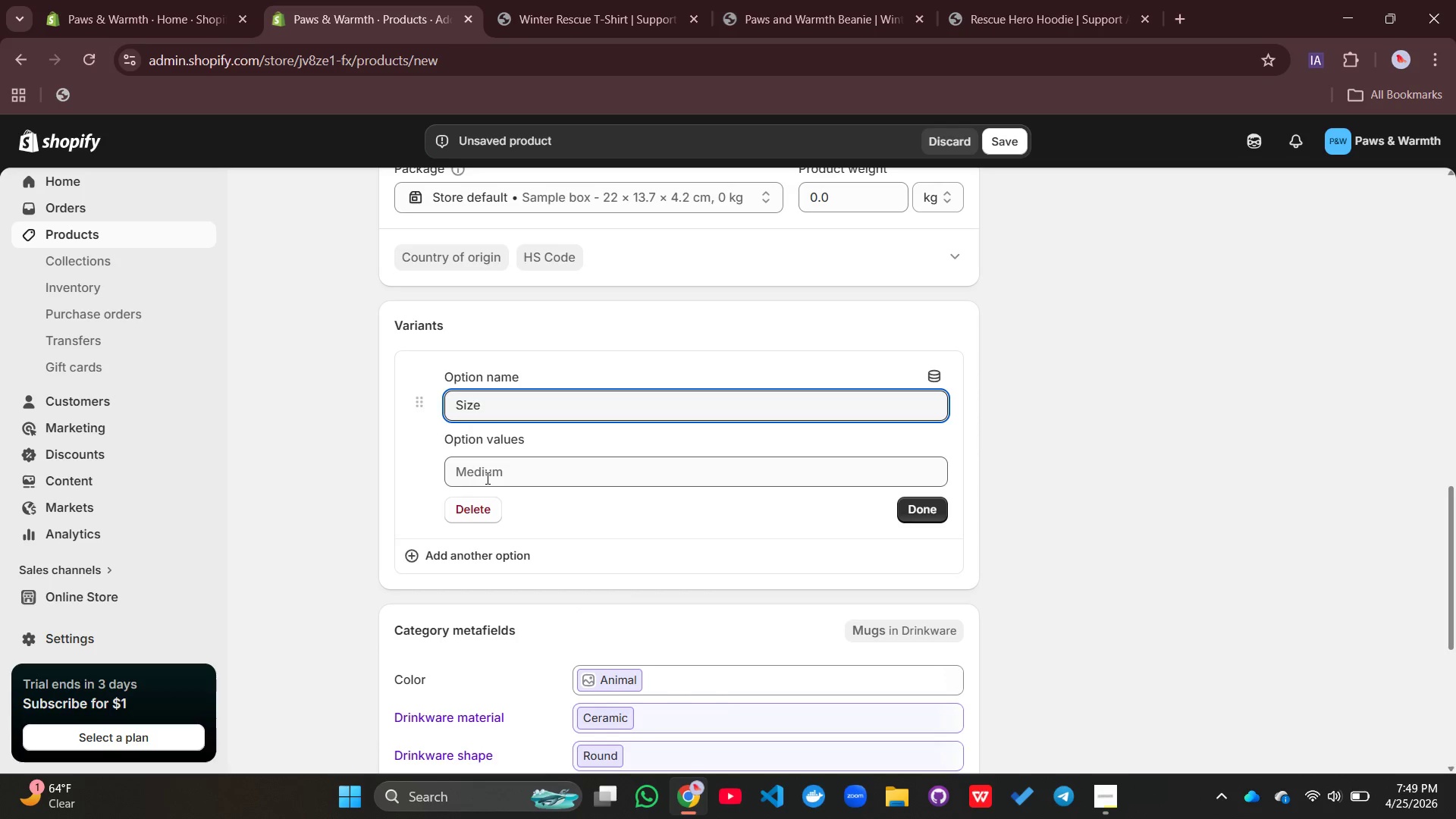 
left_click([486, 478])
 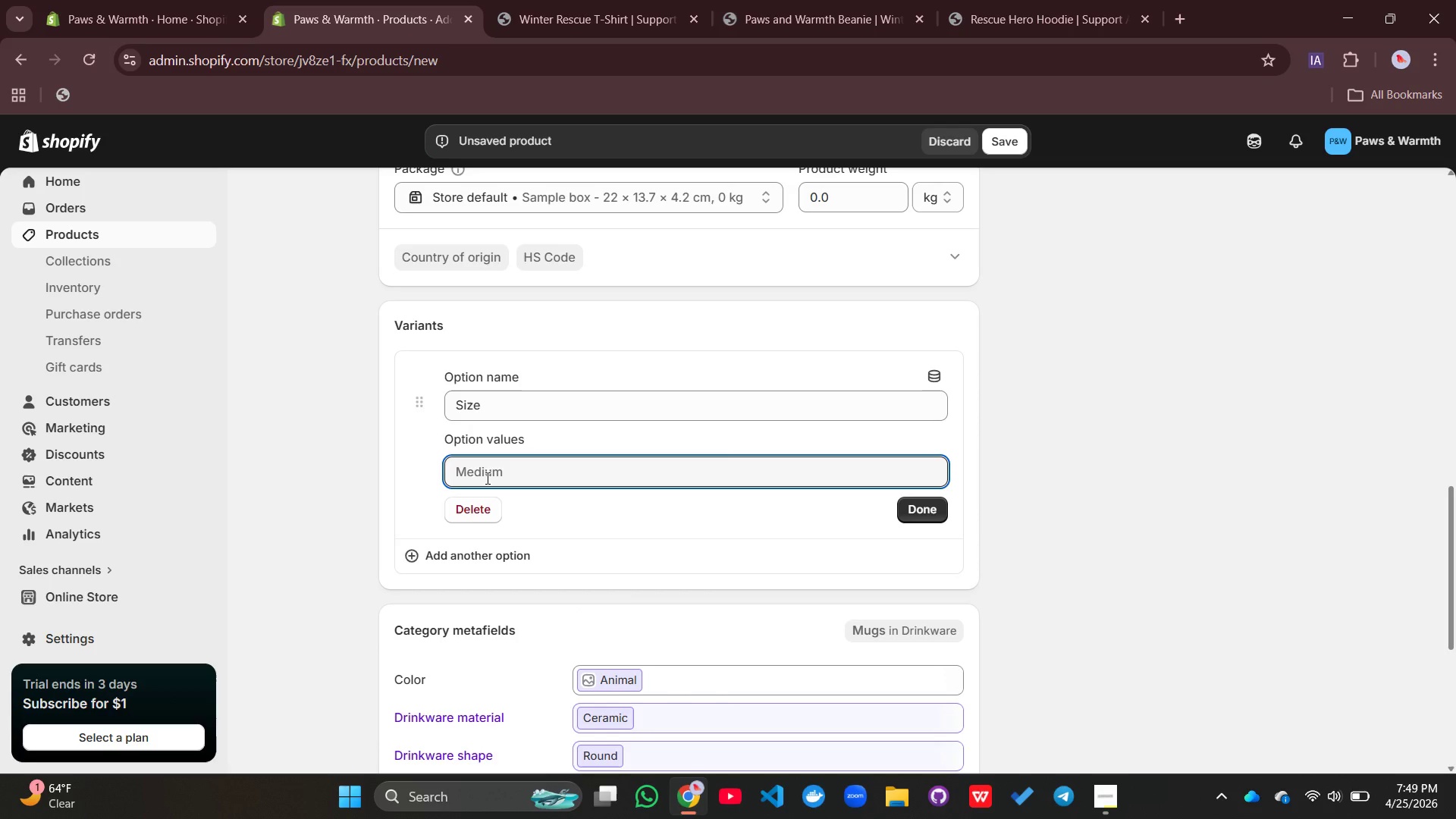 
type(11oz)
 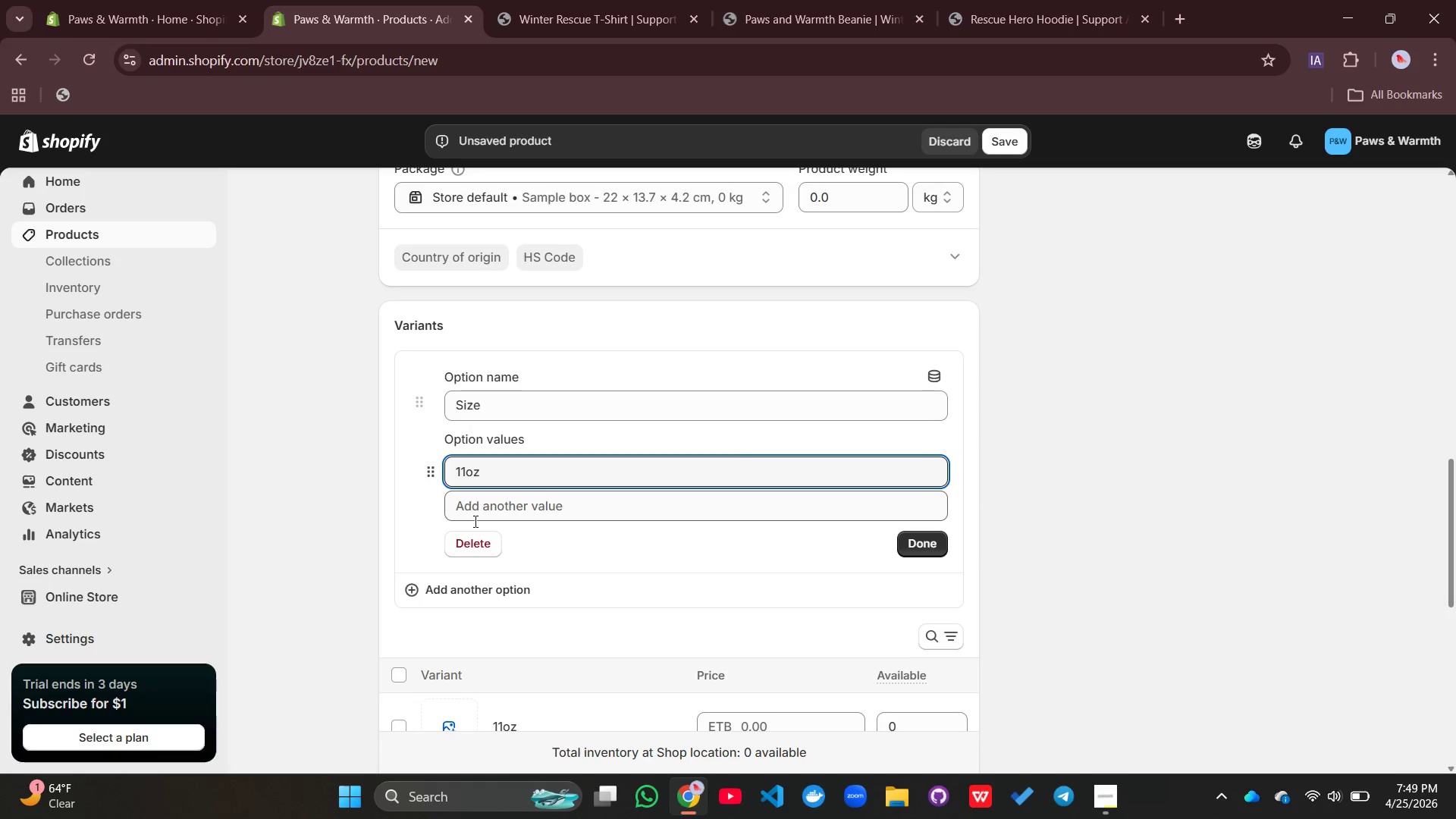 
left_click([474, 514])
 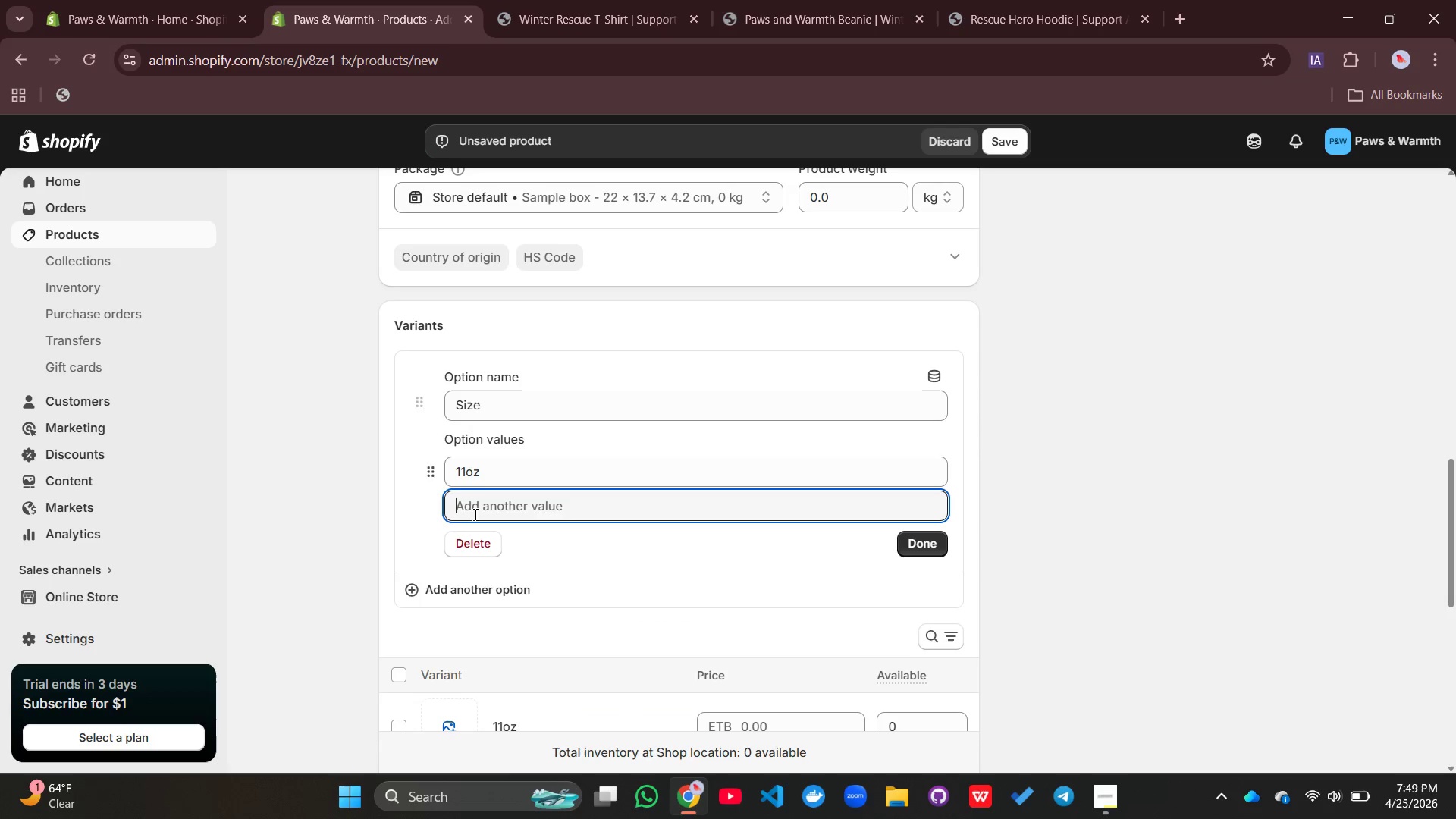 
type(15oz)
 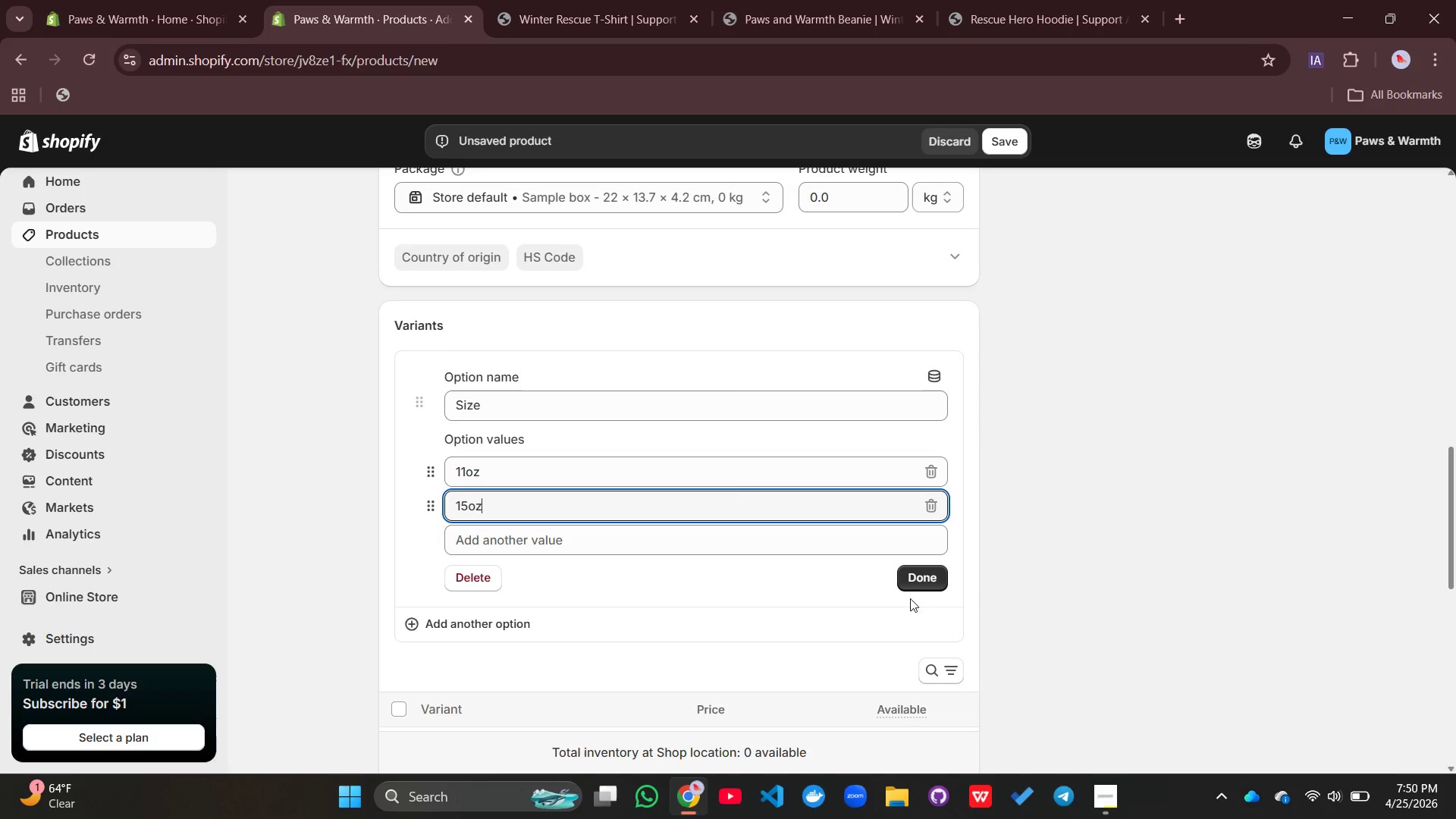 
left_click([926, 577])
 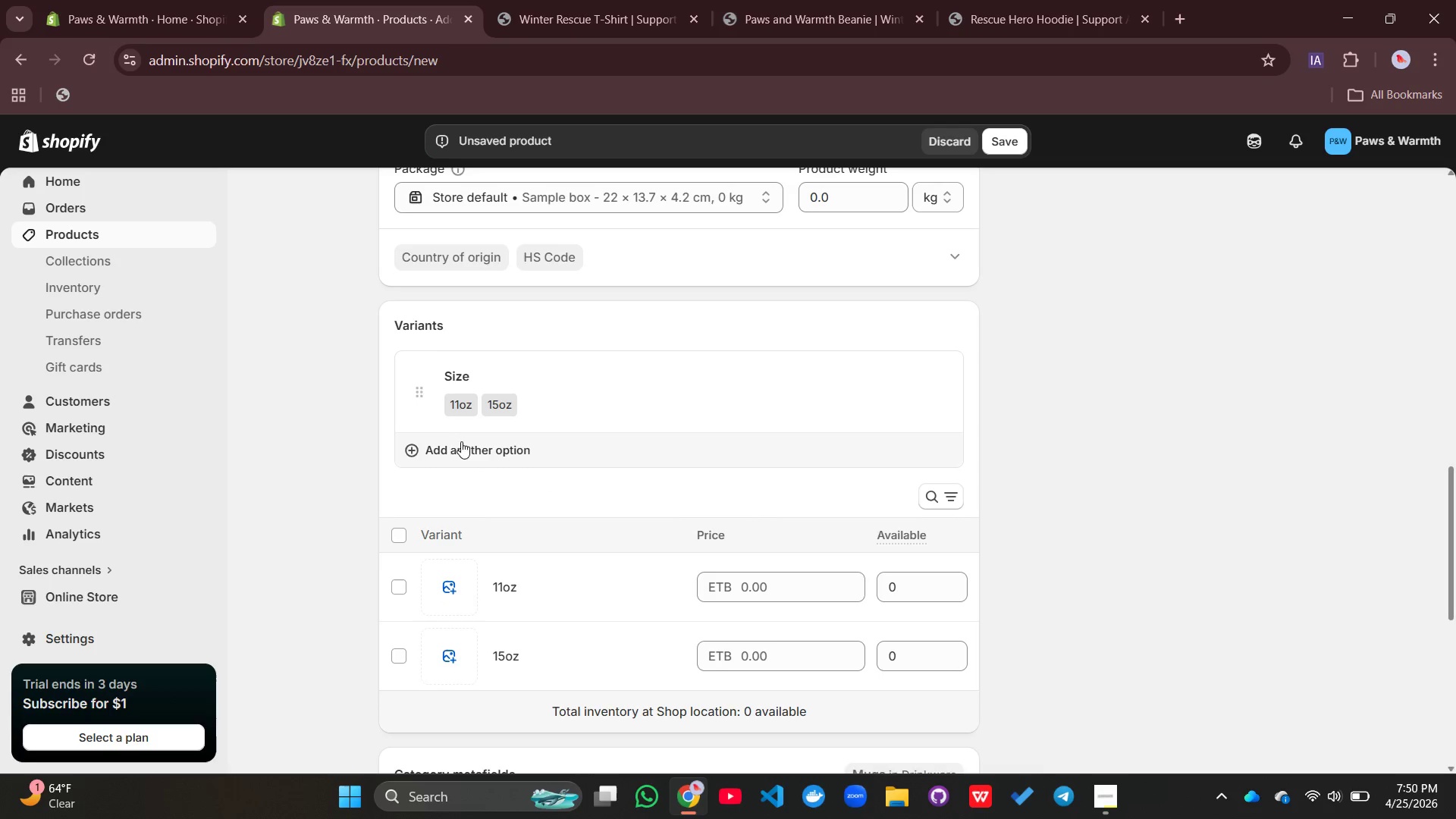 
left_click([458, 444])
 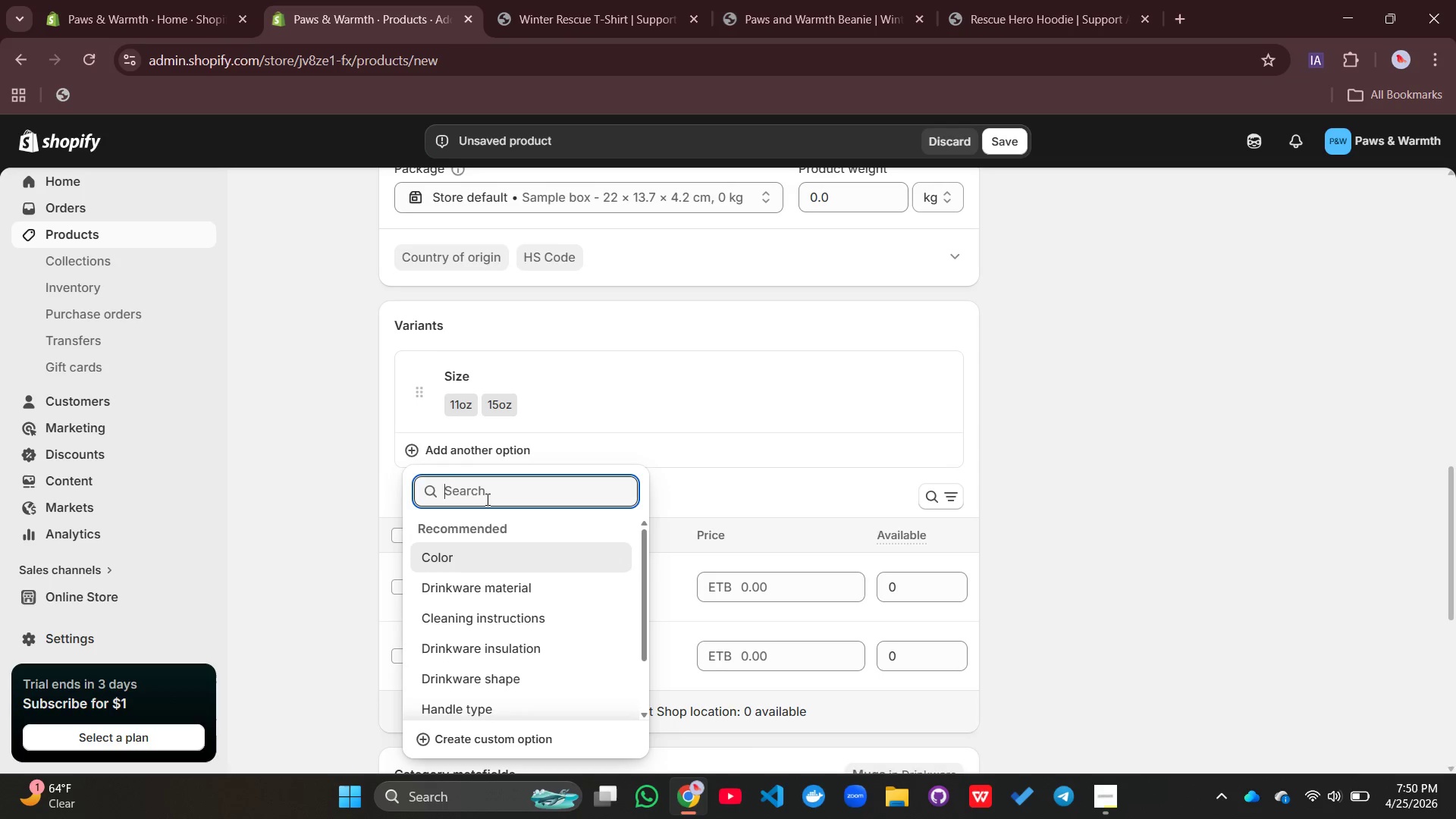 
type(Color)
 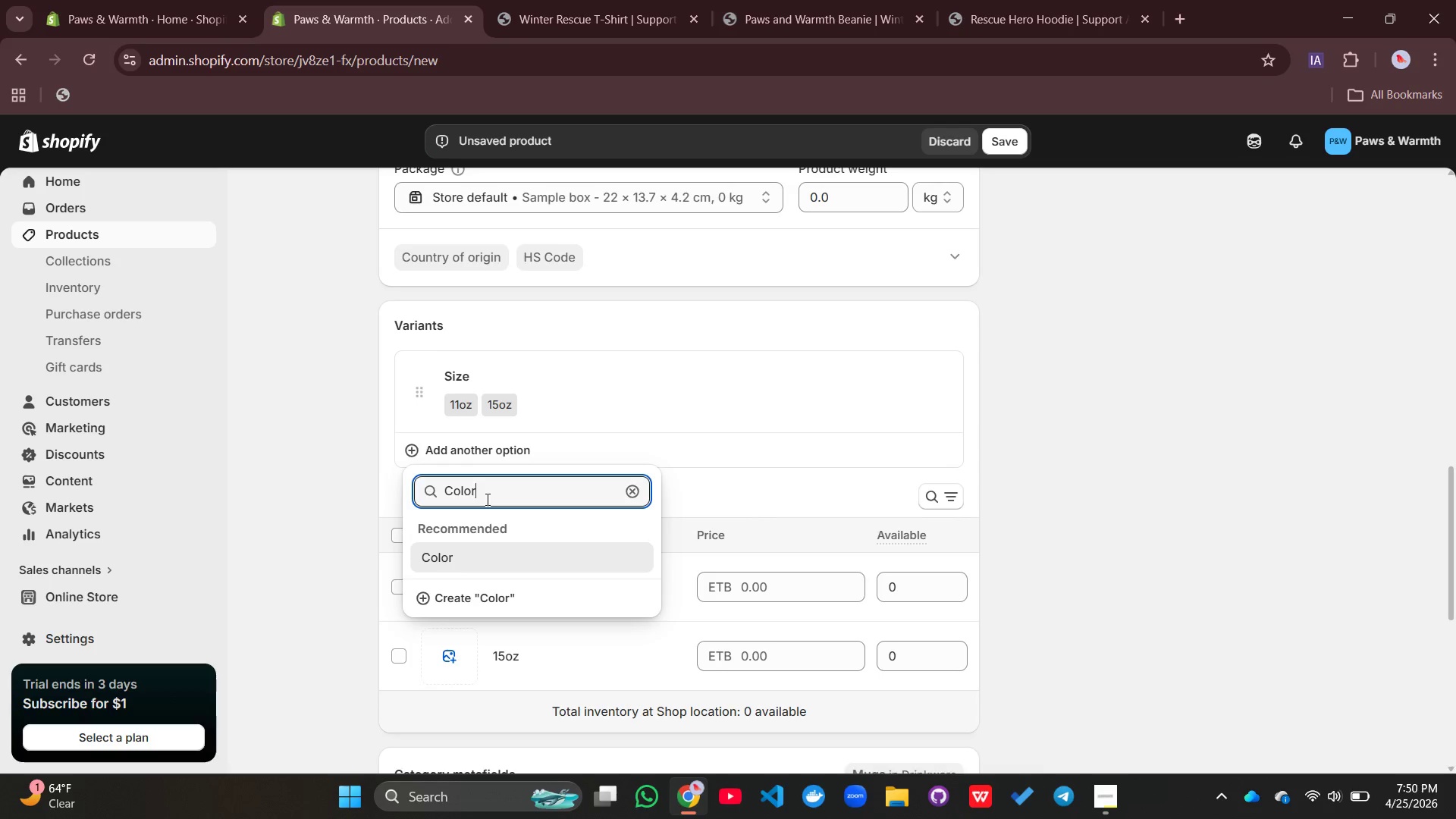 
key(Enter)
 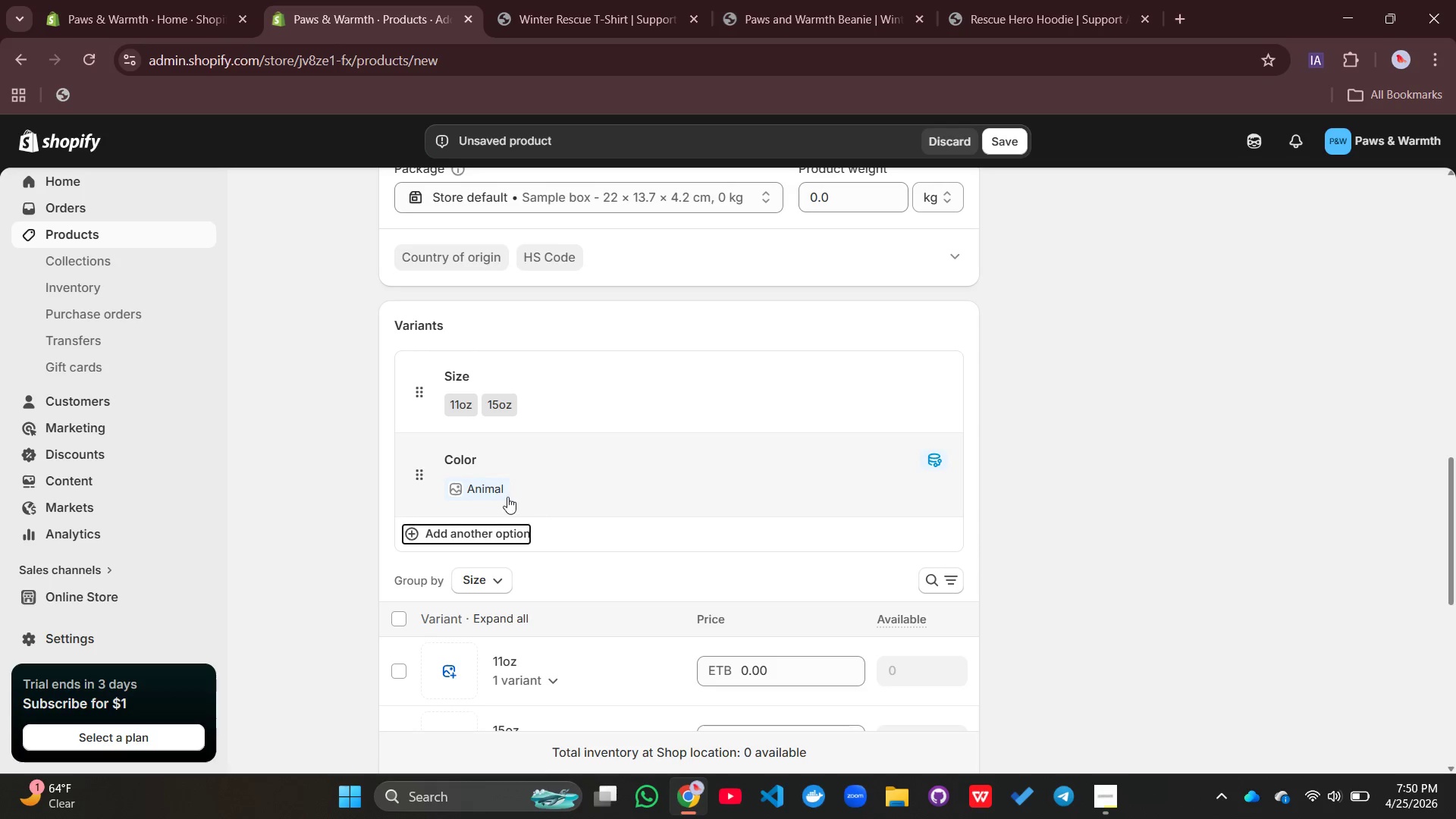 
left_click([478, 498])
 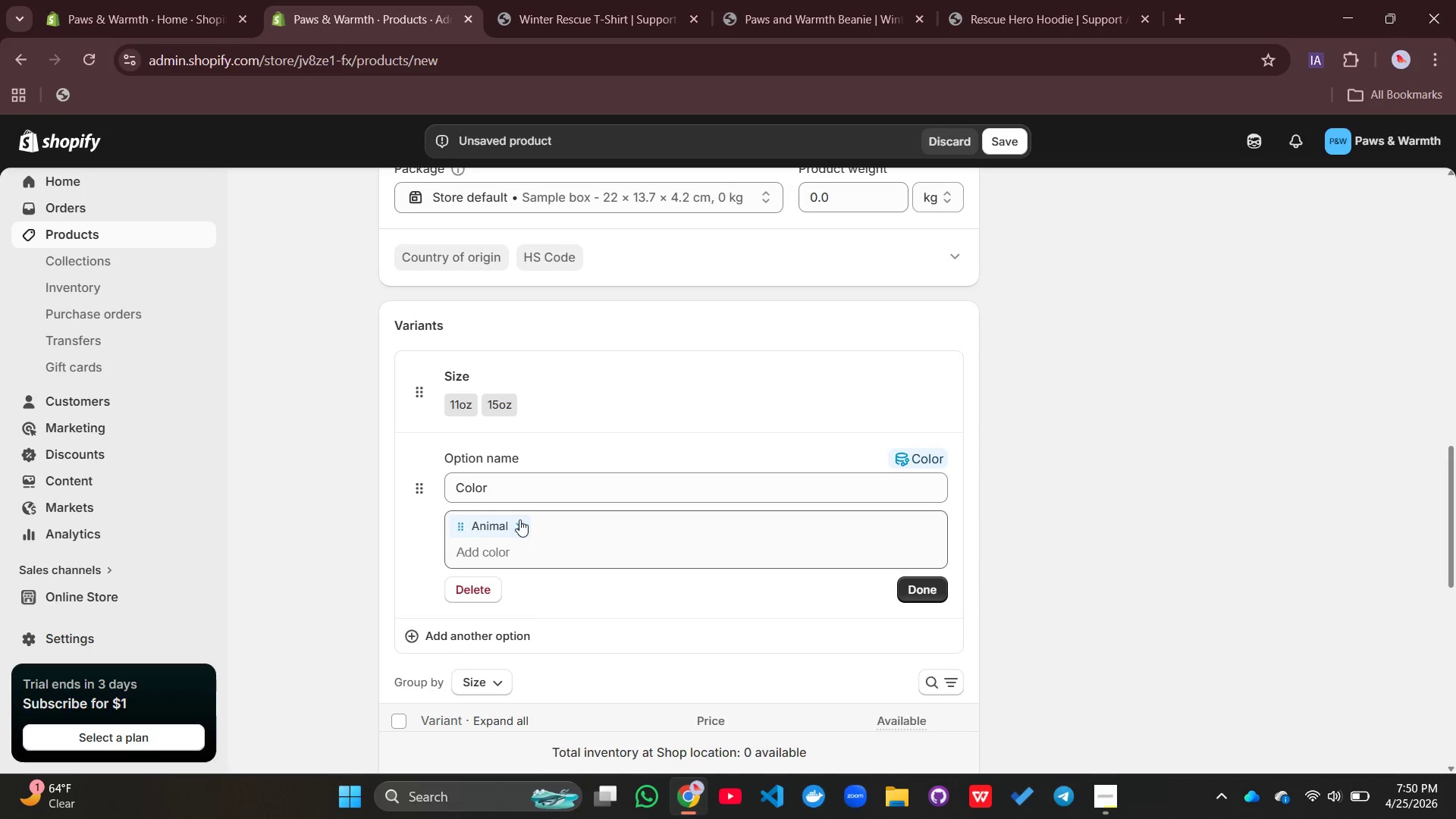 
left_click([519, 521])
 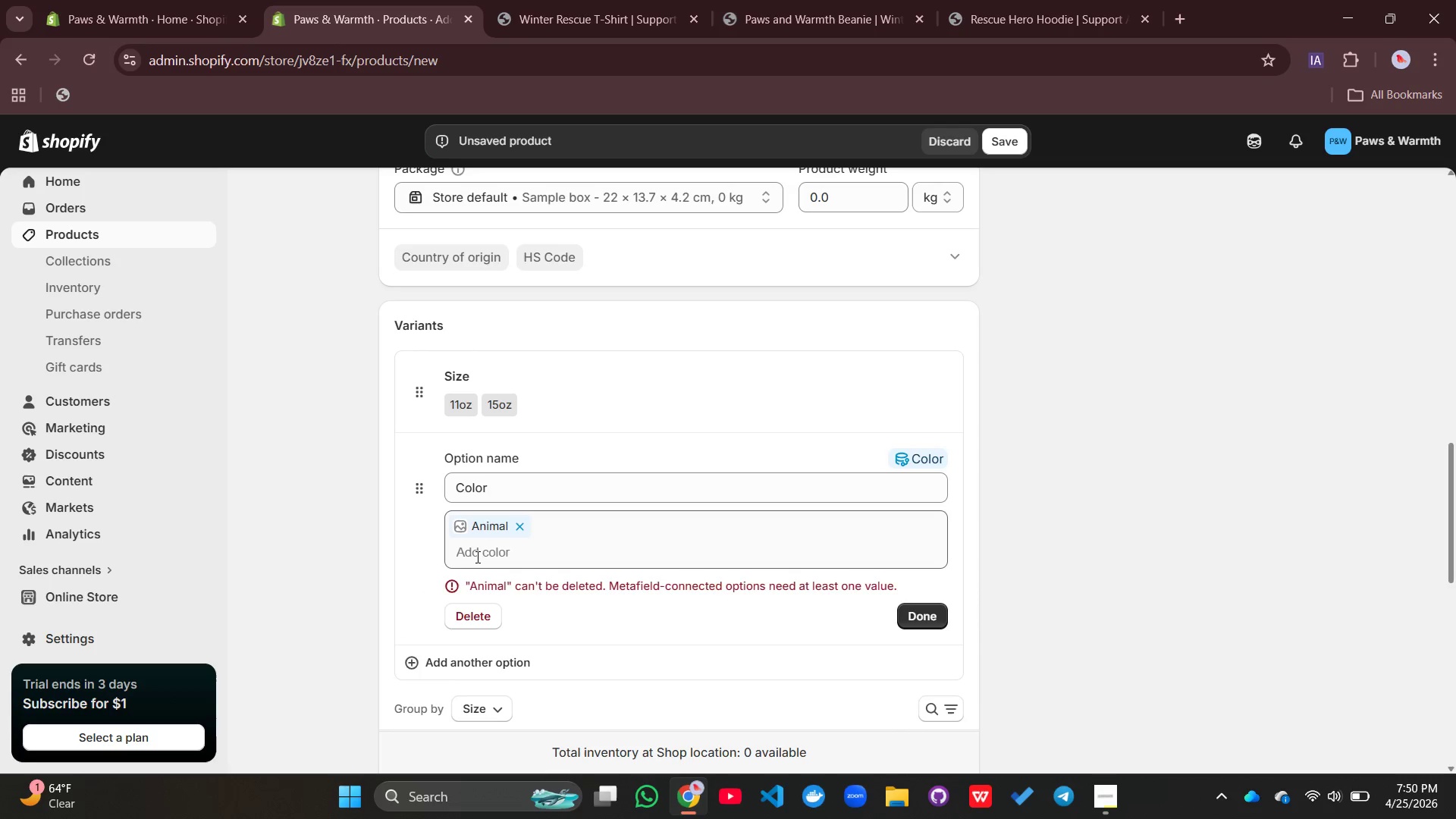 
left_click([478, 557])
 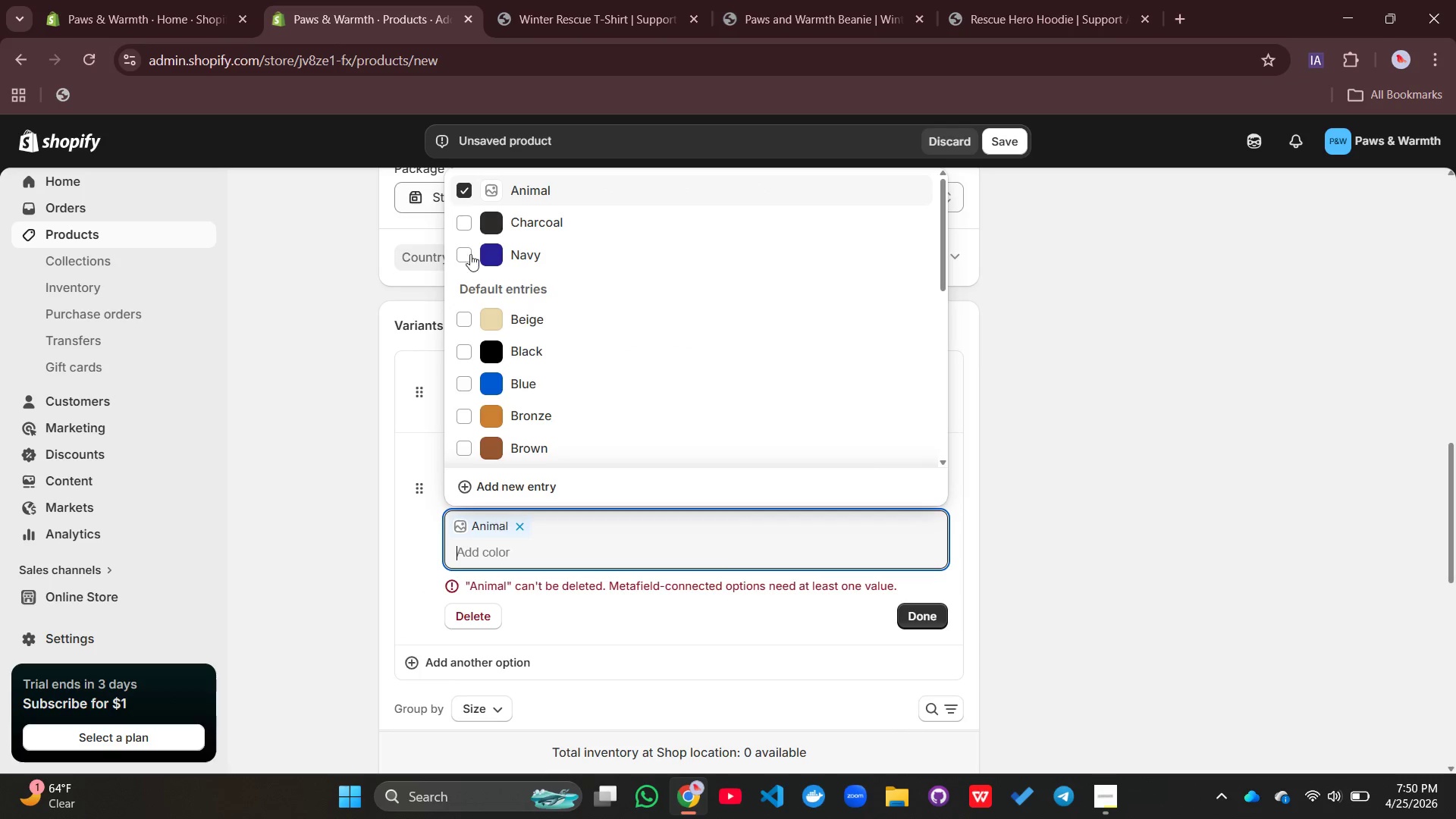 
left_click([525, 359])
 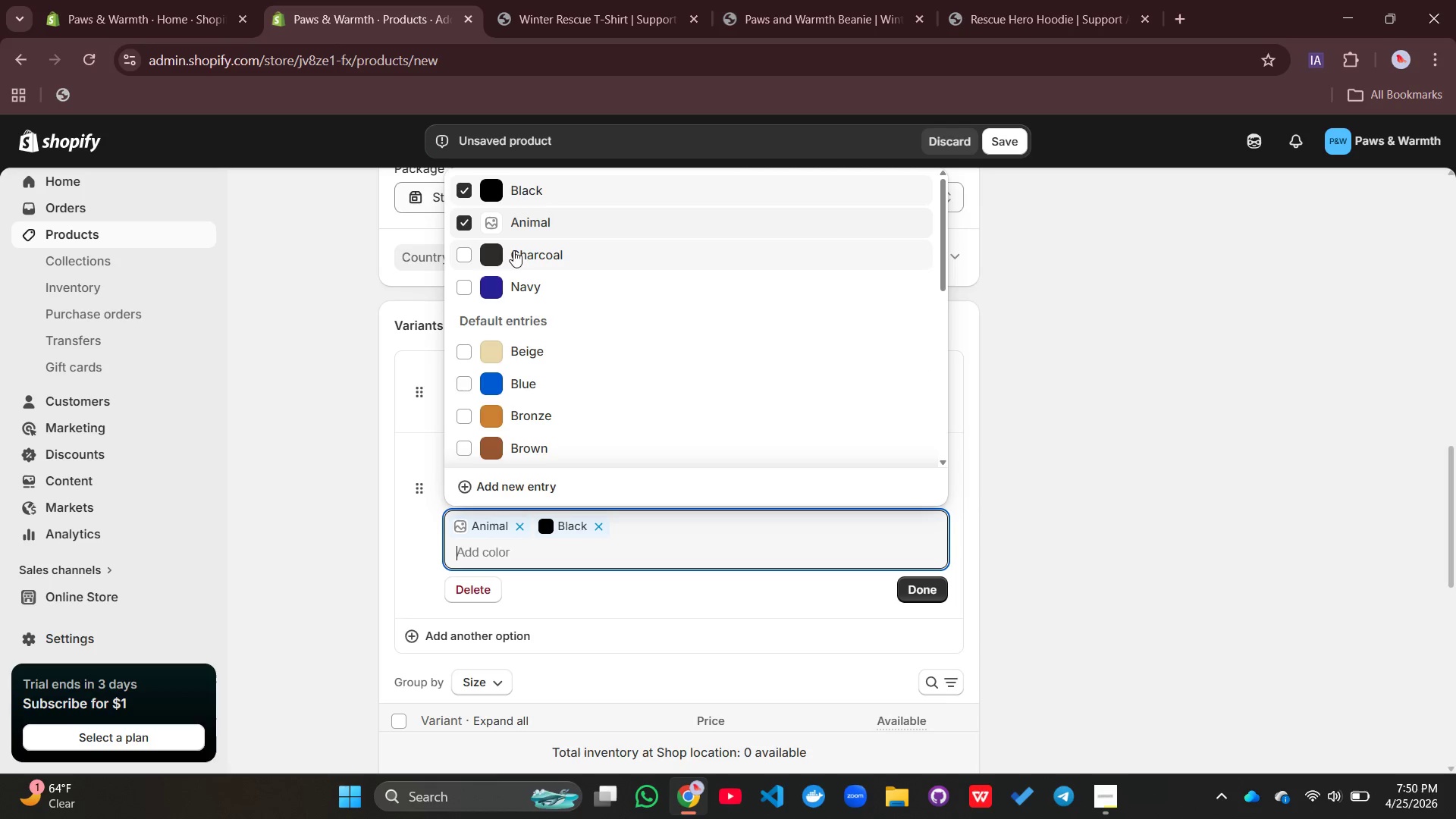 
scroll: coordinate [540, 391], scroll_direction: up, amount: 2.0
 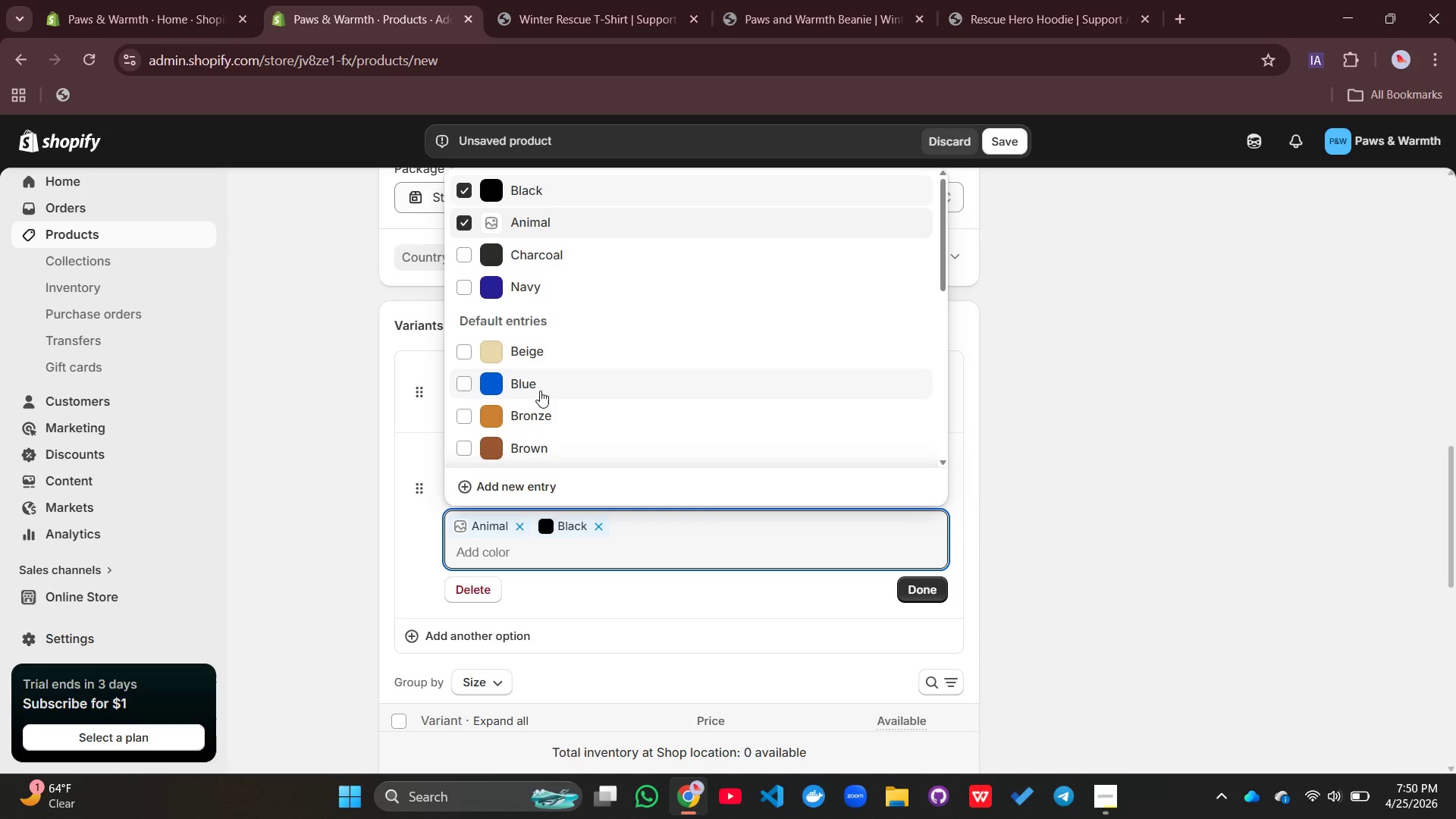 
scroll: coordinate [540, 391], scroll_direction: down, amount: 2.0
 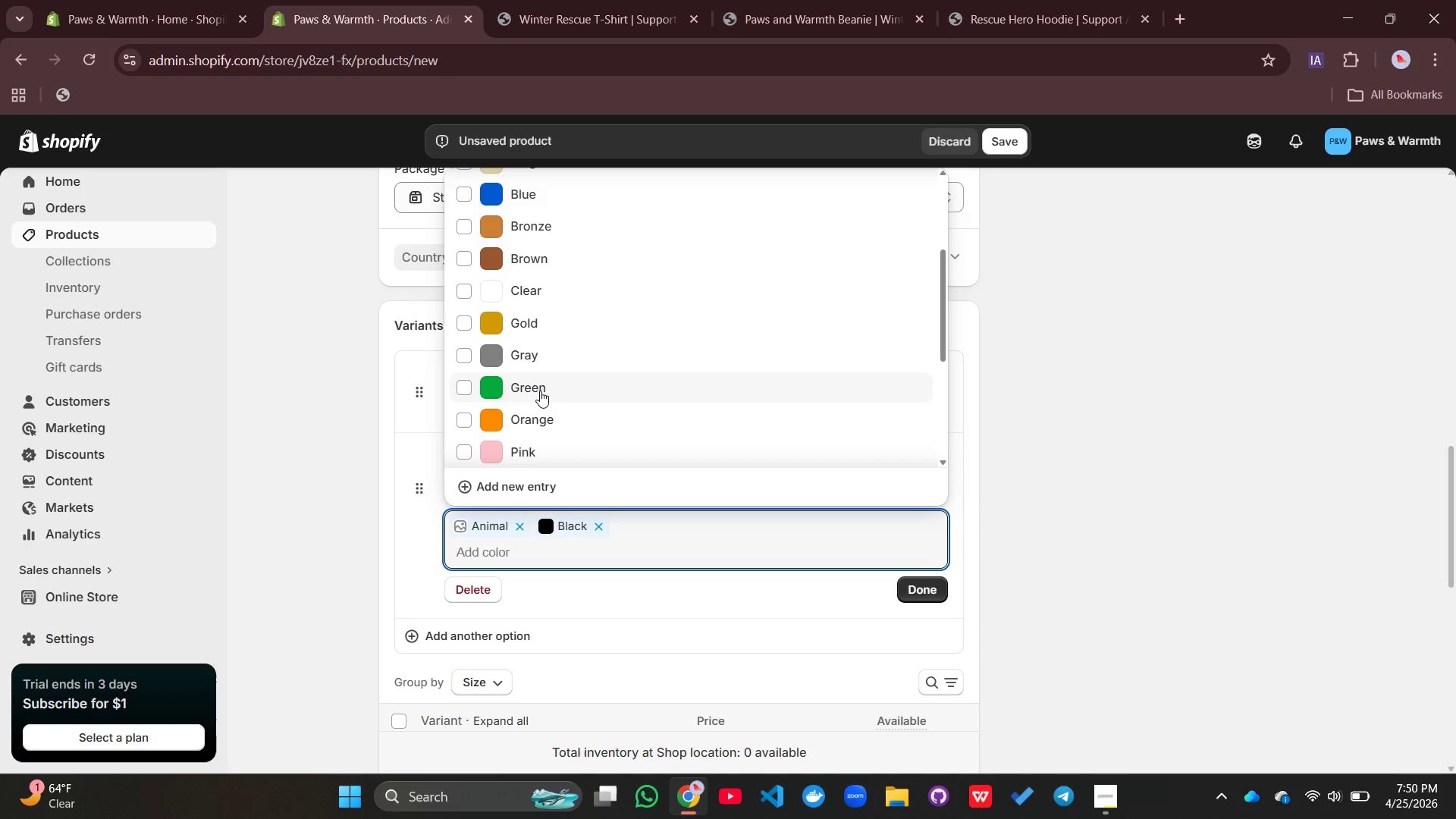 
scroll: coordinate [540, 391], scroll_direction: up, amount: 1.0
 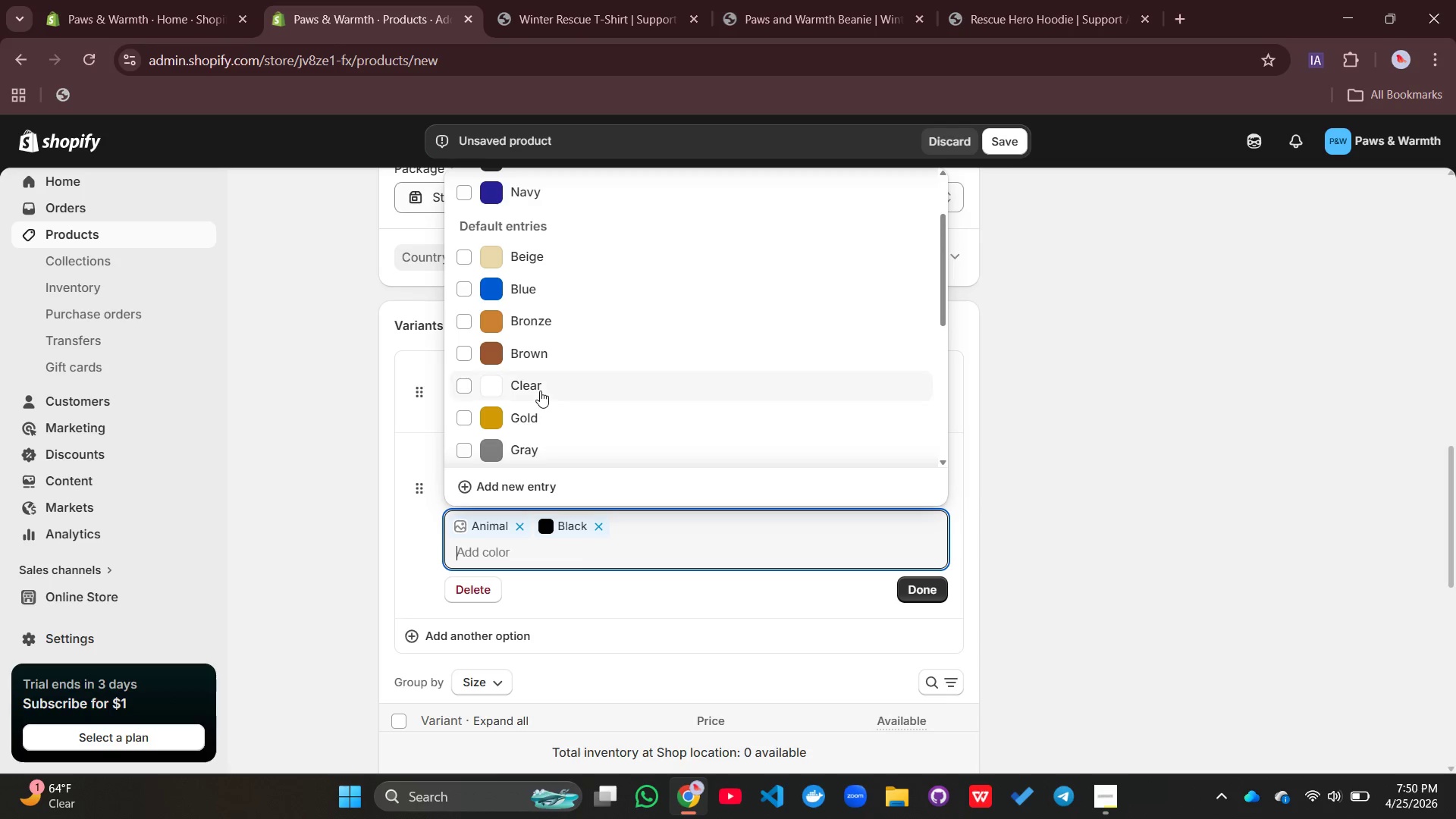 
scroll: coordinate [540, 391], scroll_direction: down, amount: 2.0
 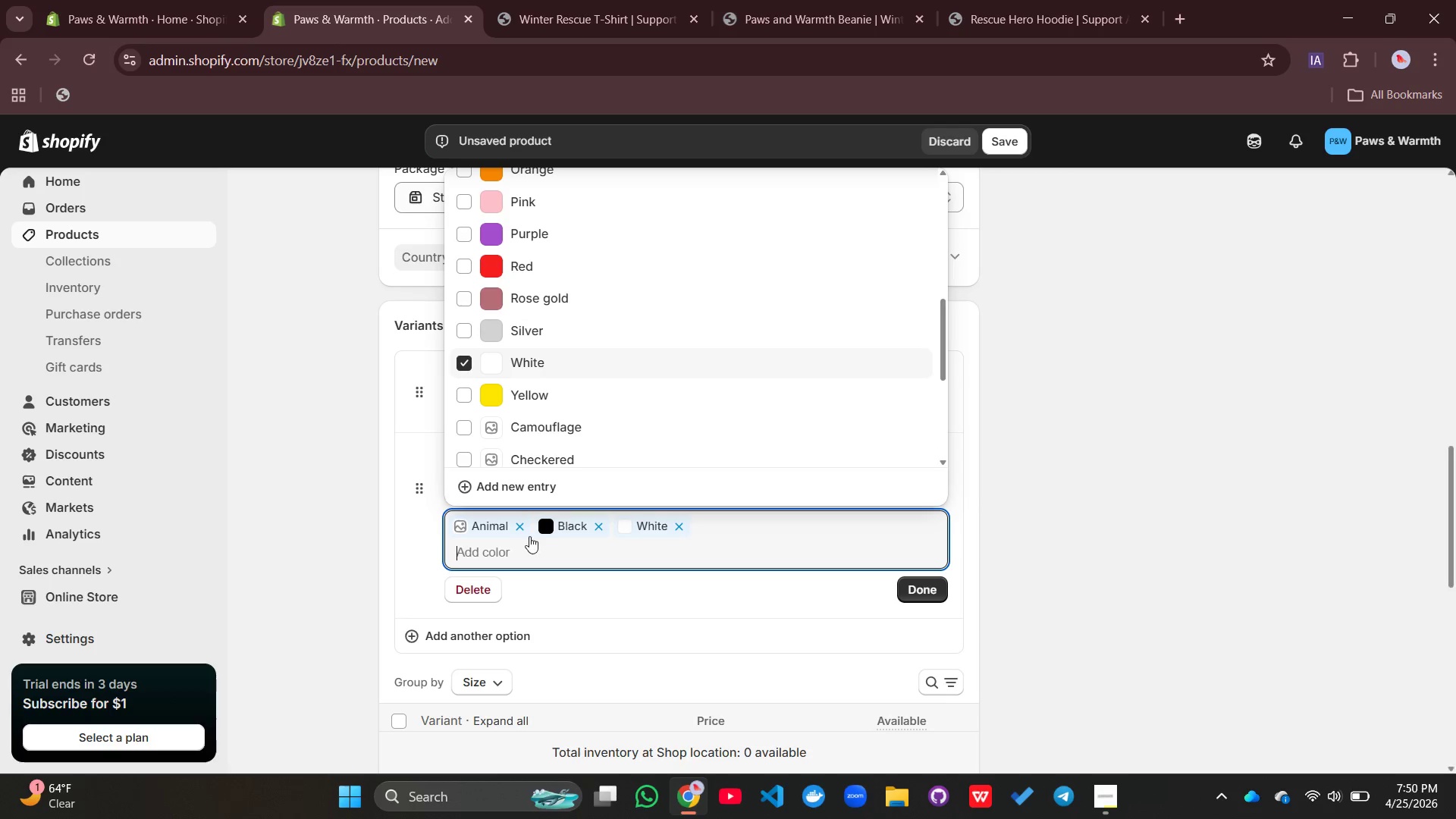 
left_click([519, 529])
 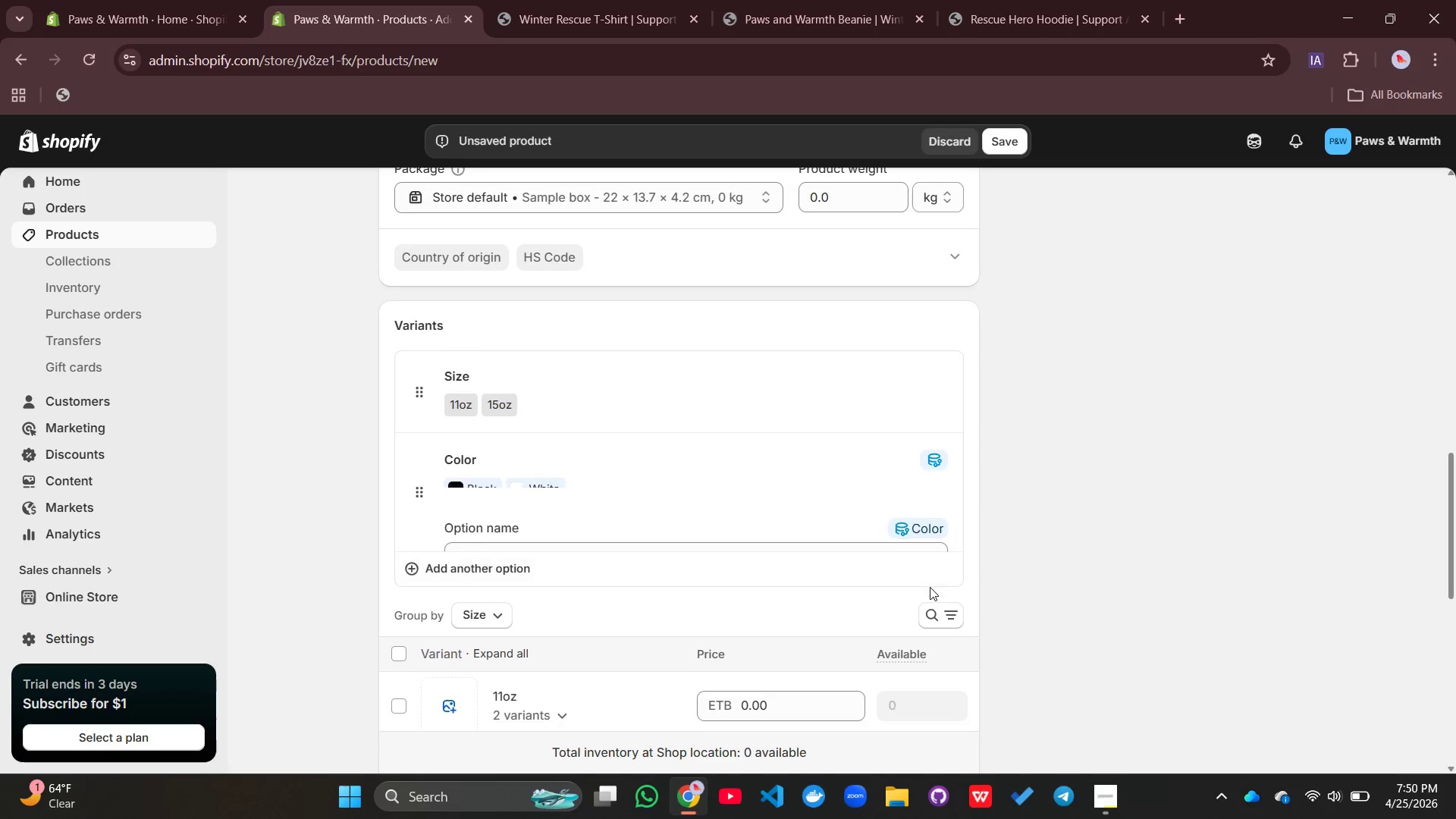 
scroll: coordinate [698, 575], scroll_direction: down, amount: 2.0
 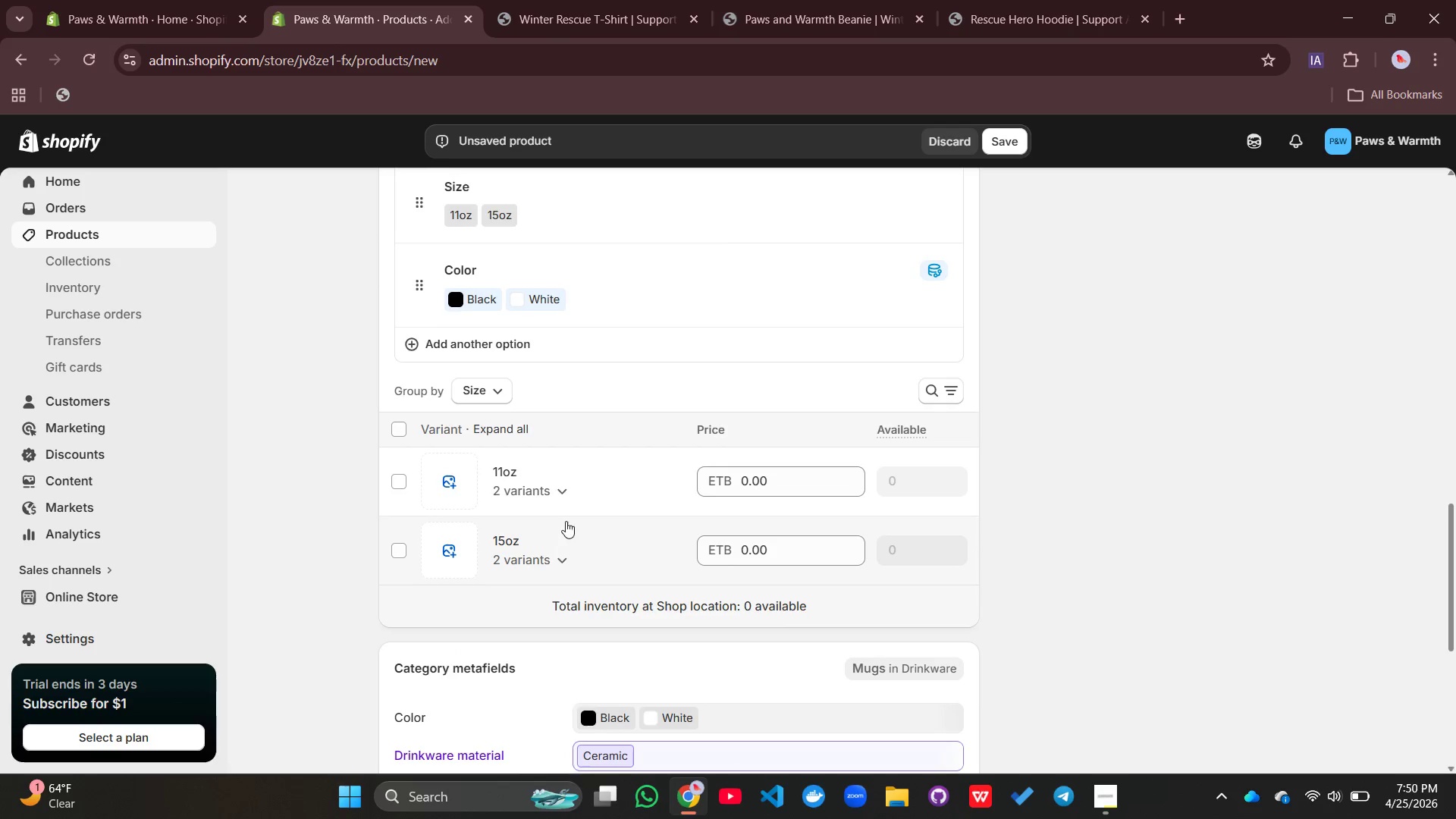 
left_click([524, 496])
 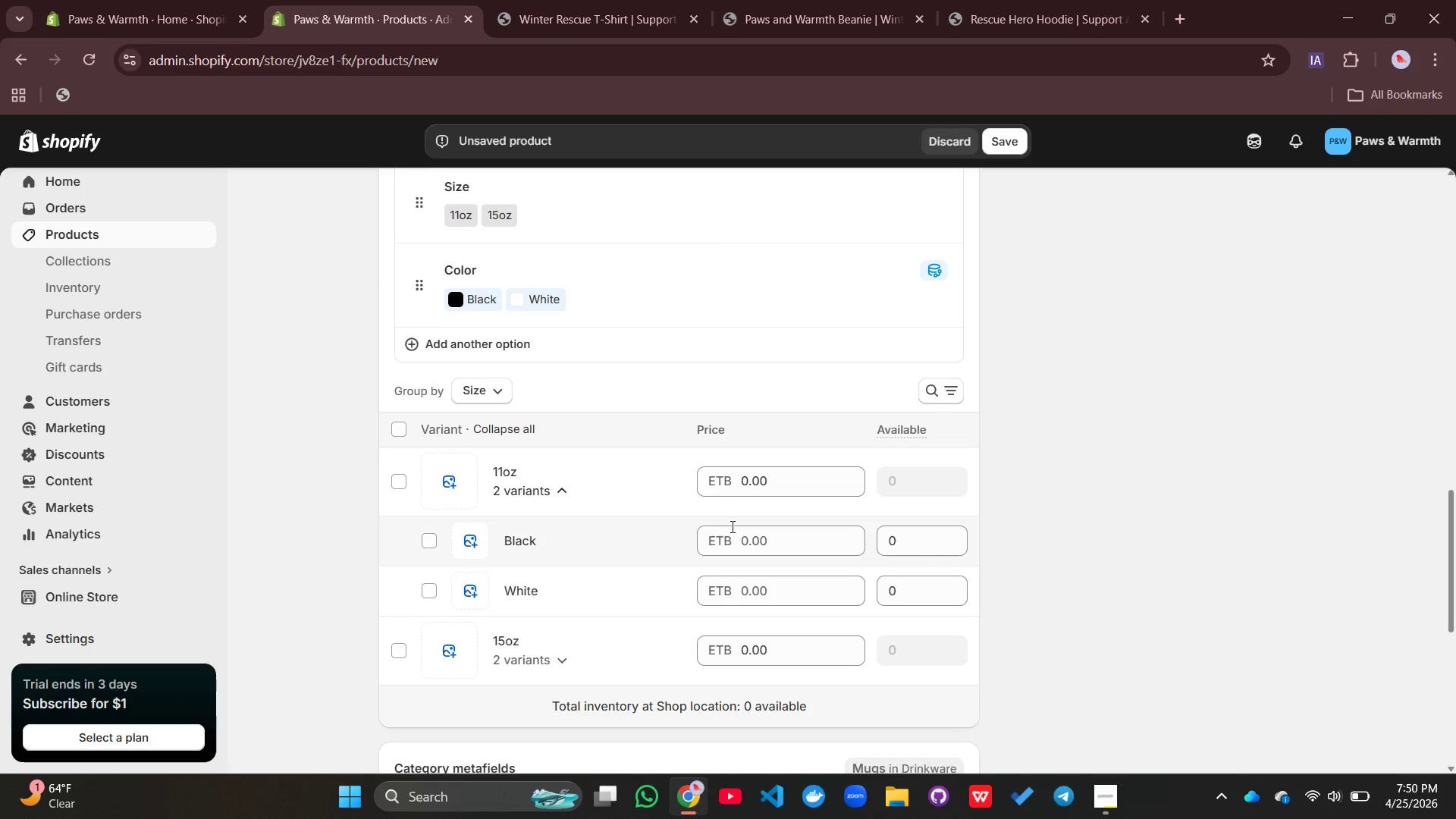 
left_click([731, 527])
 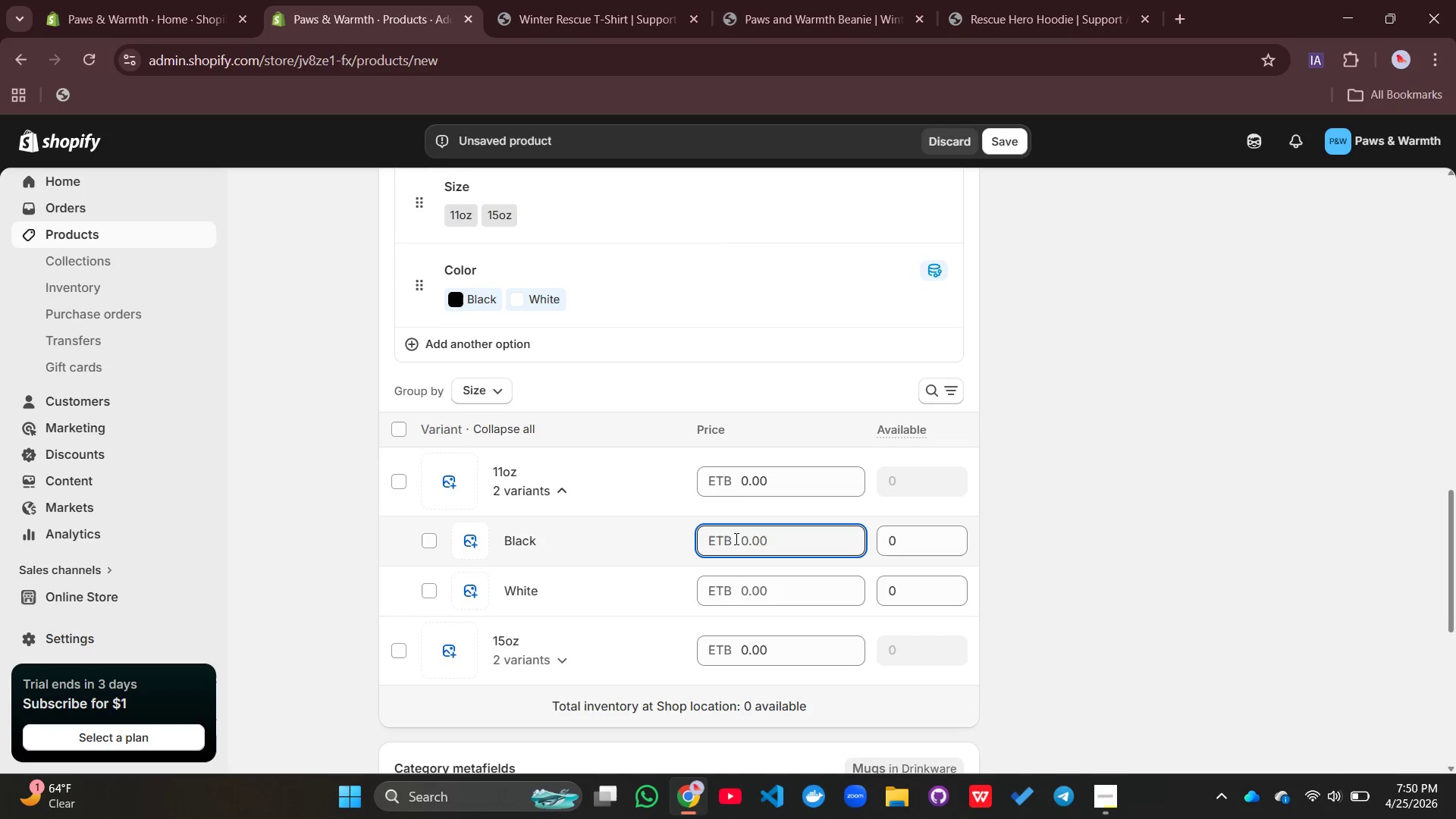 
type(18)
 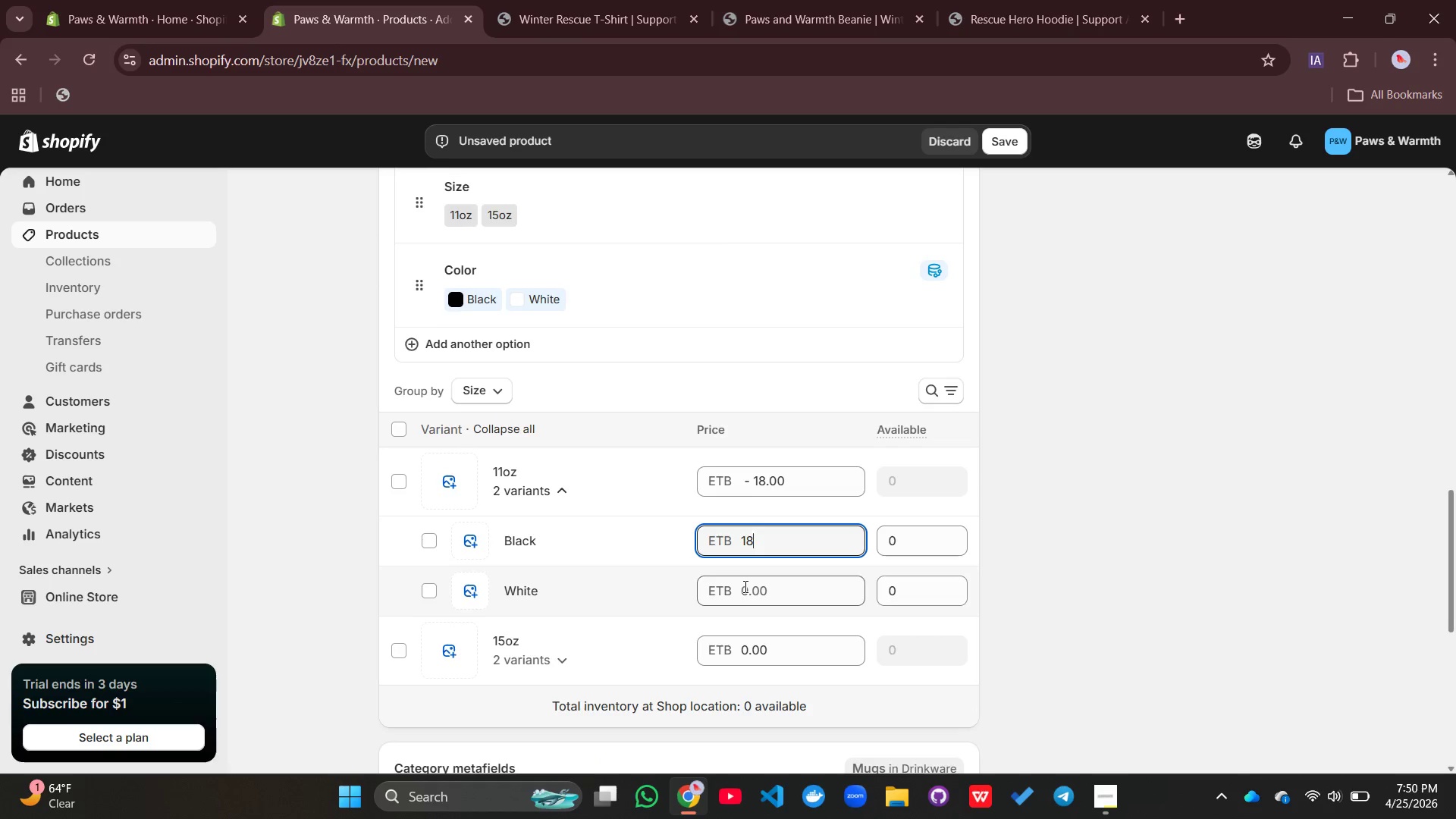 
left_click([744, 587])
 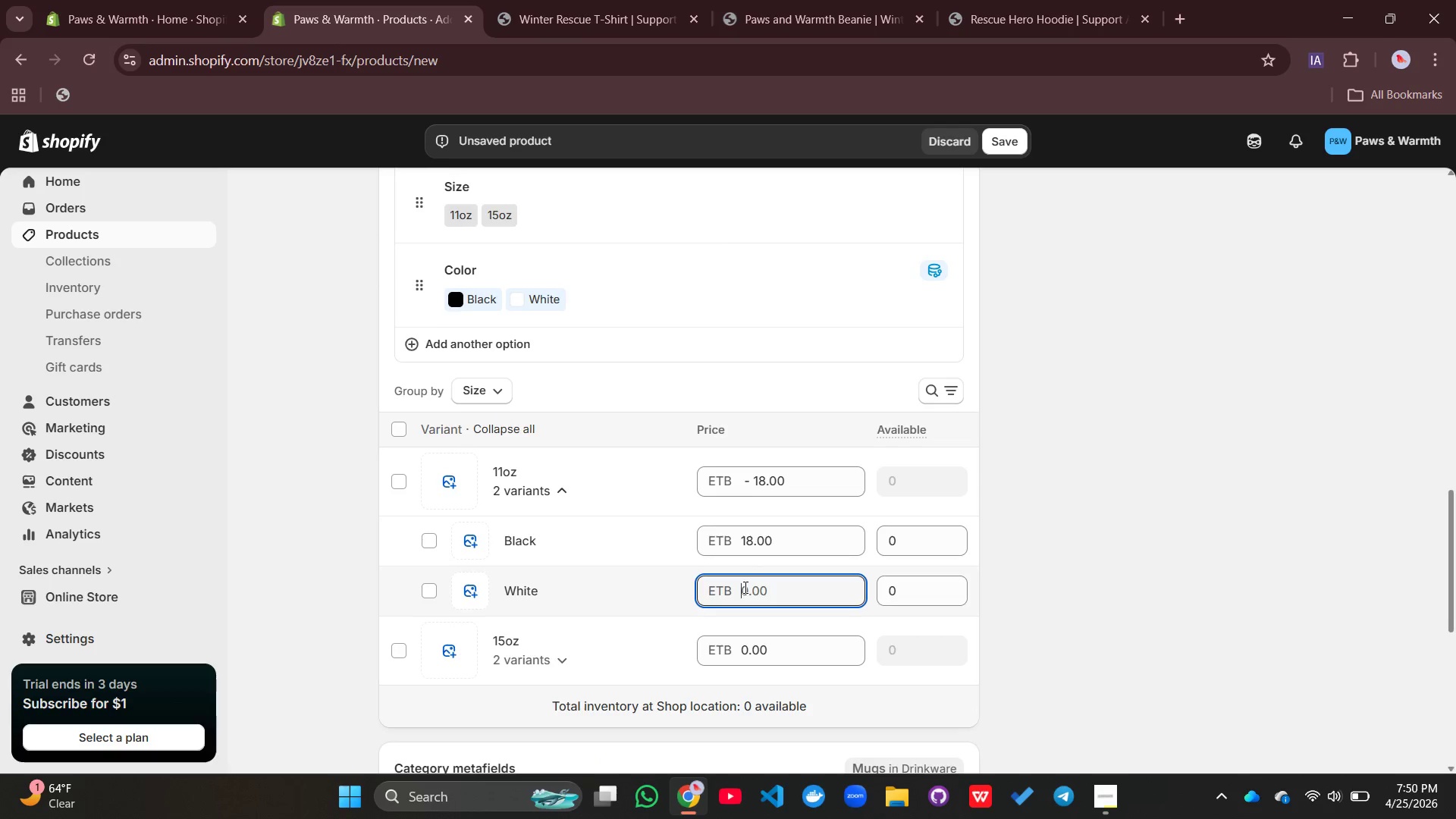 
type(18)
 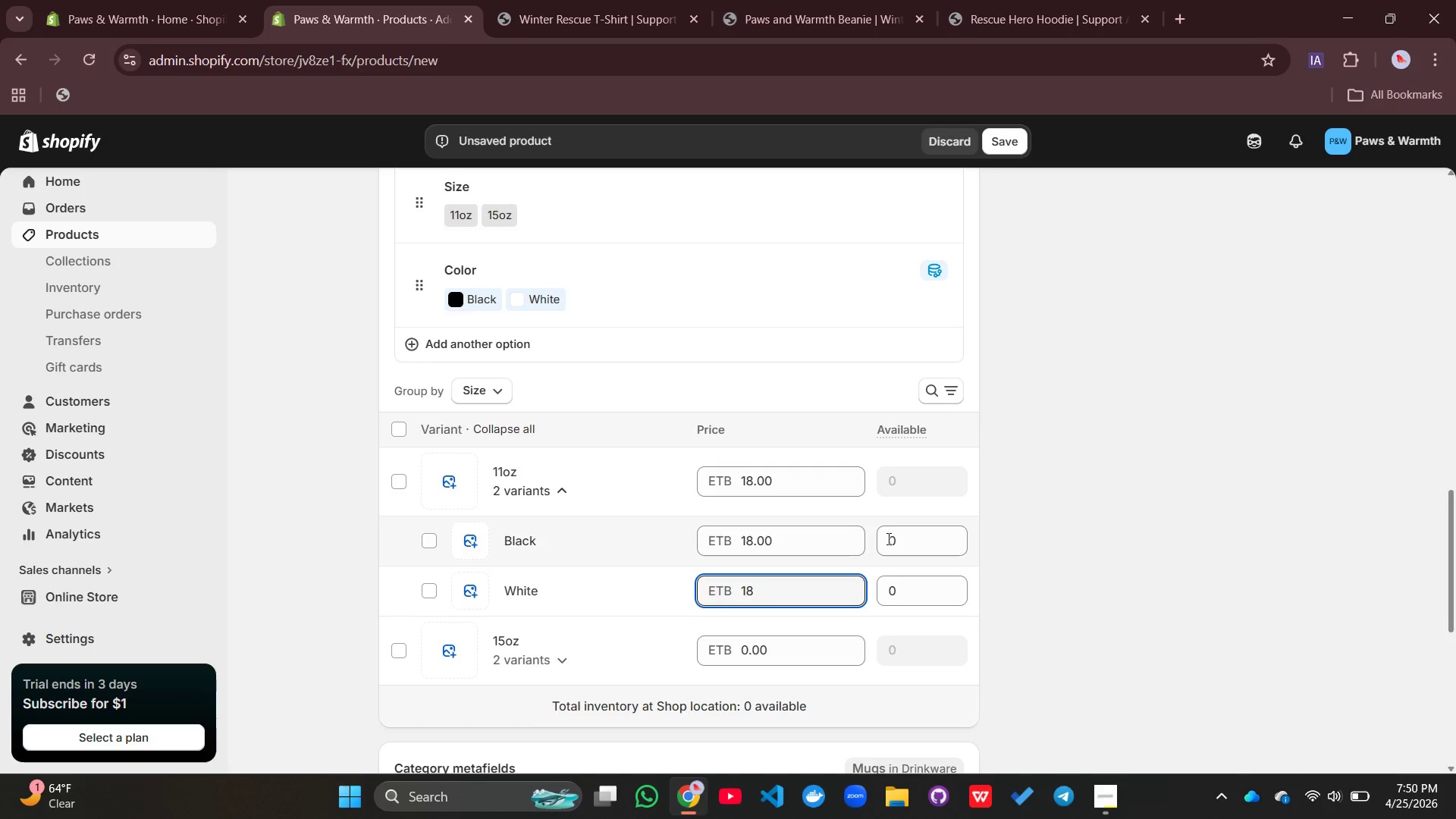 
left_click([897, 534])
 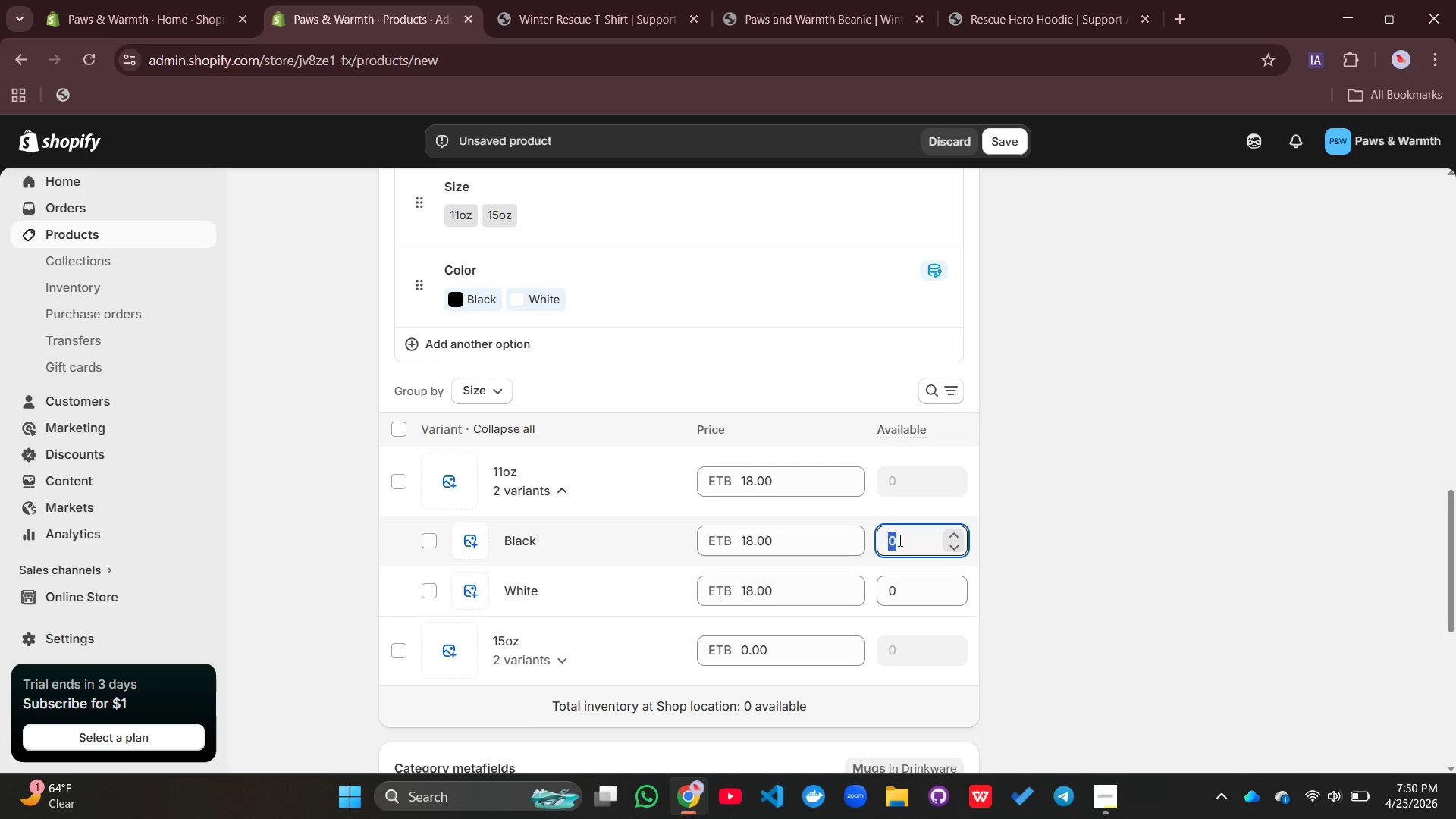 
type(100)
 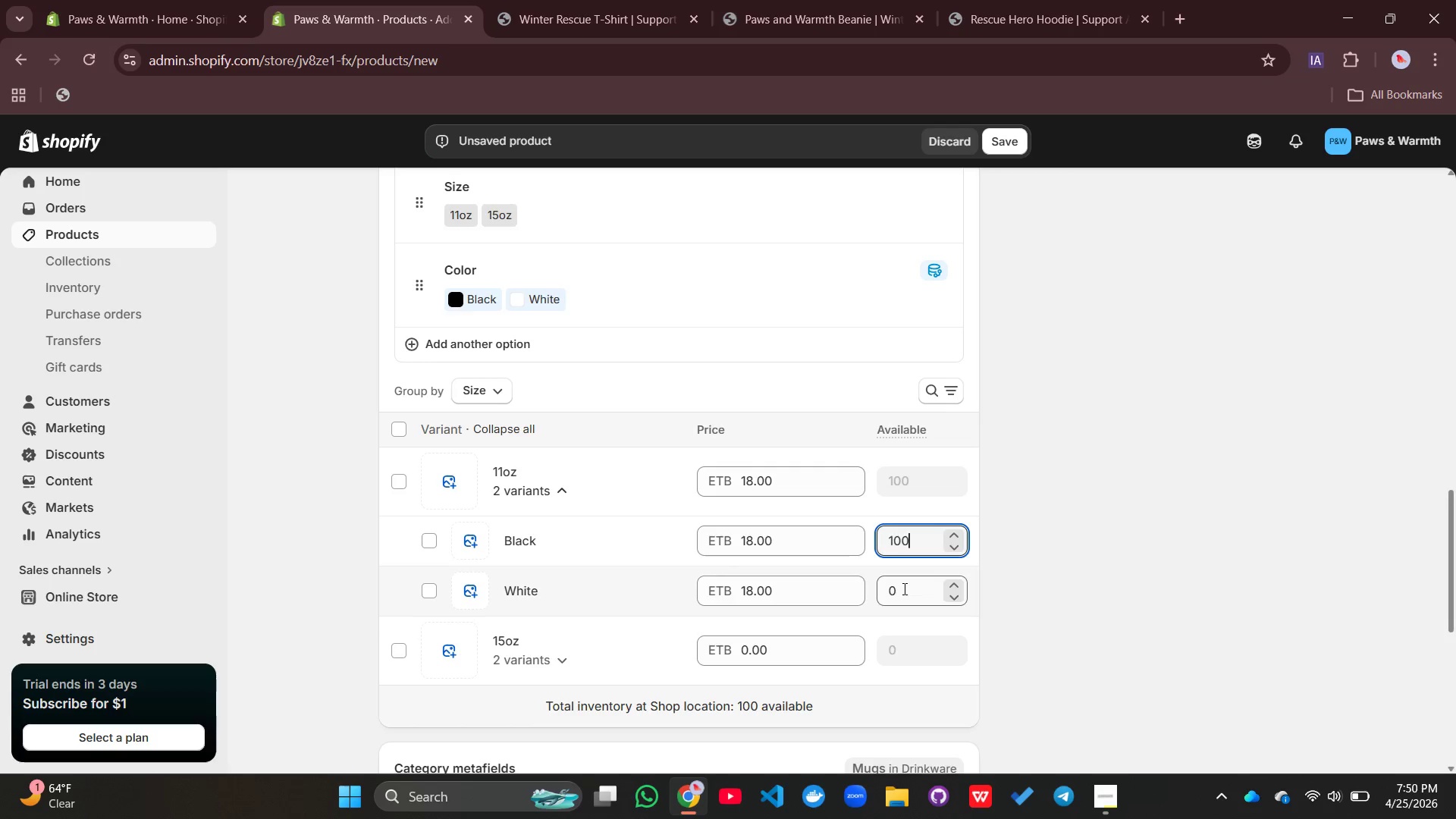 
left_click([903, 588])
 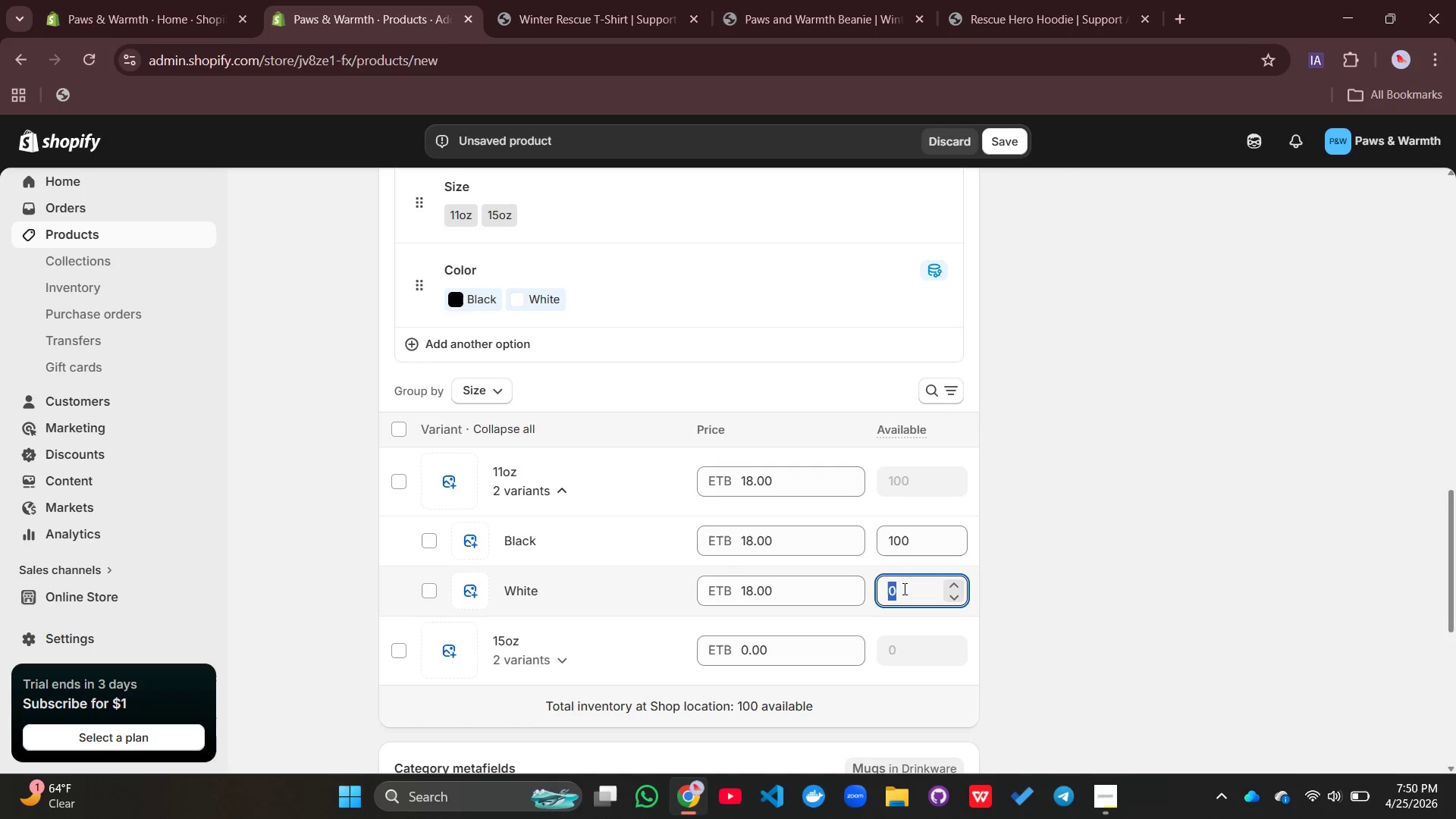 
type(100)
 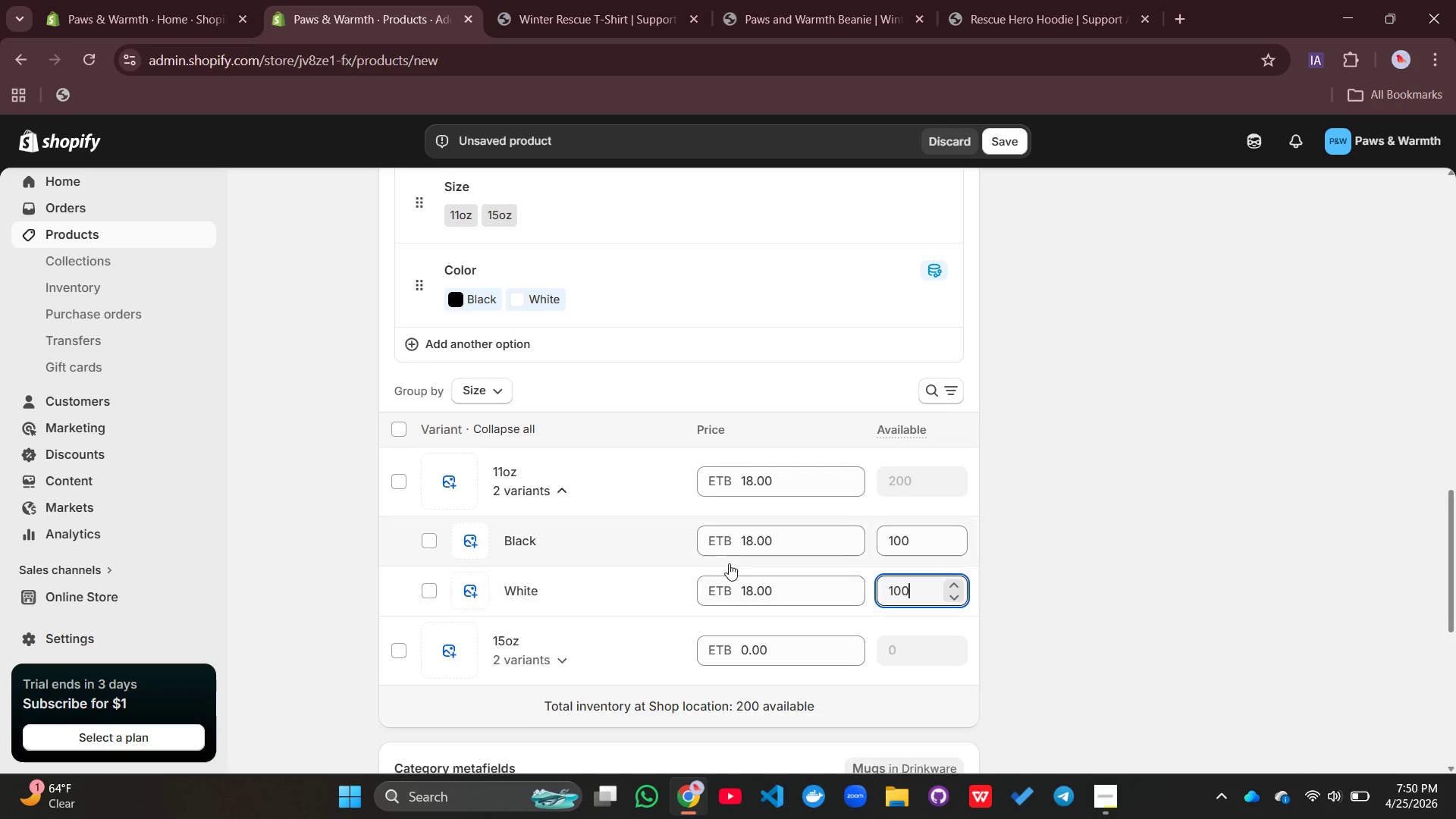 
scroll: coordinate [728, 557], scroll_direction: down, amount: 2.0
 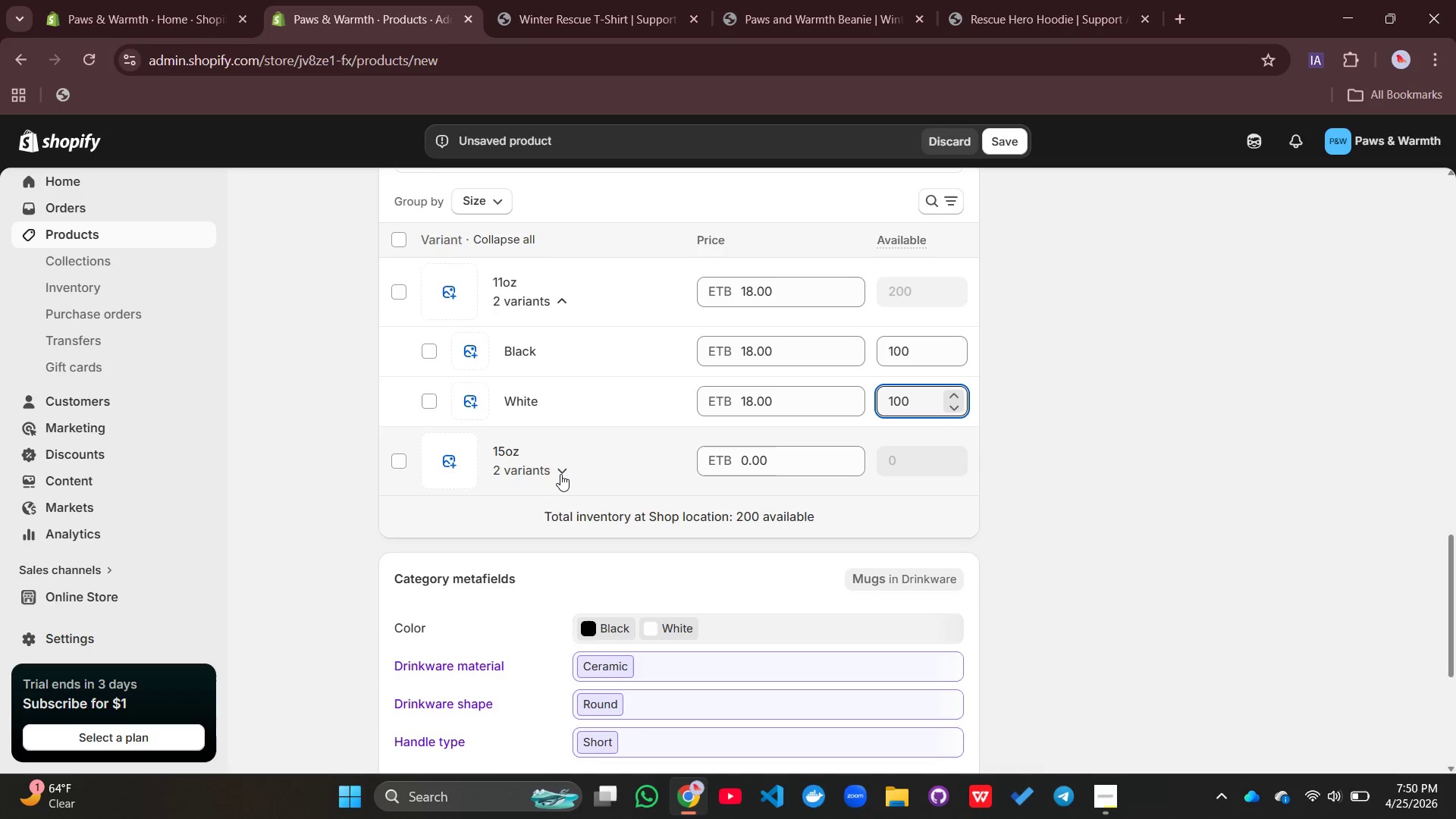 
left_click([560, 472])
 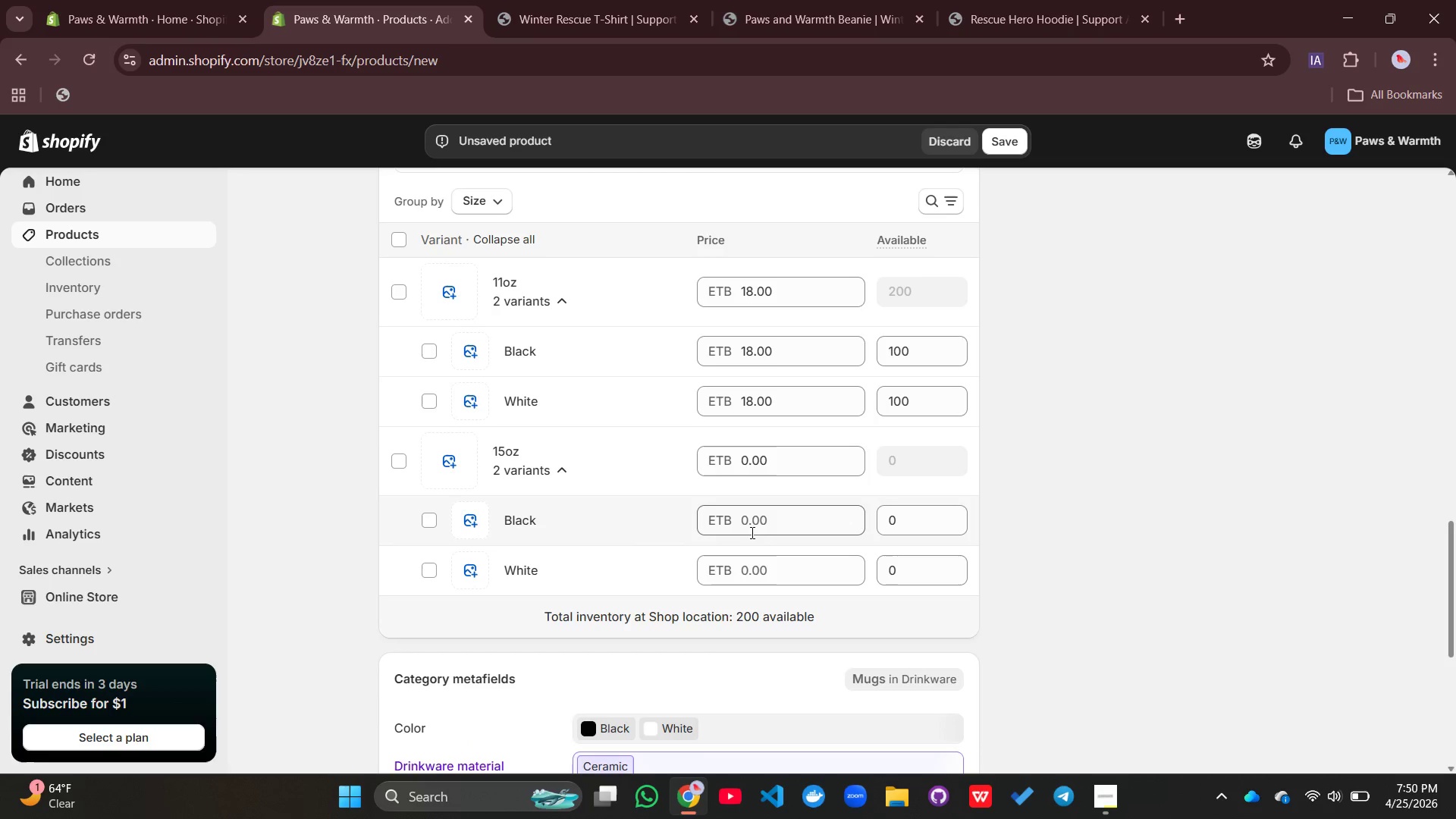 
left_click([748, 532])
 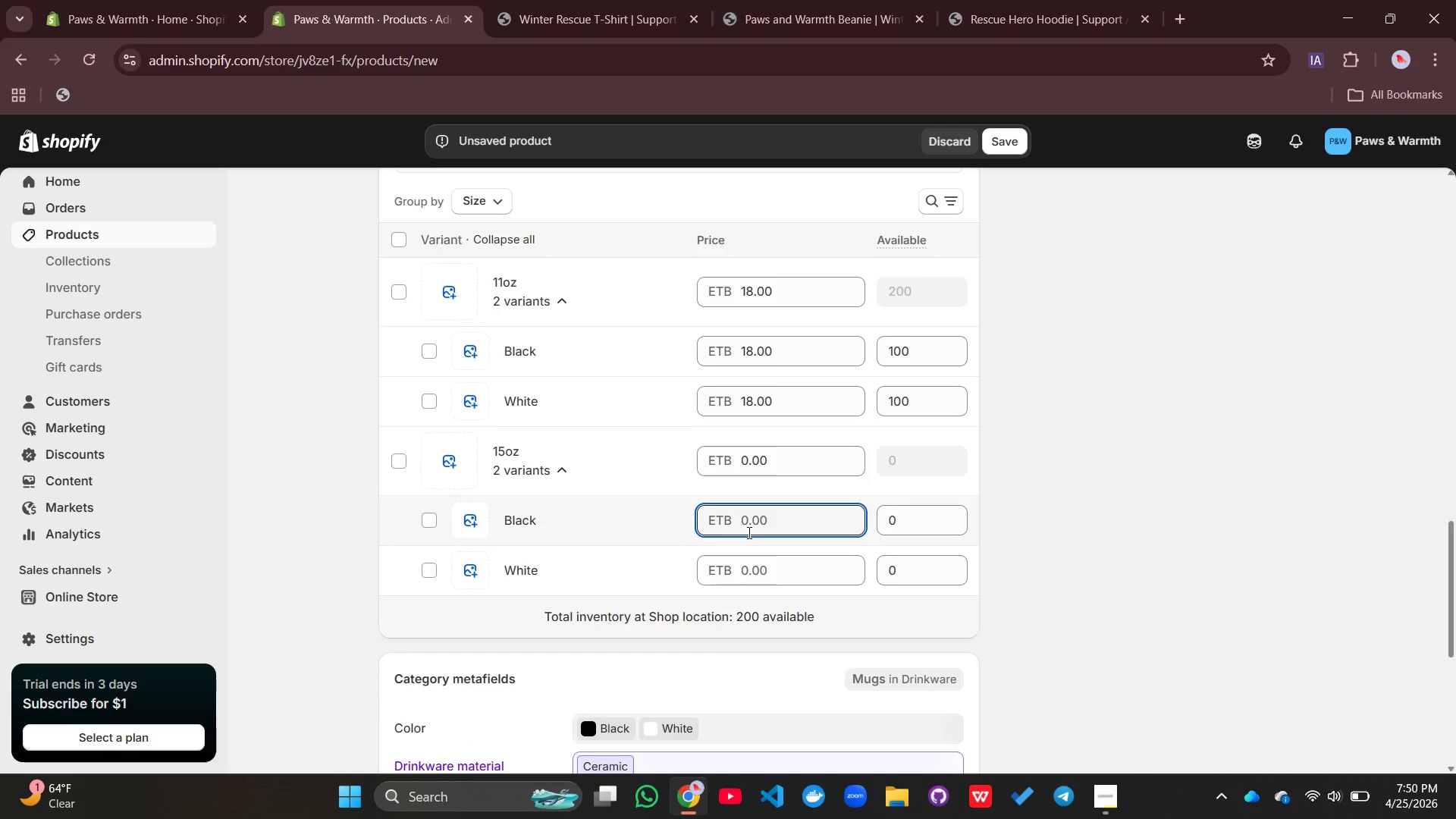 
type(18)
 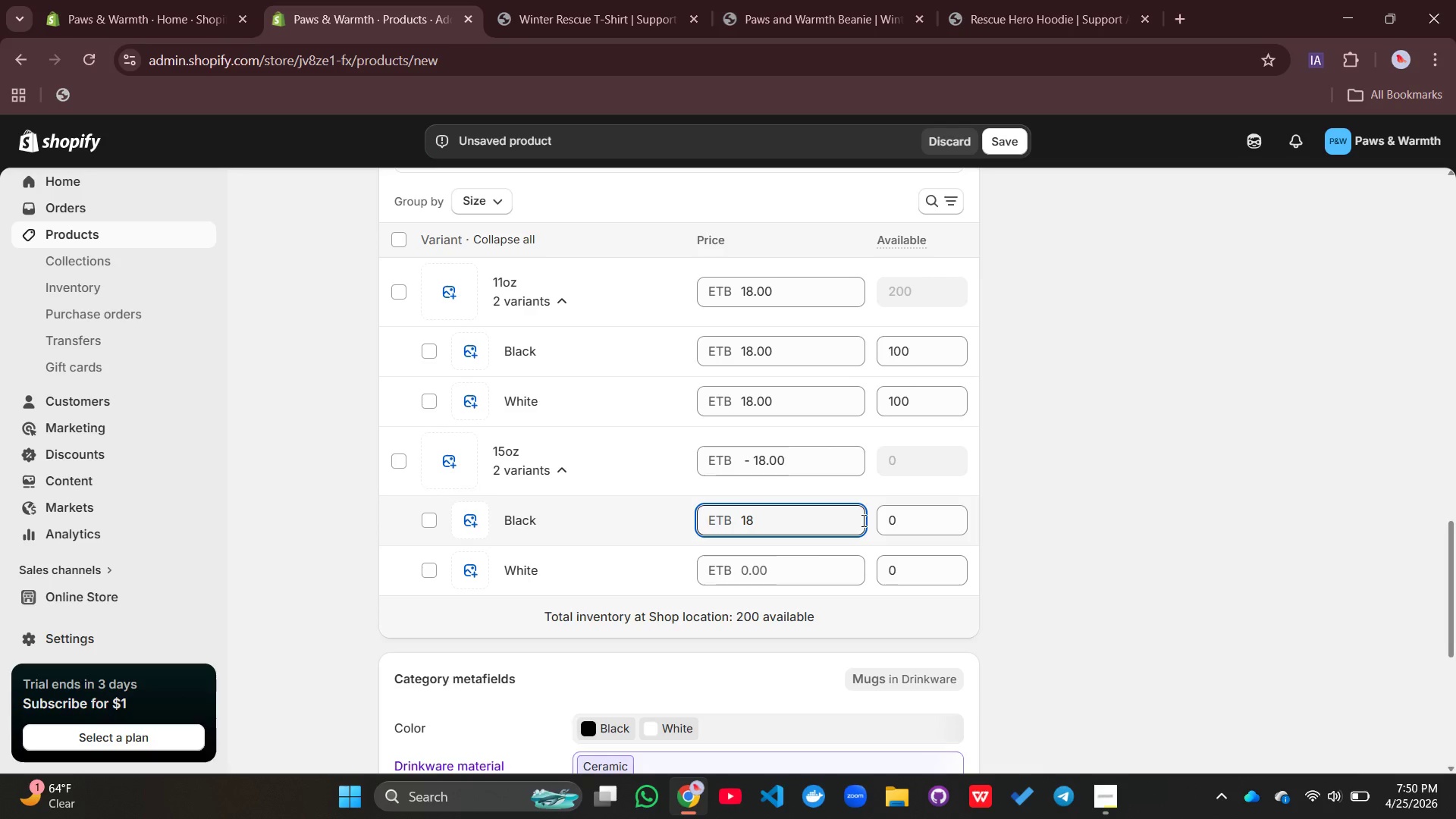 
left_click([902, 519])
 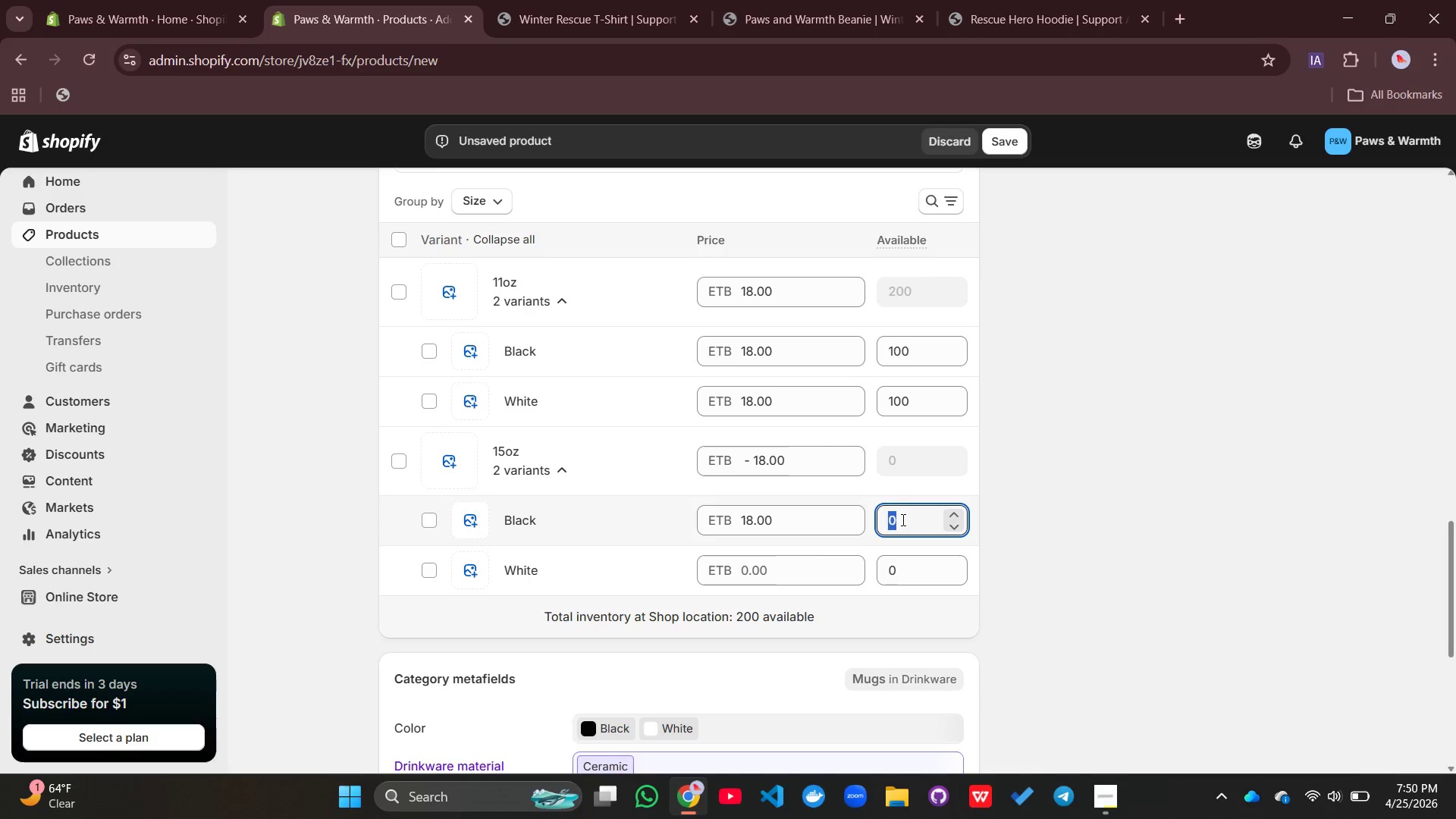 
type(100)
 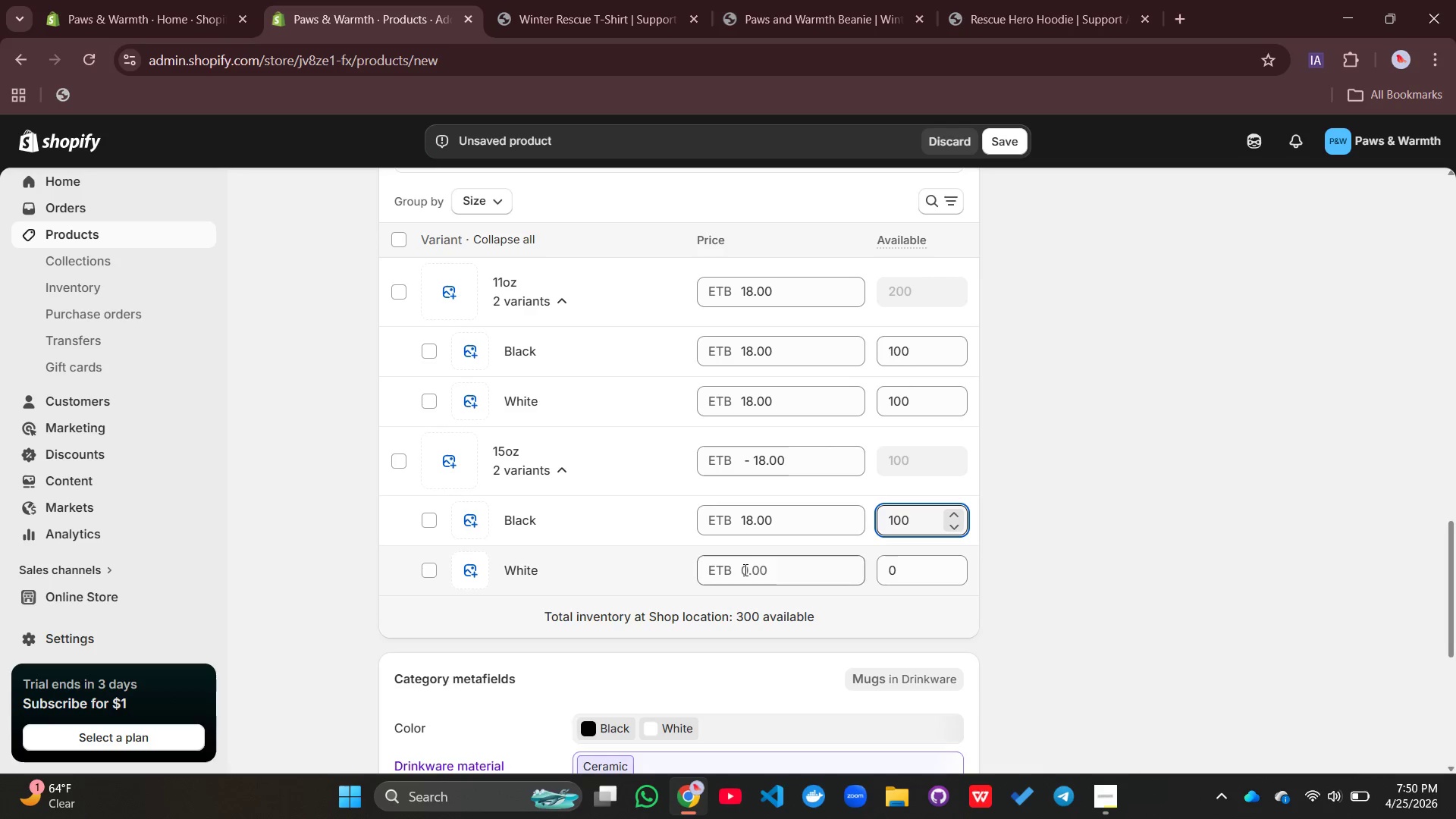 
left_click([745, 570])
 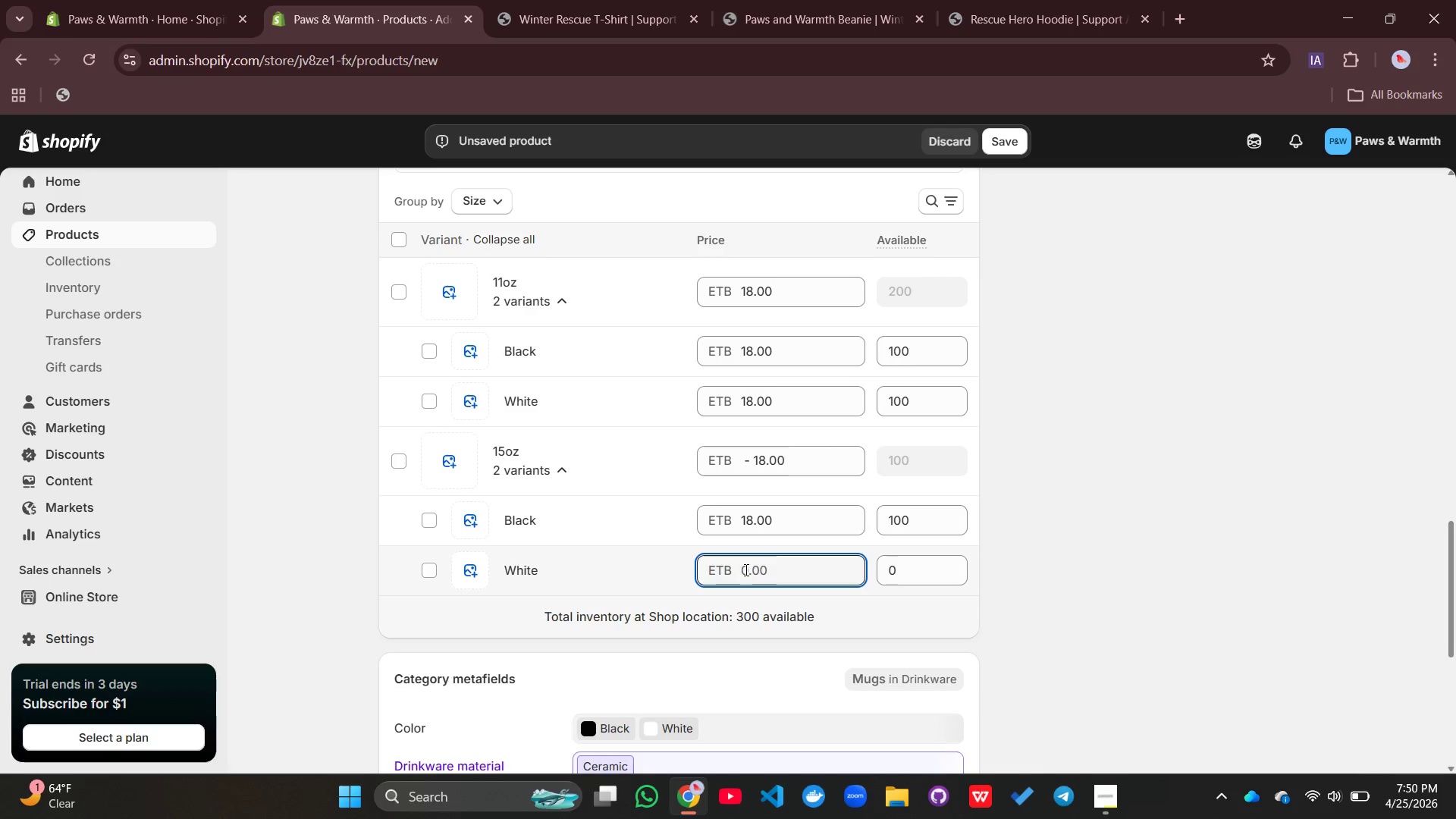 
type(18)
 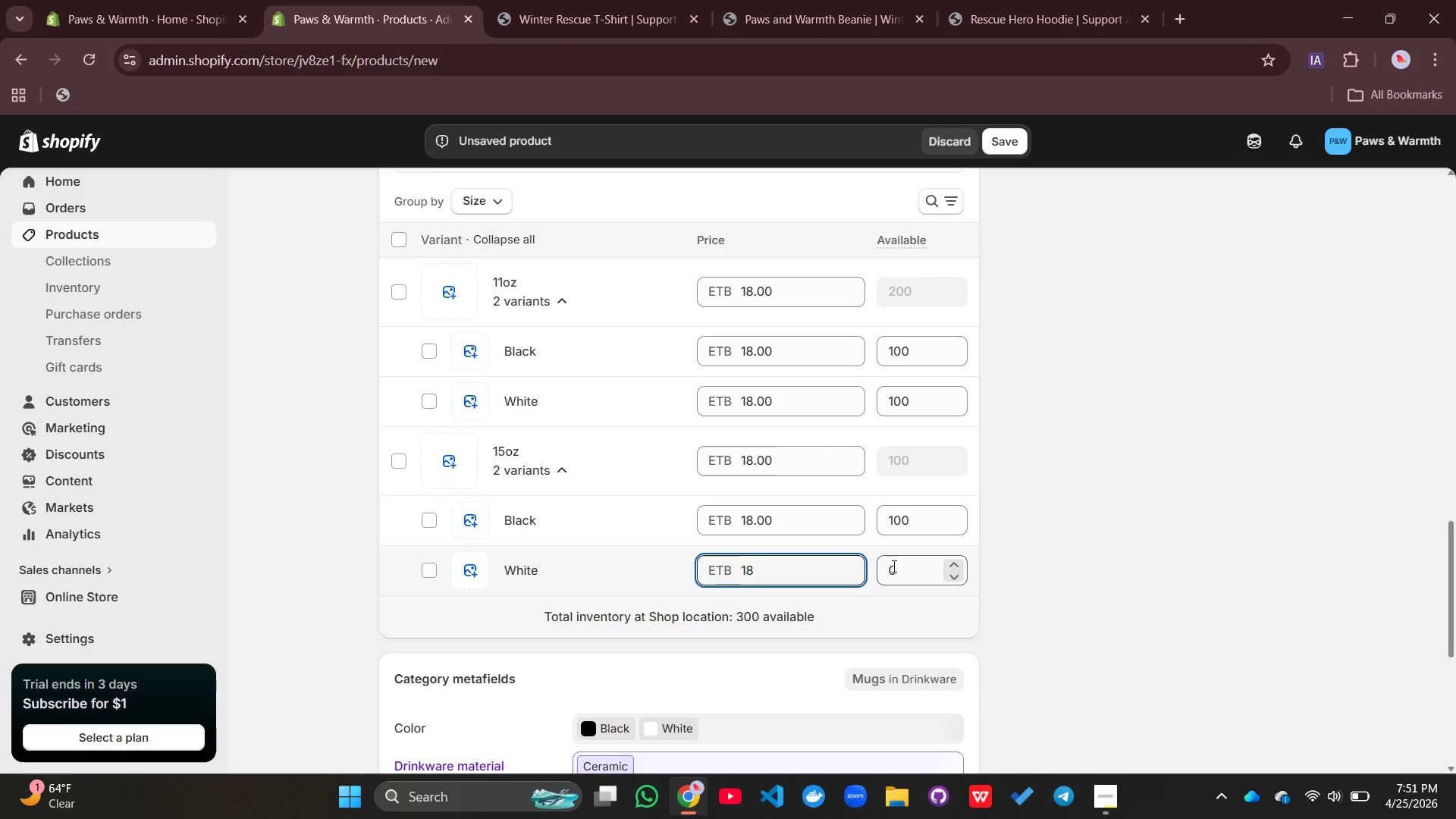 
left_click([893, 566])
 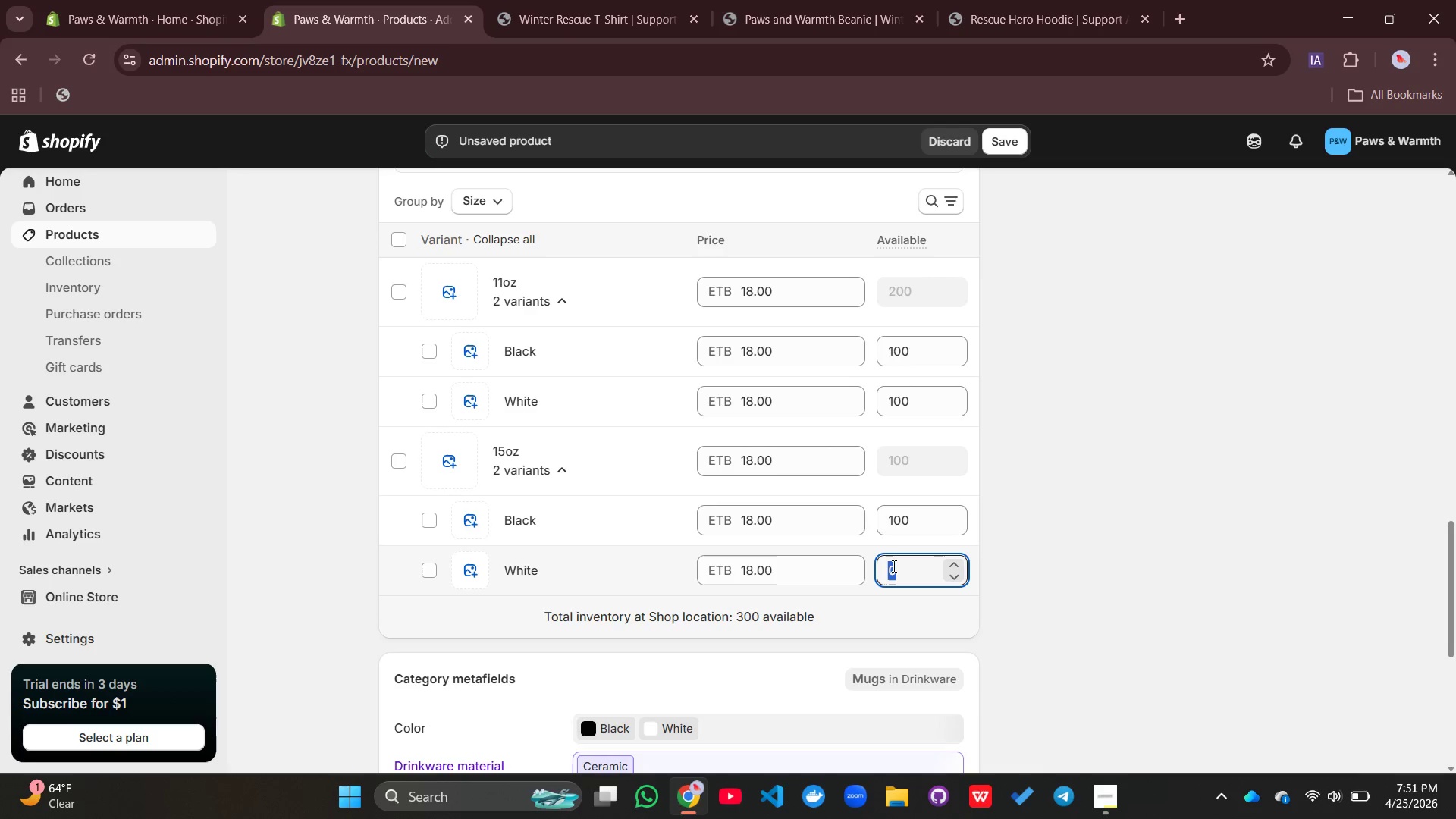 
type(100)
 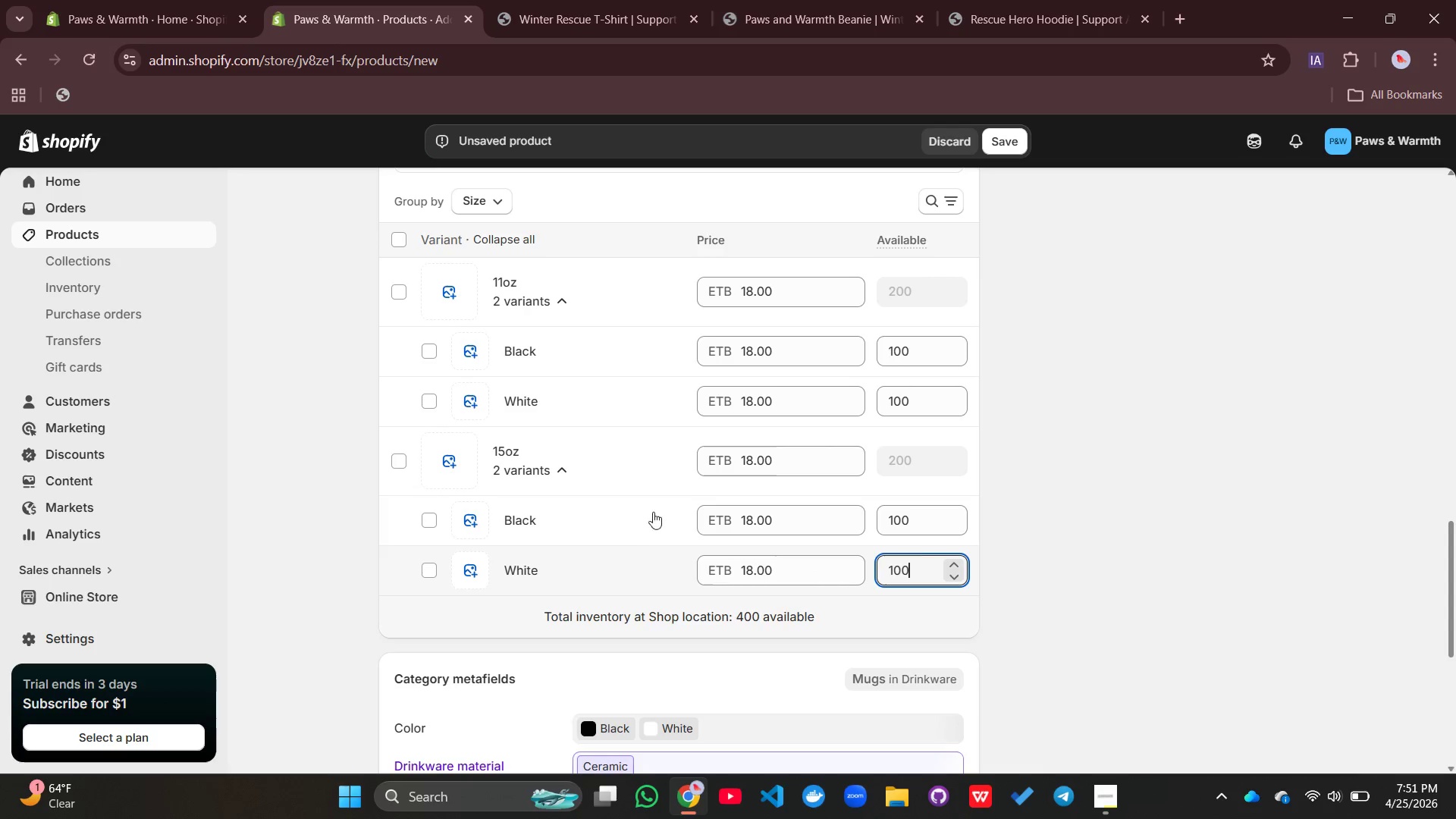 
scroll: coordinate [675, 519], scroll_direction: up, amount: 1.0
 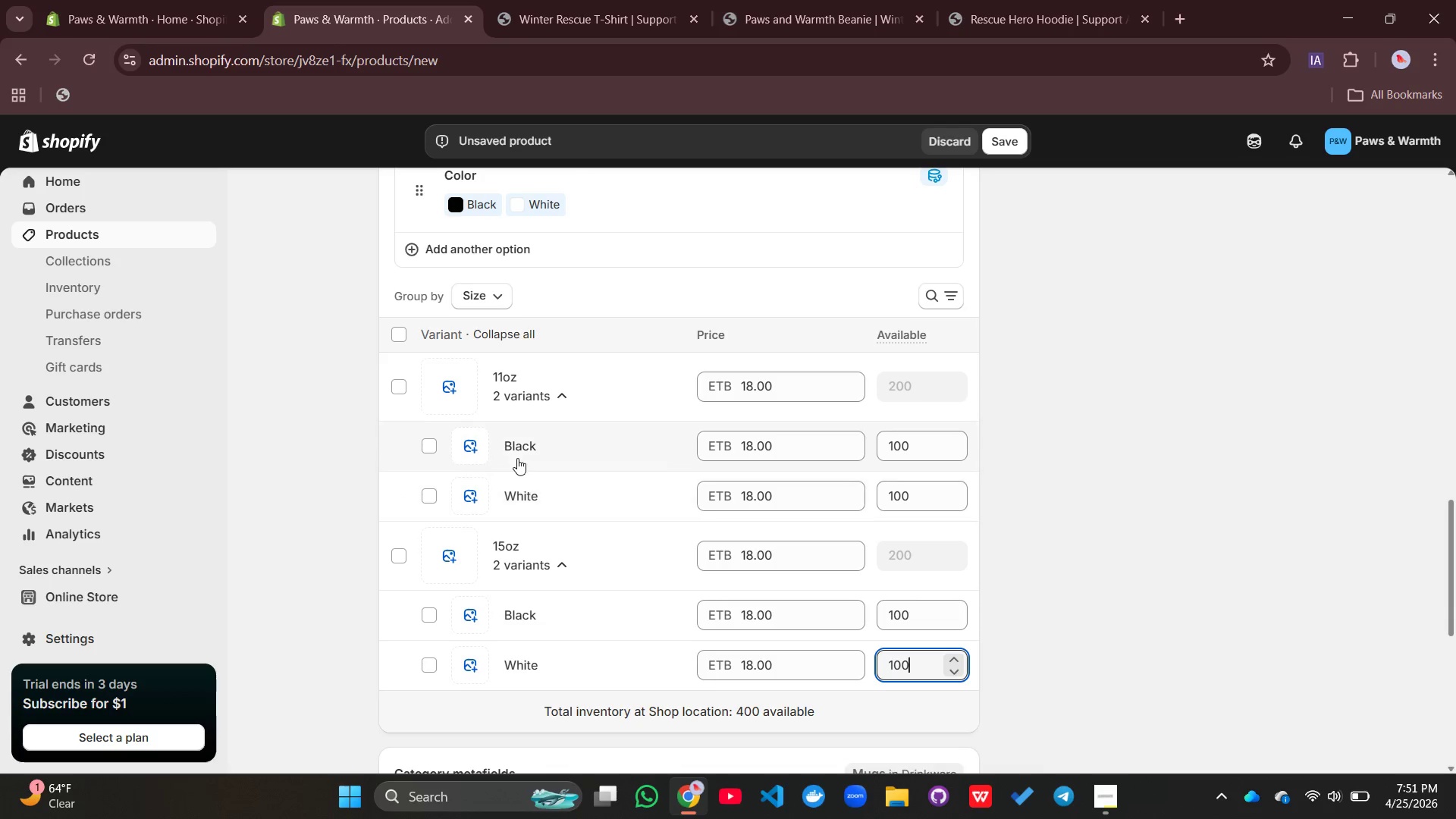 
left_click([518, 458])
 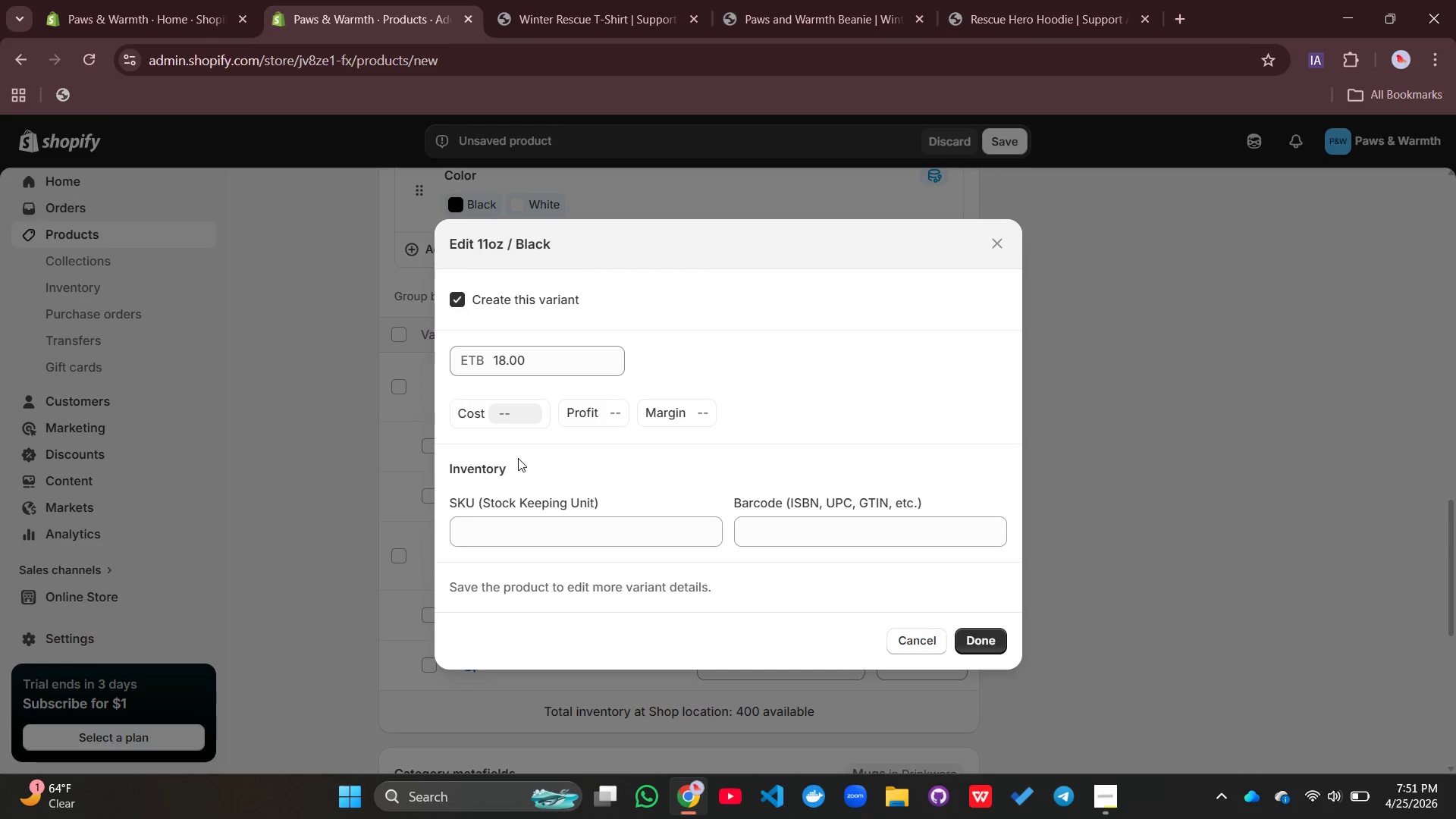 
left_click([506, 528])
 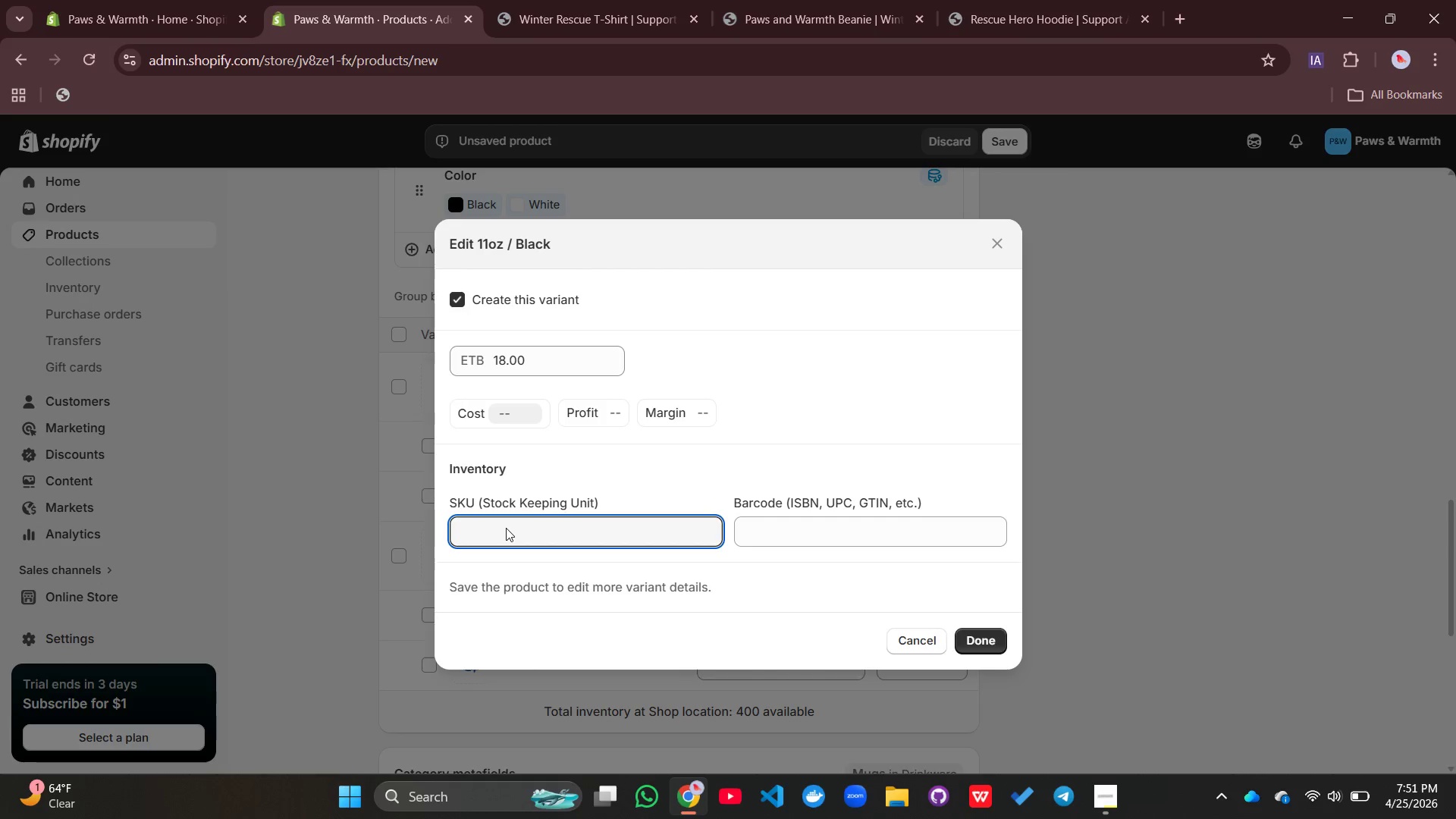 
type(PPSM-11-WHT)
 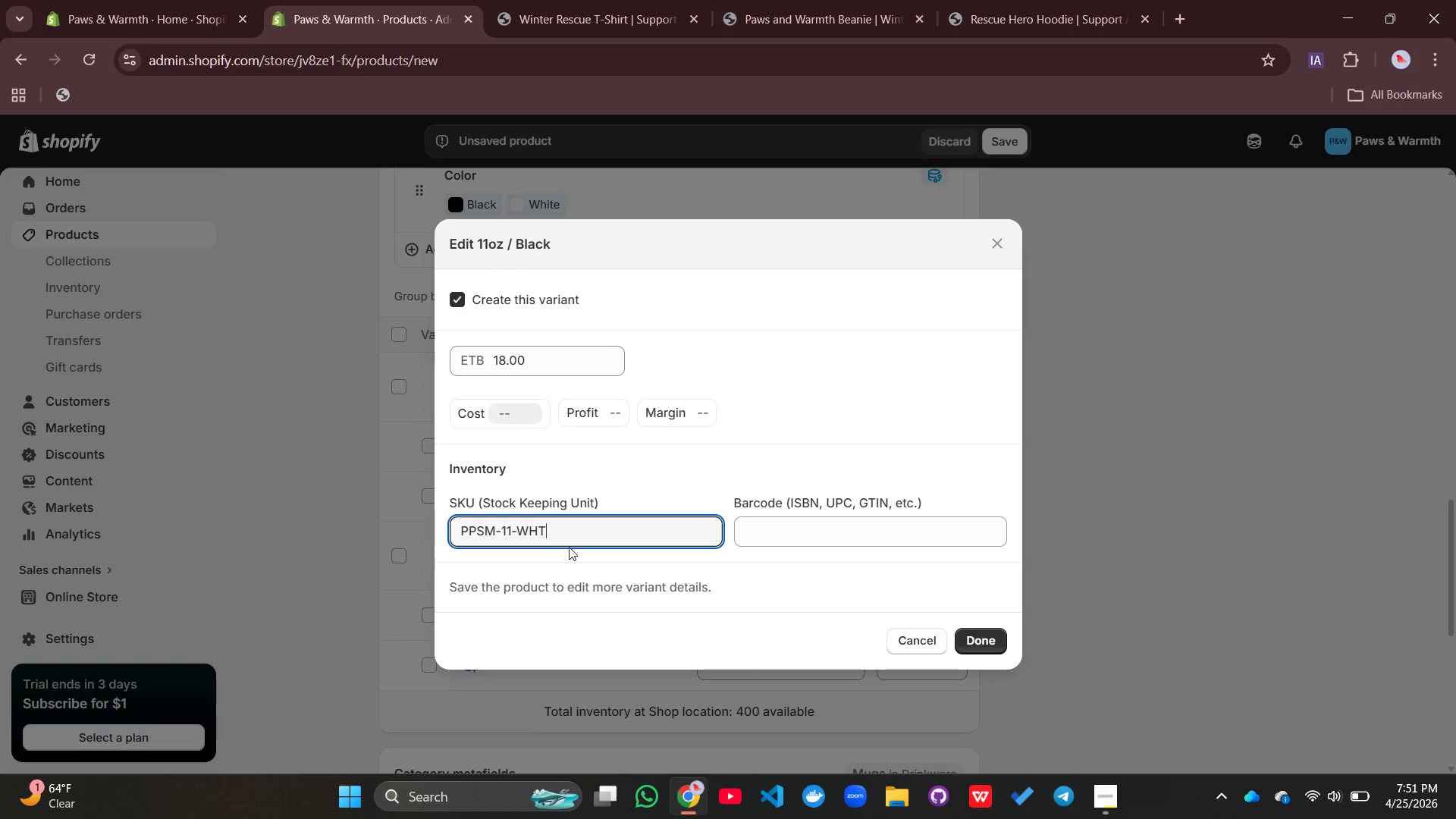 
left_click_drag(start_coordinate=[570, 537], to_coordinate=[449, 540])
 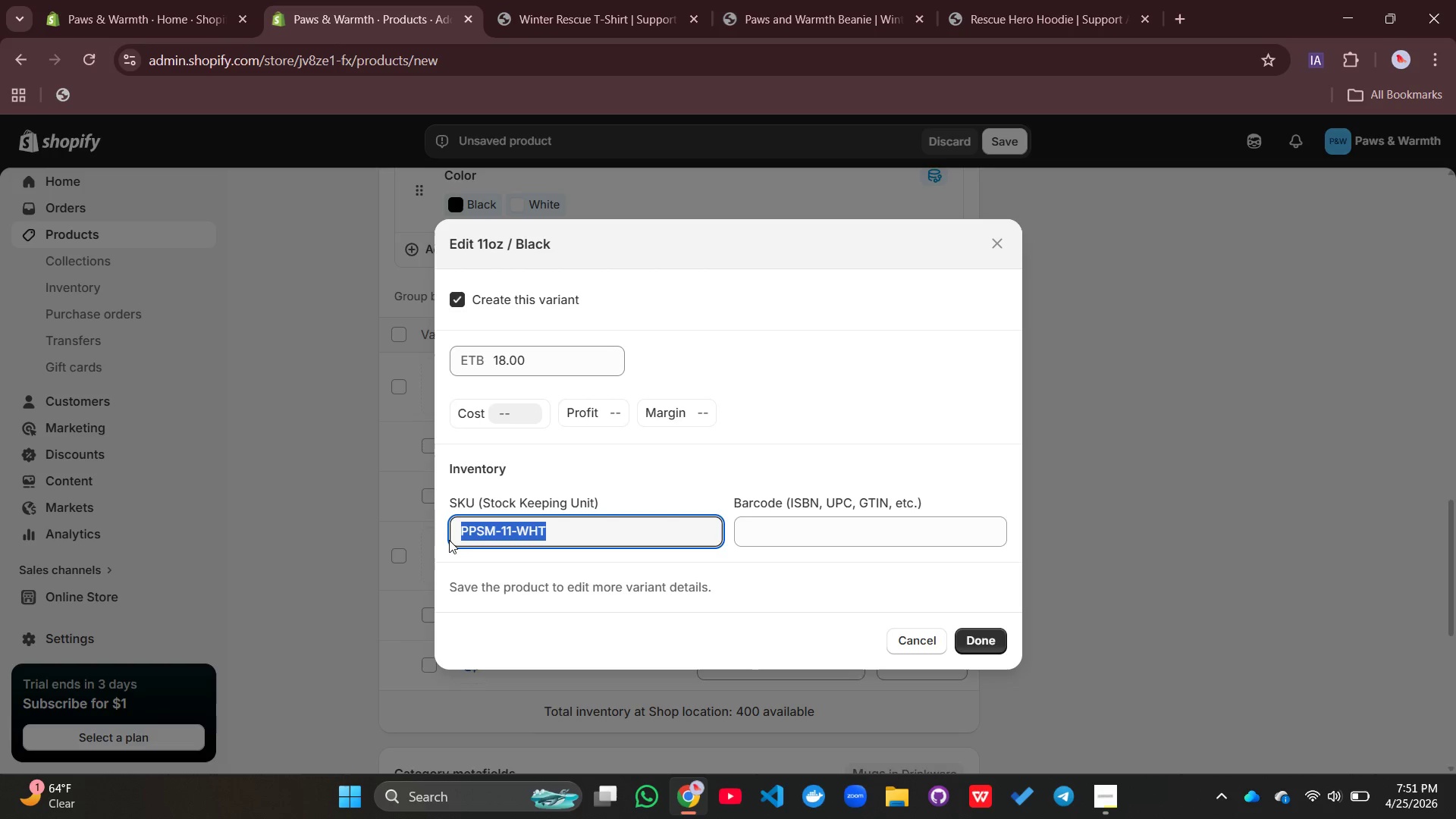 
key(Control+C)
 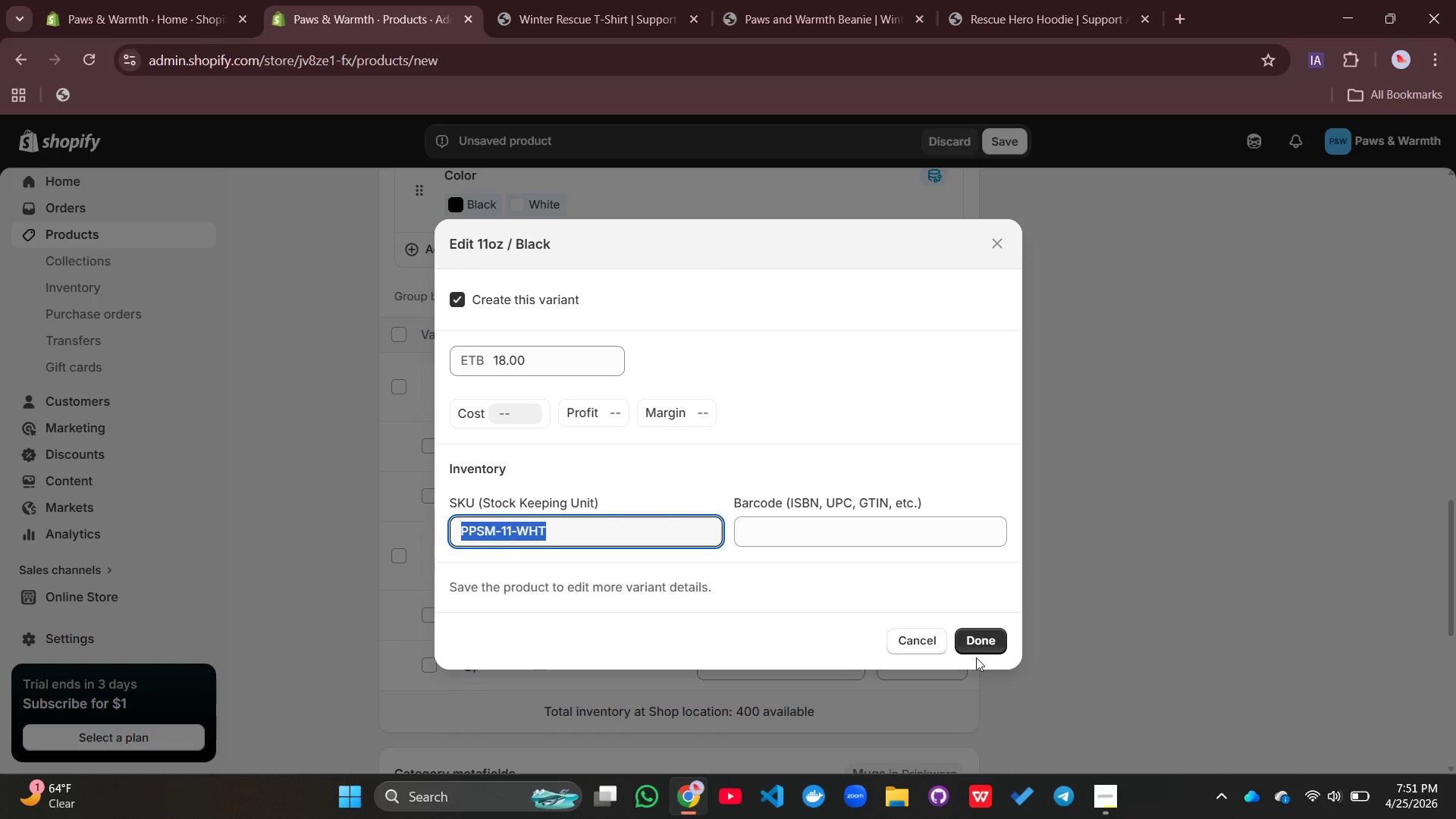 
left_click([982, 646])
 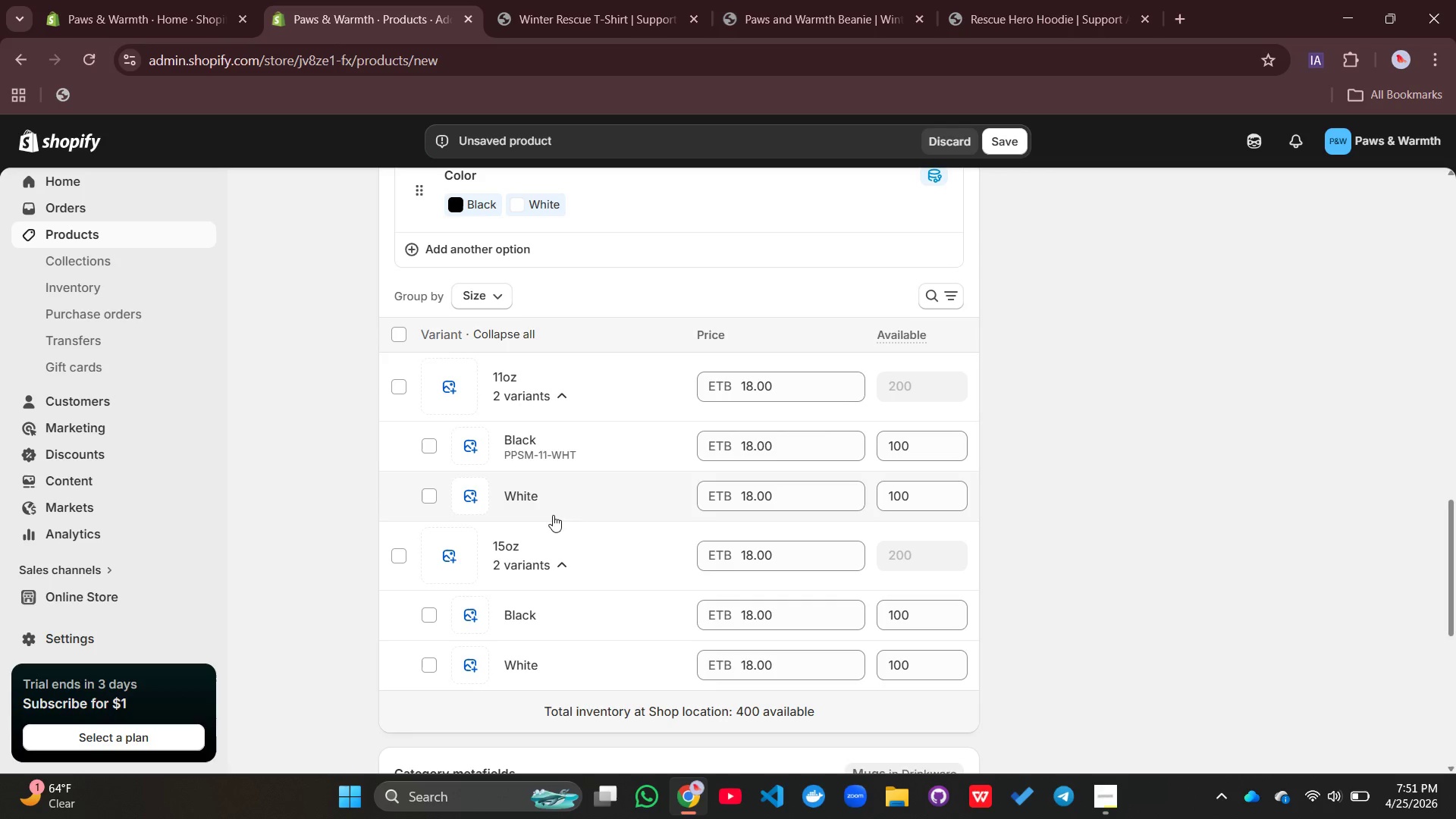 
left_click([522, 495])
 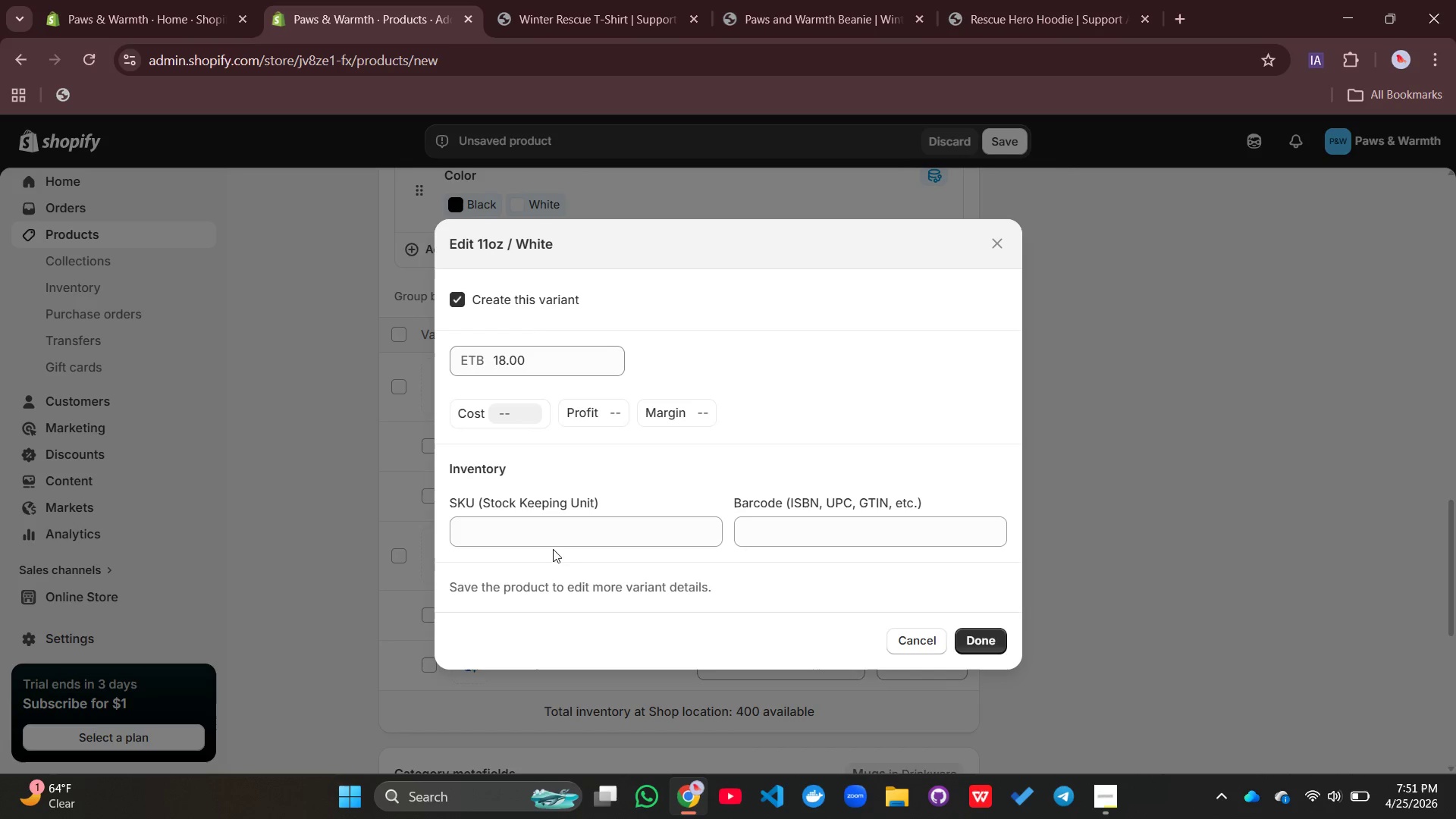 
left_click([554, 543])
 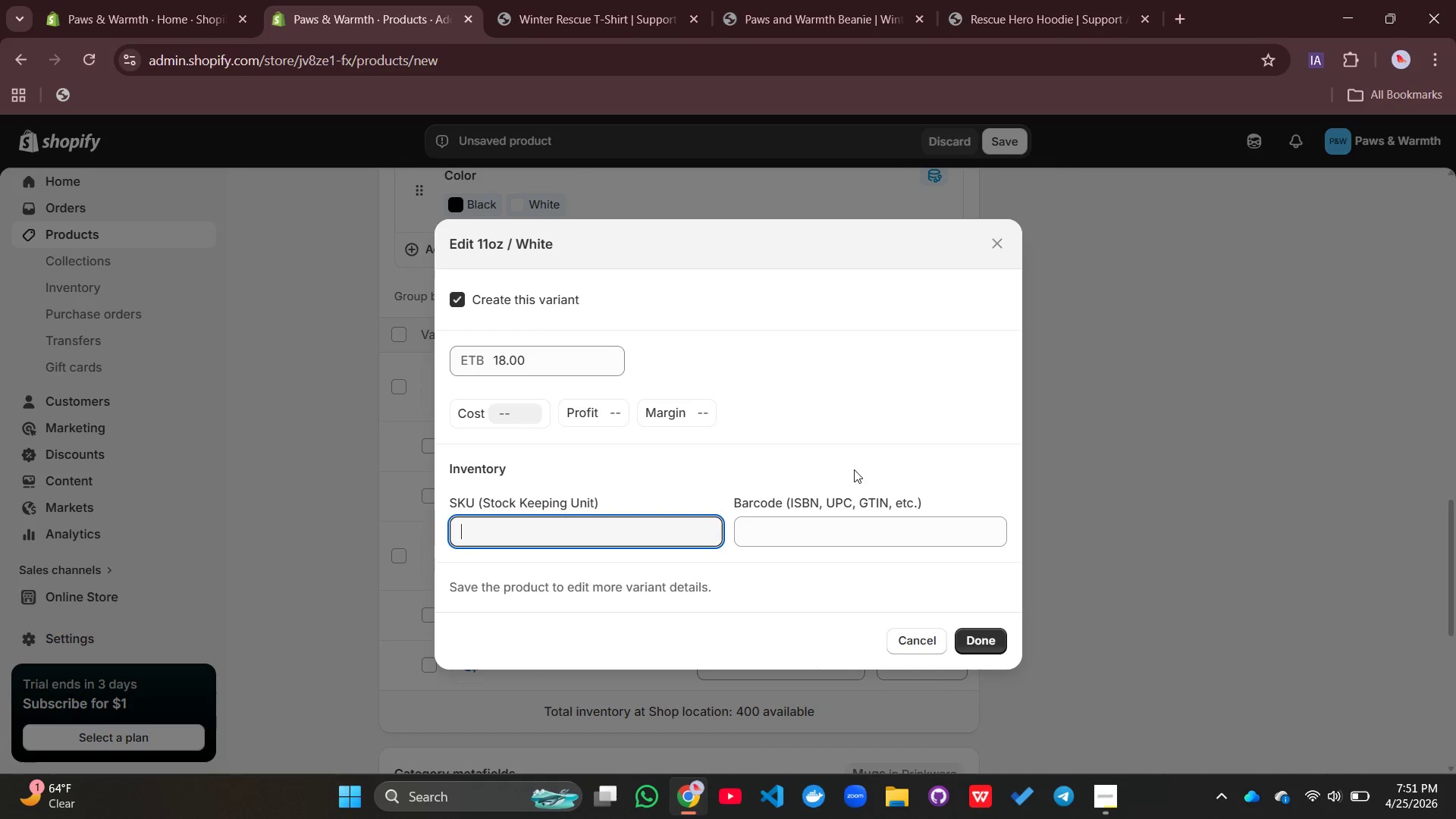 
key(Control+V)
 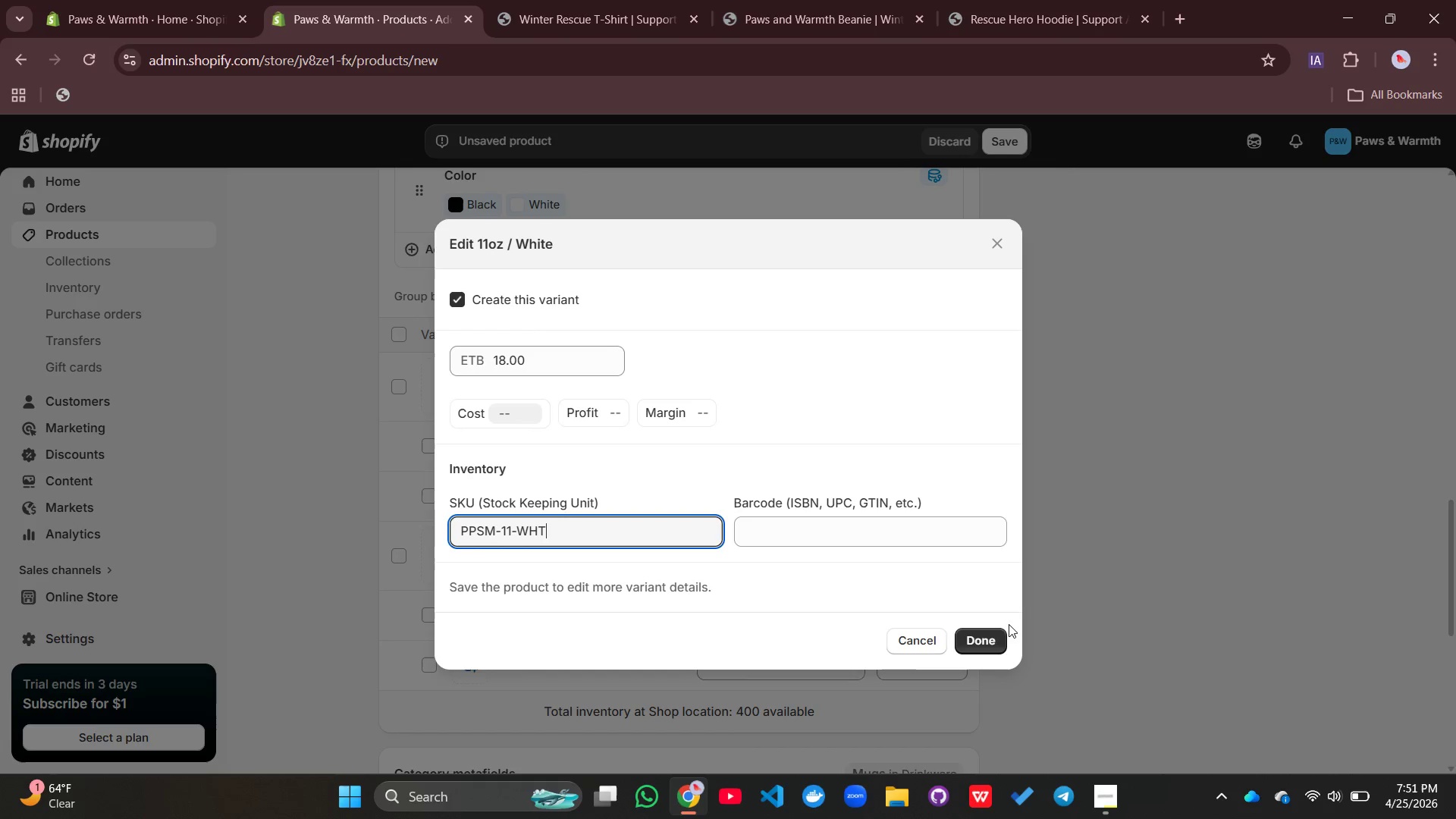 
left_click([1000, 646])
 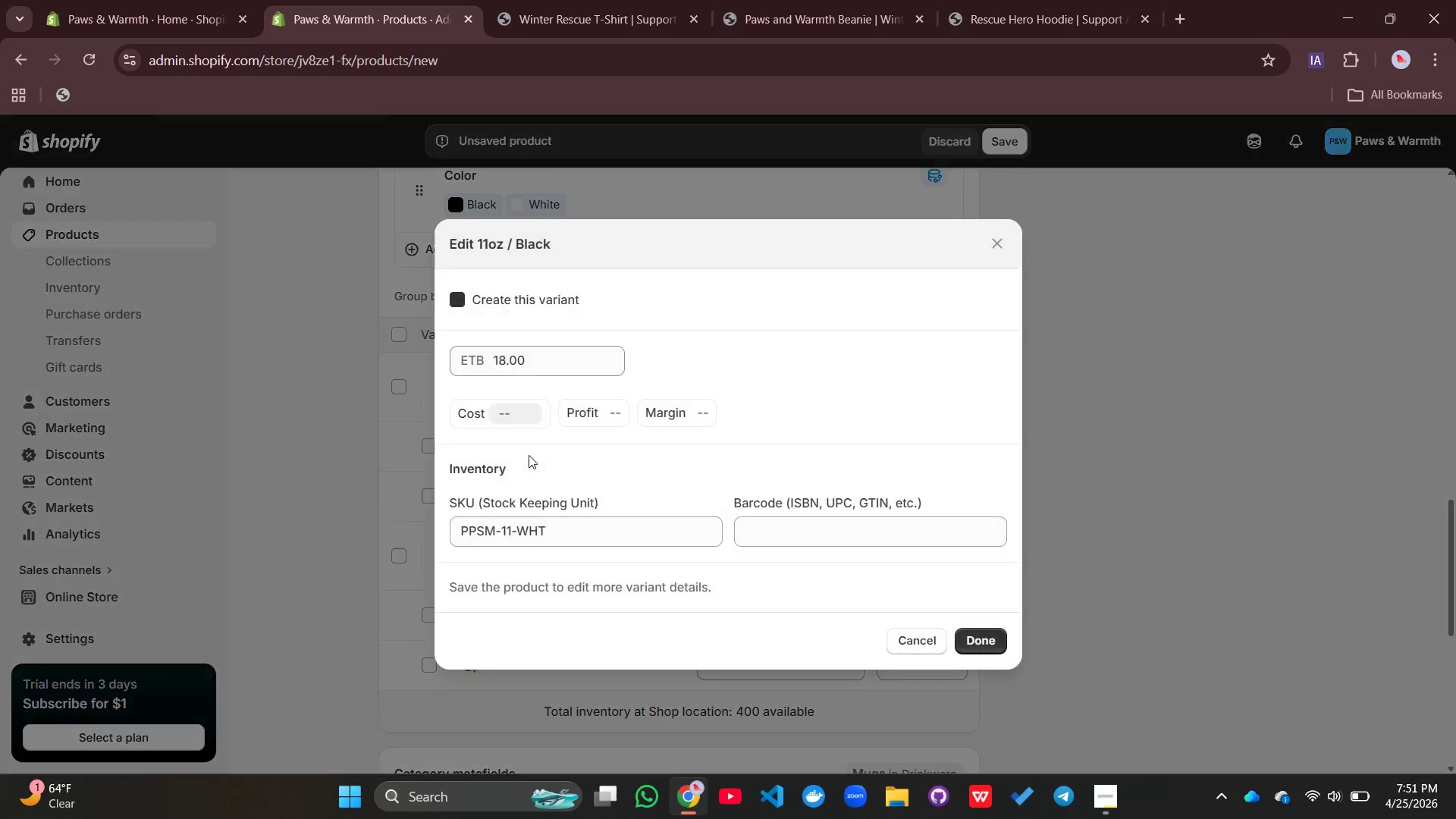 
left_click([560, 539])
 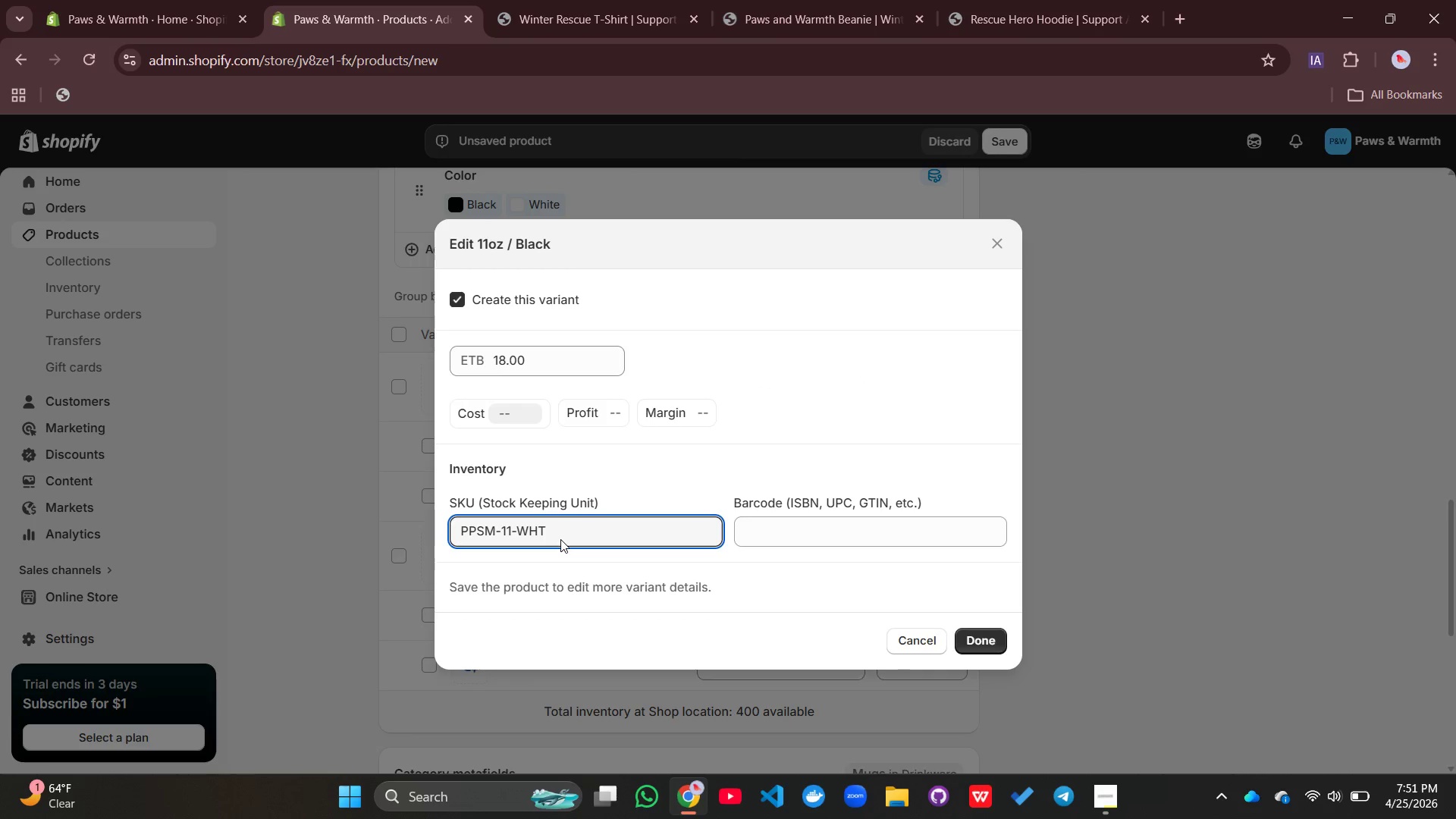 
key(Backspace)
key(Backspace)
key(Backspace)
type(BLJ)
key(Backspace)
type(L)
key(Backspace)
type(K)
 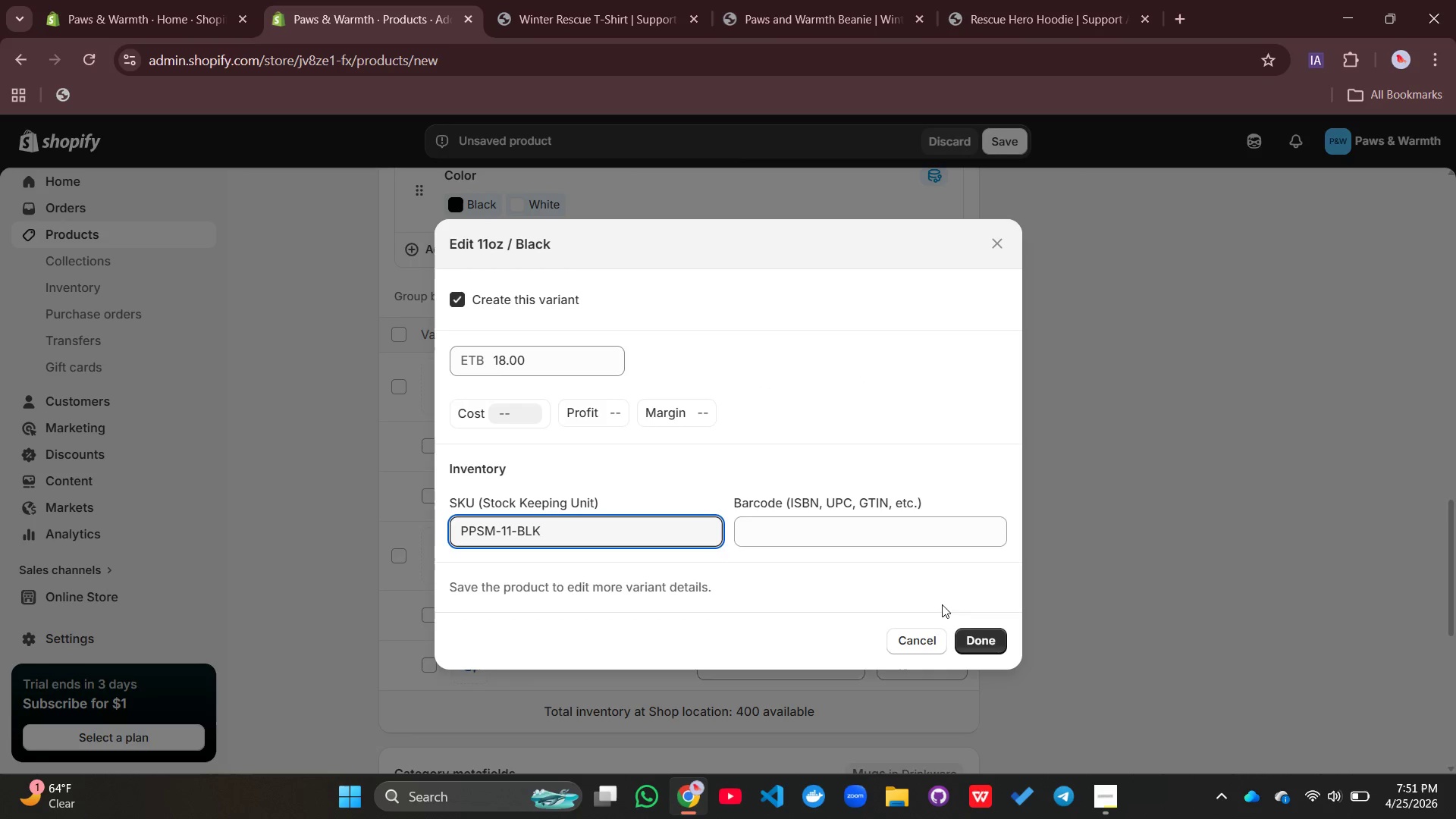 
left_click([990, 643])
 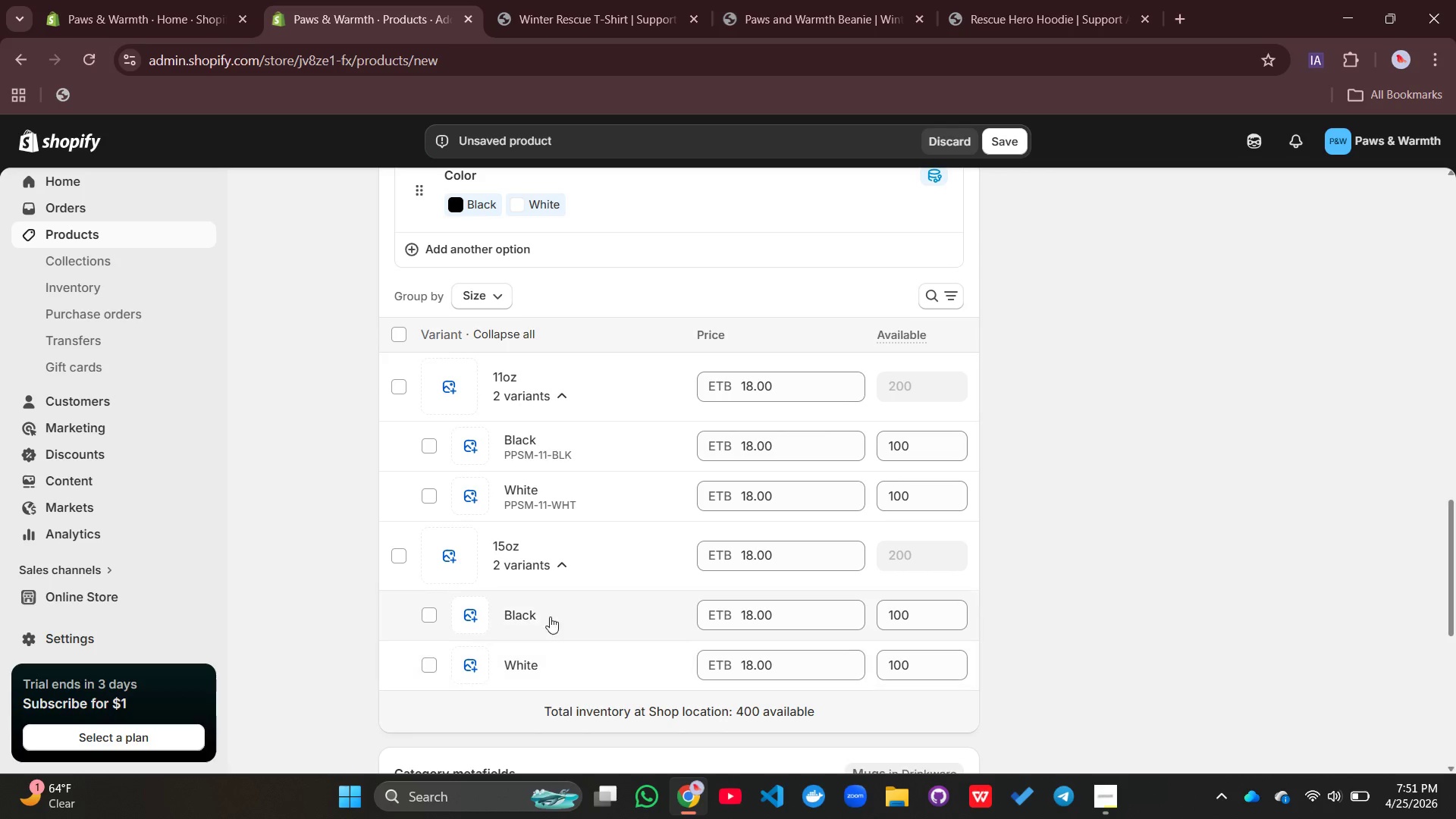 
mouse_move([535, 598])
 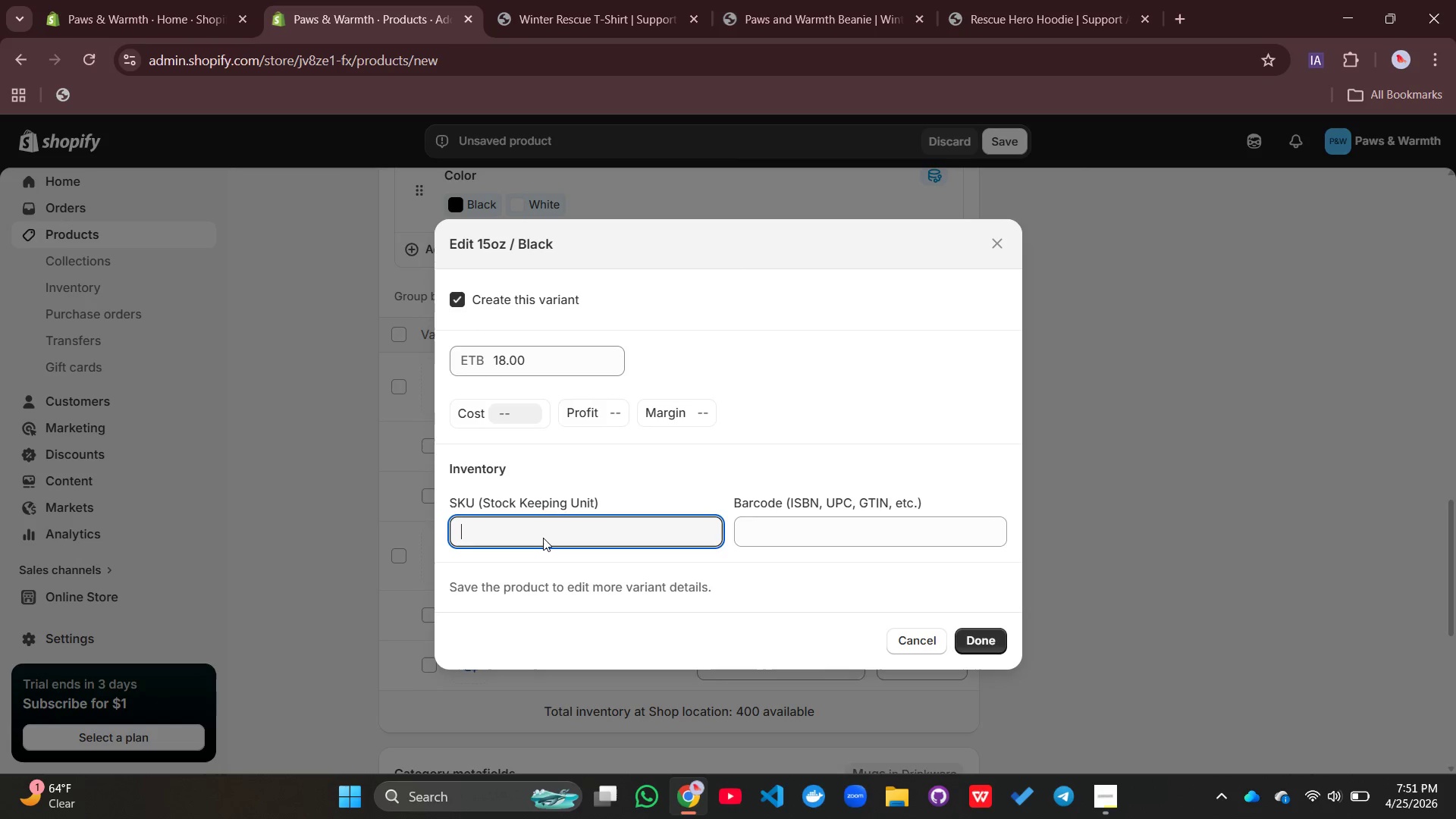 
key(Control+V)
 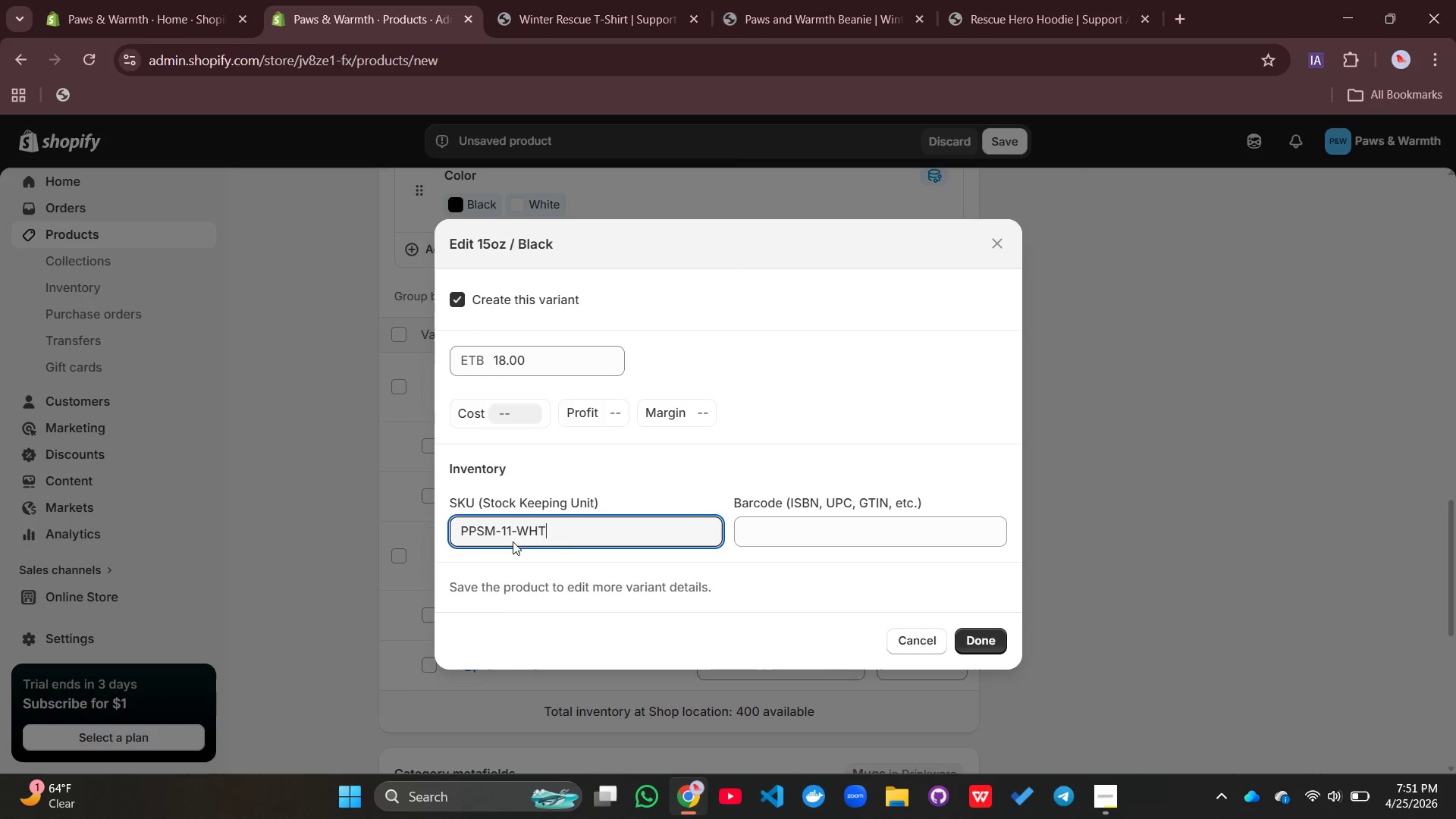 
key(Backspace)
 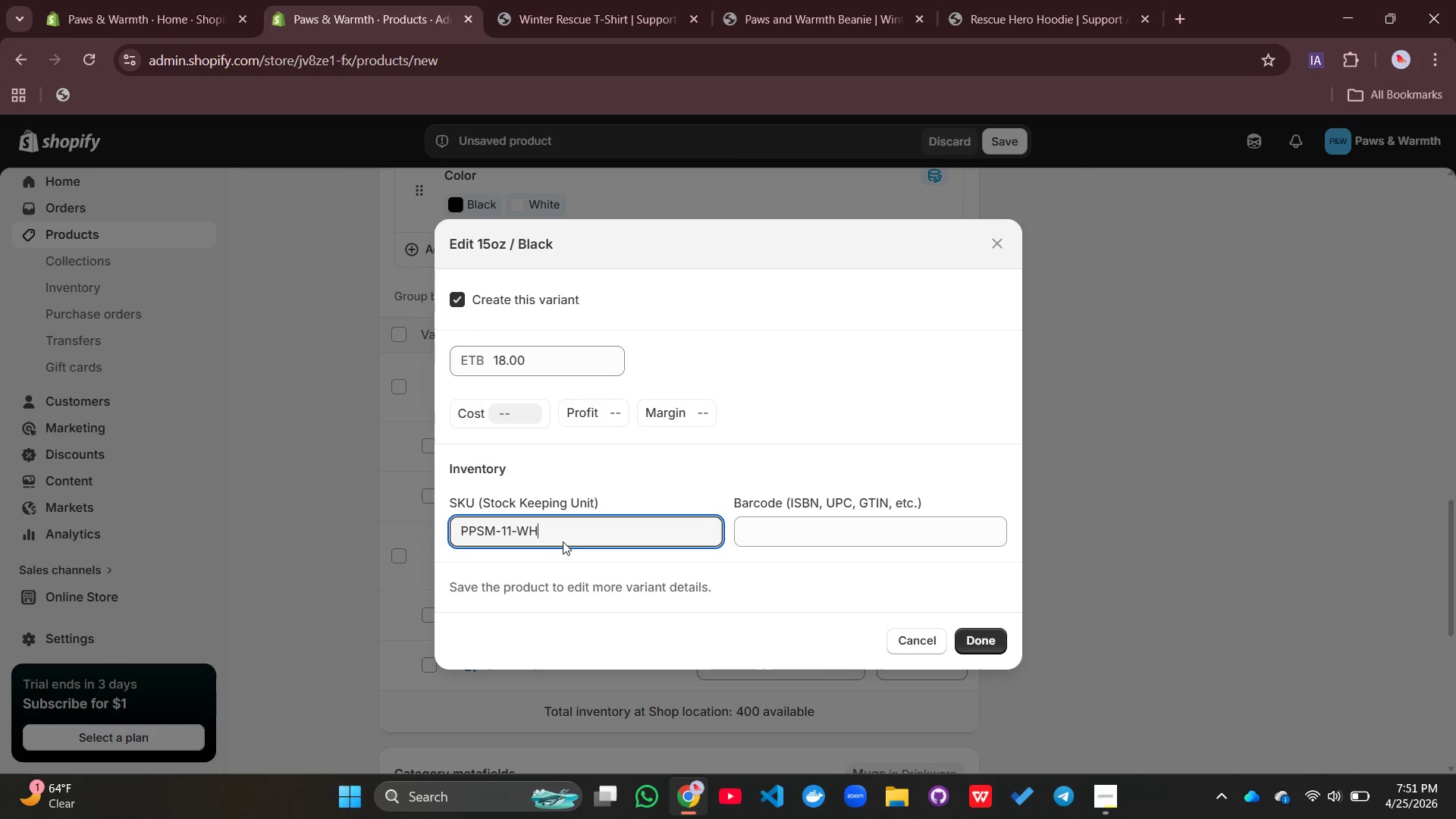 
key(Backspace)
 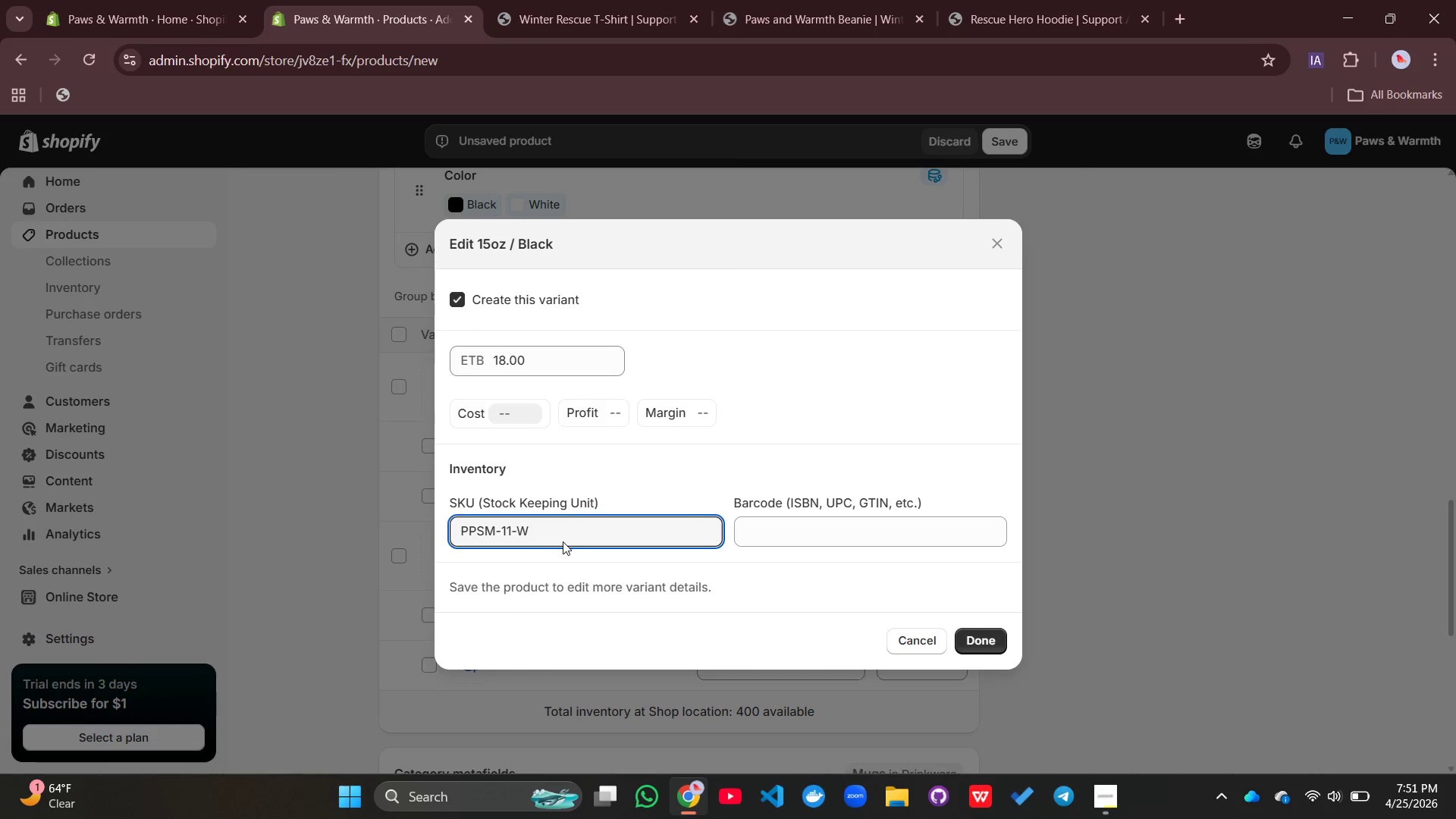 
key(Backspace)
 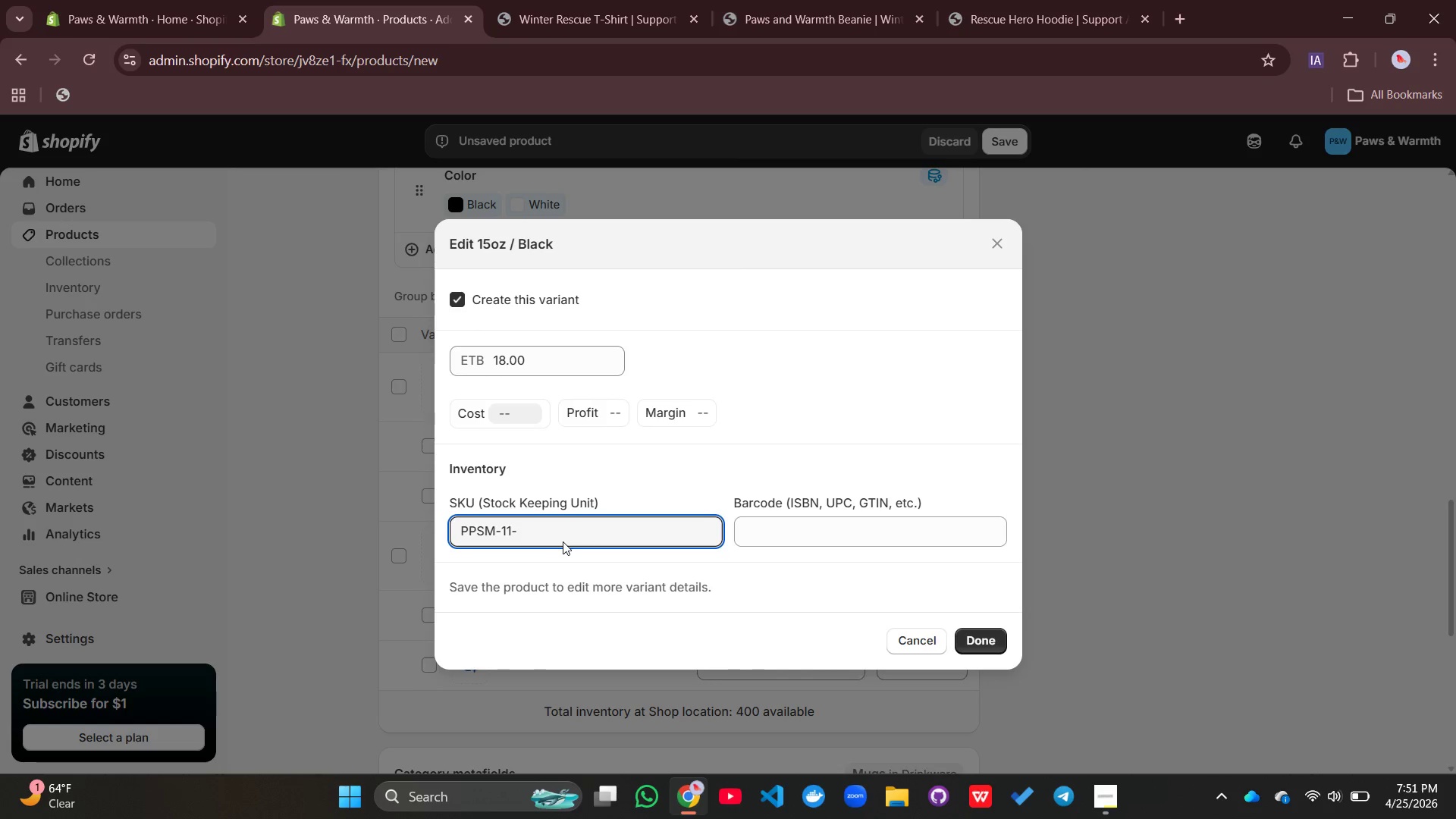 
key(Backspace)
 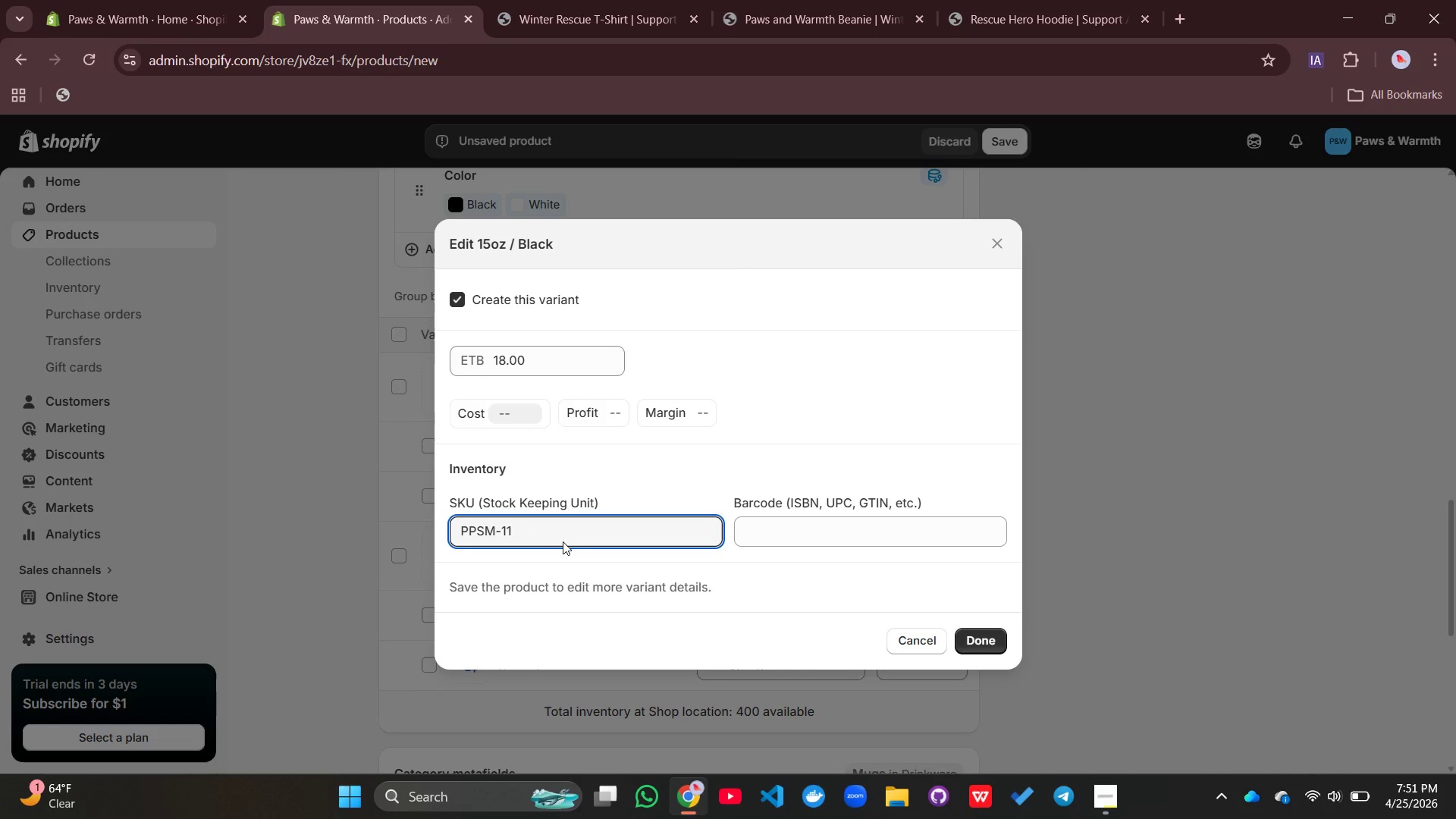 
key(Backspace)
 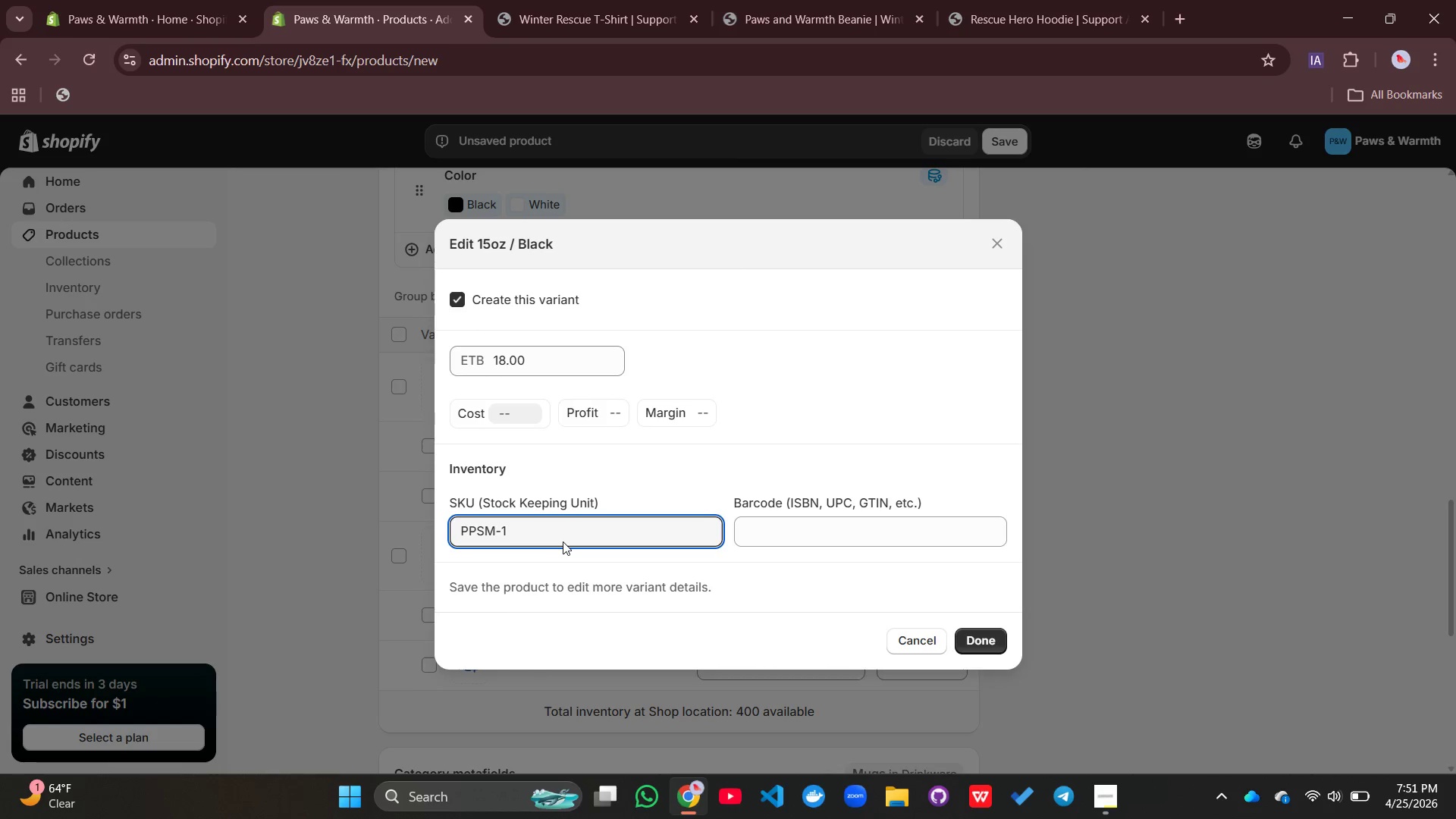 
key(5)
 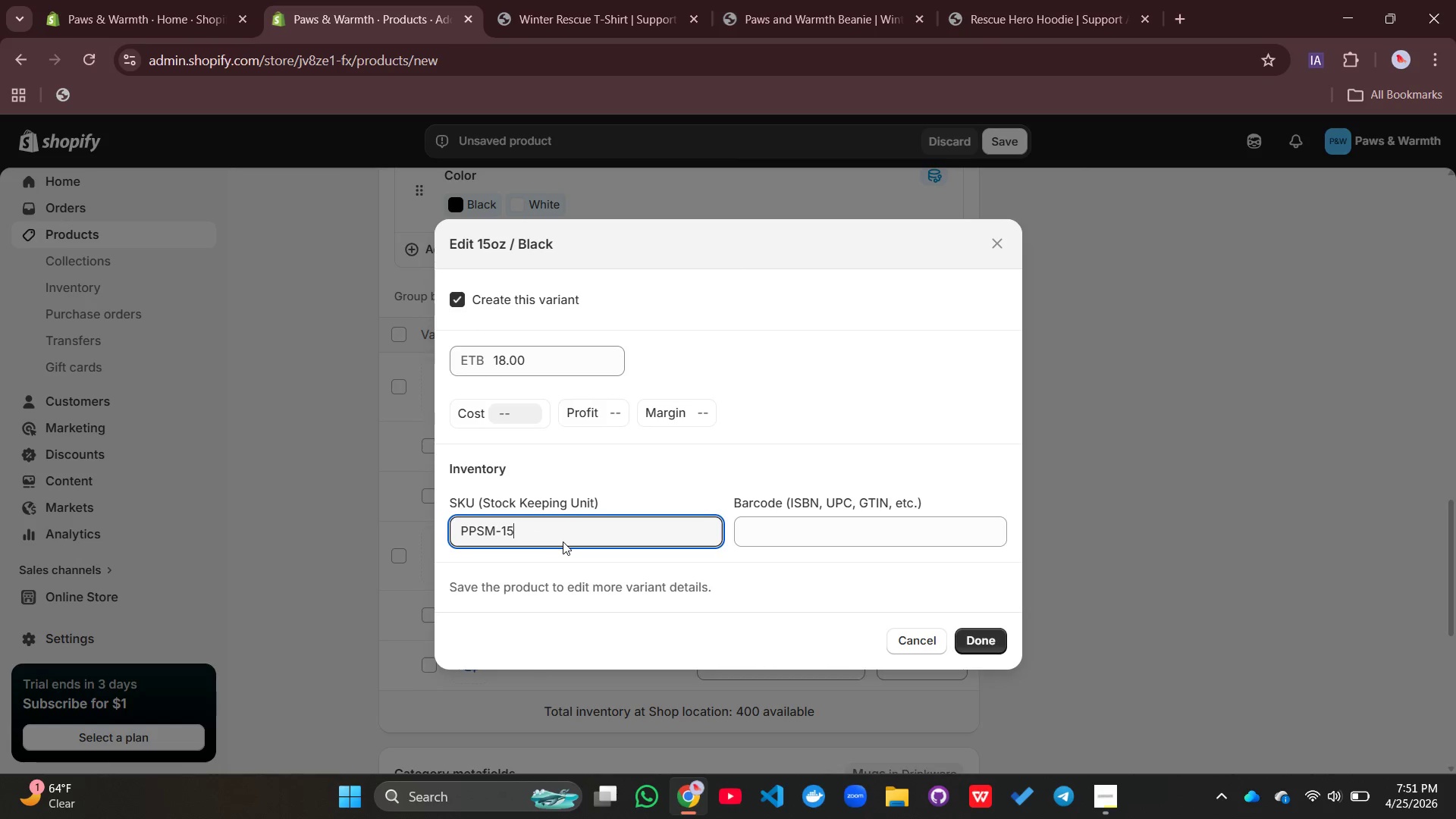 
key(Minus)
 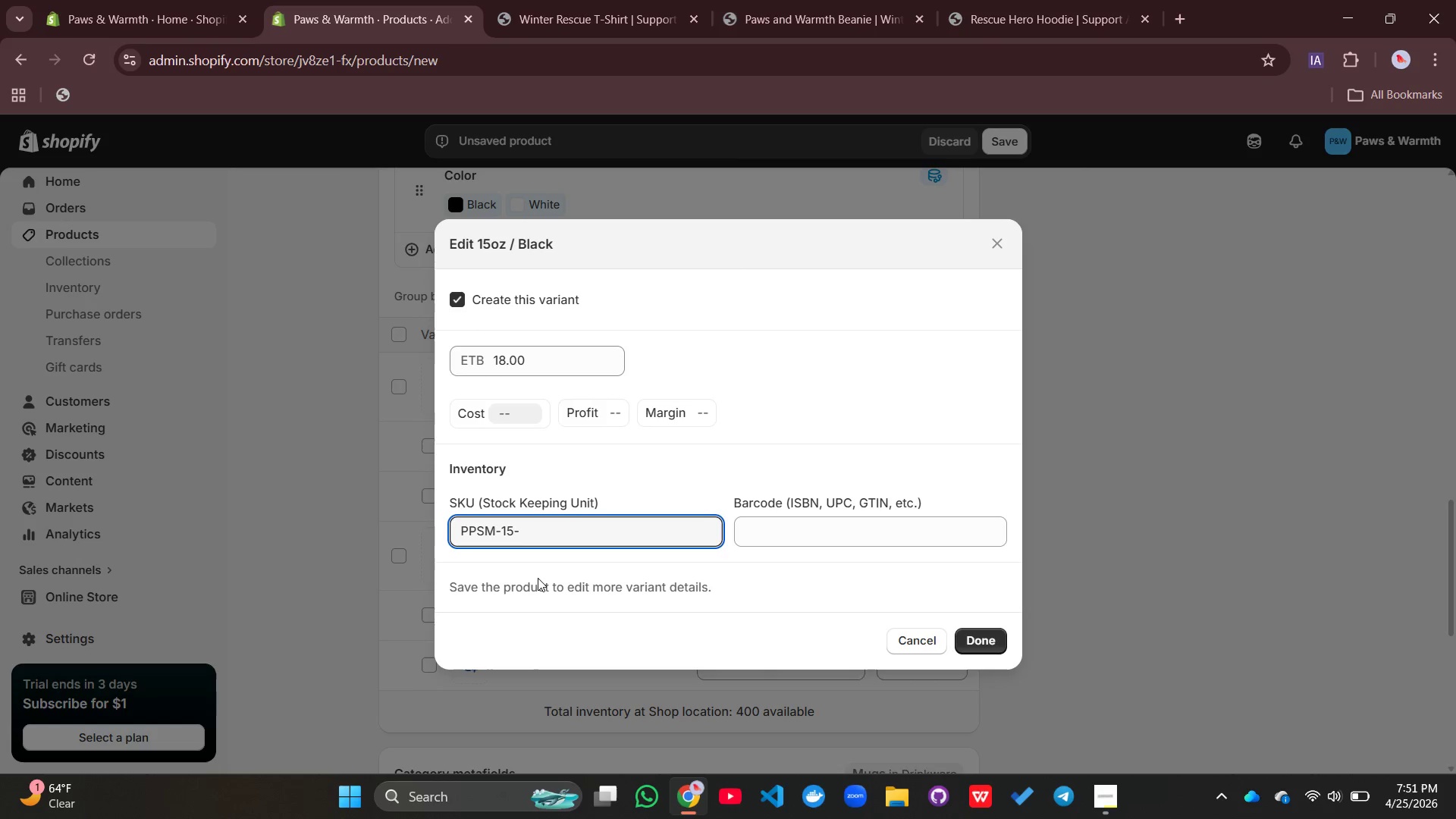 
type(BLK)
 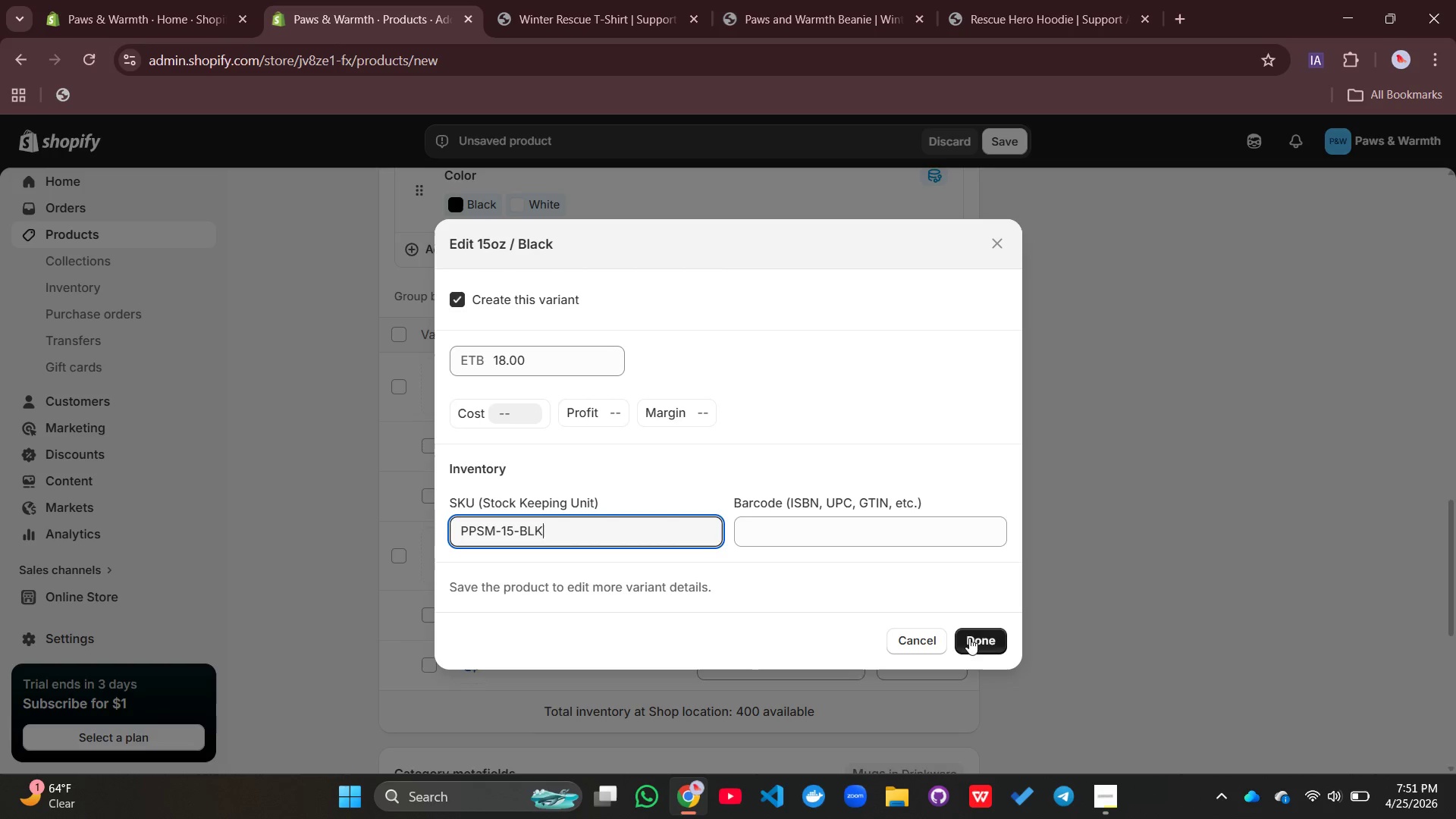 
left_click([990, 645])
 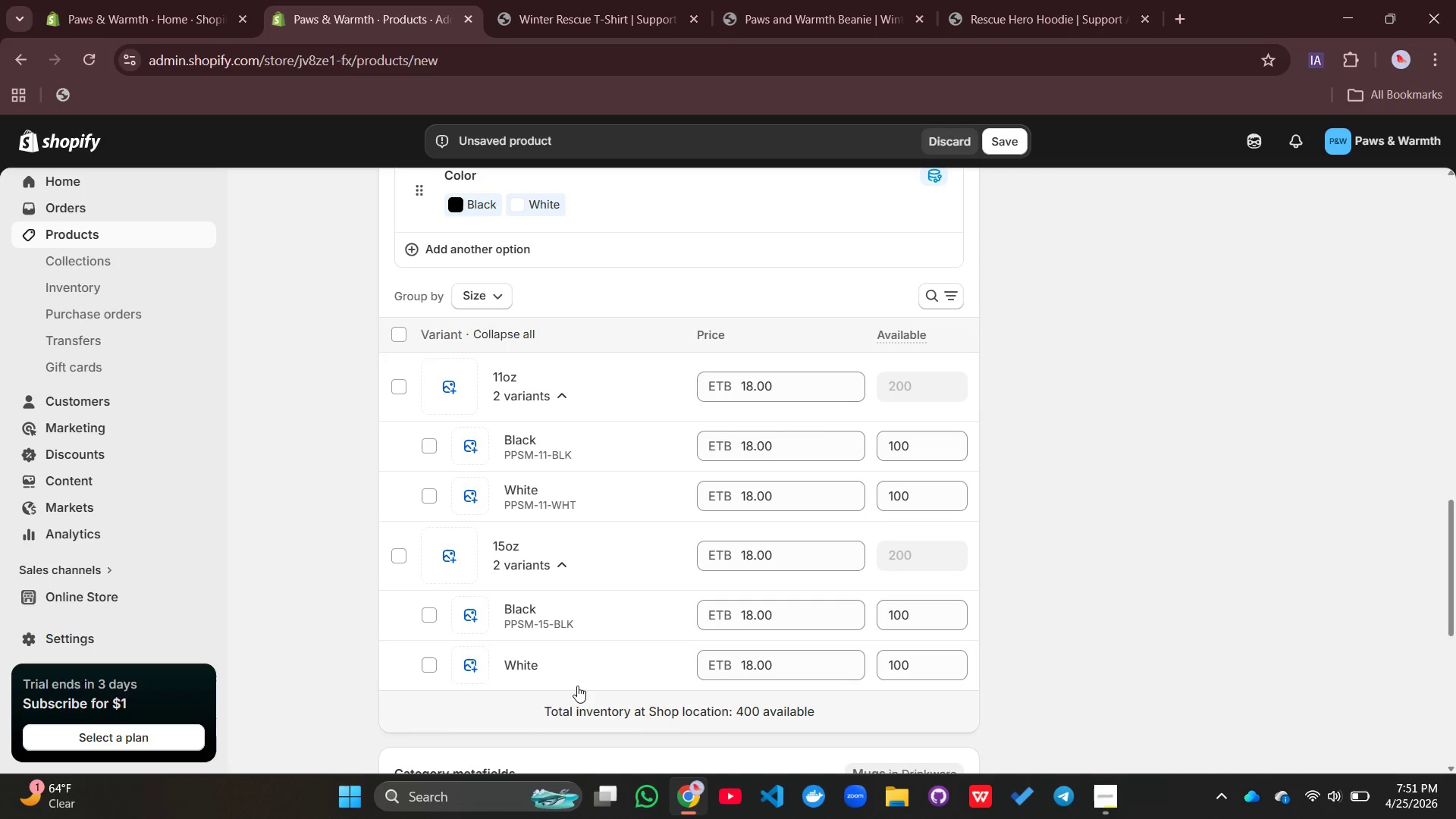 
left_click([522, 670])
 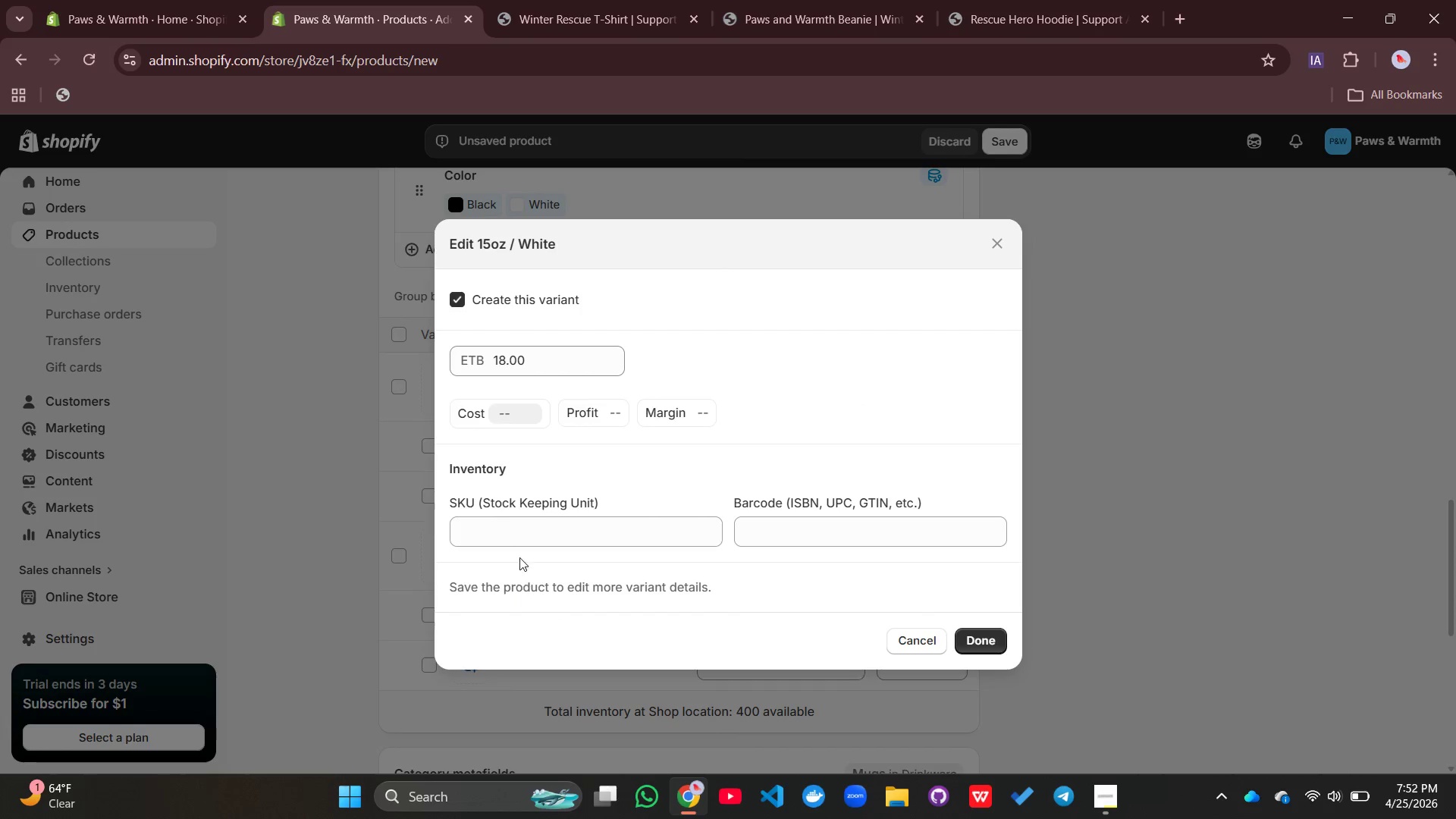 
left_click([521, 529])
 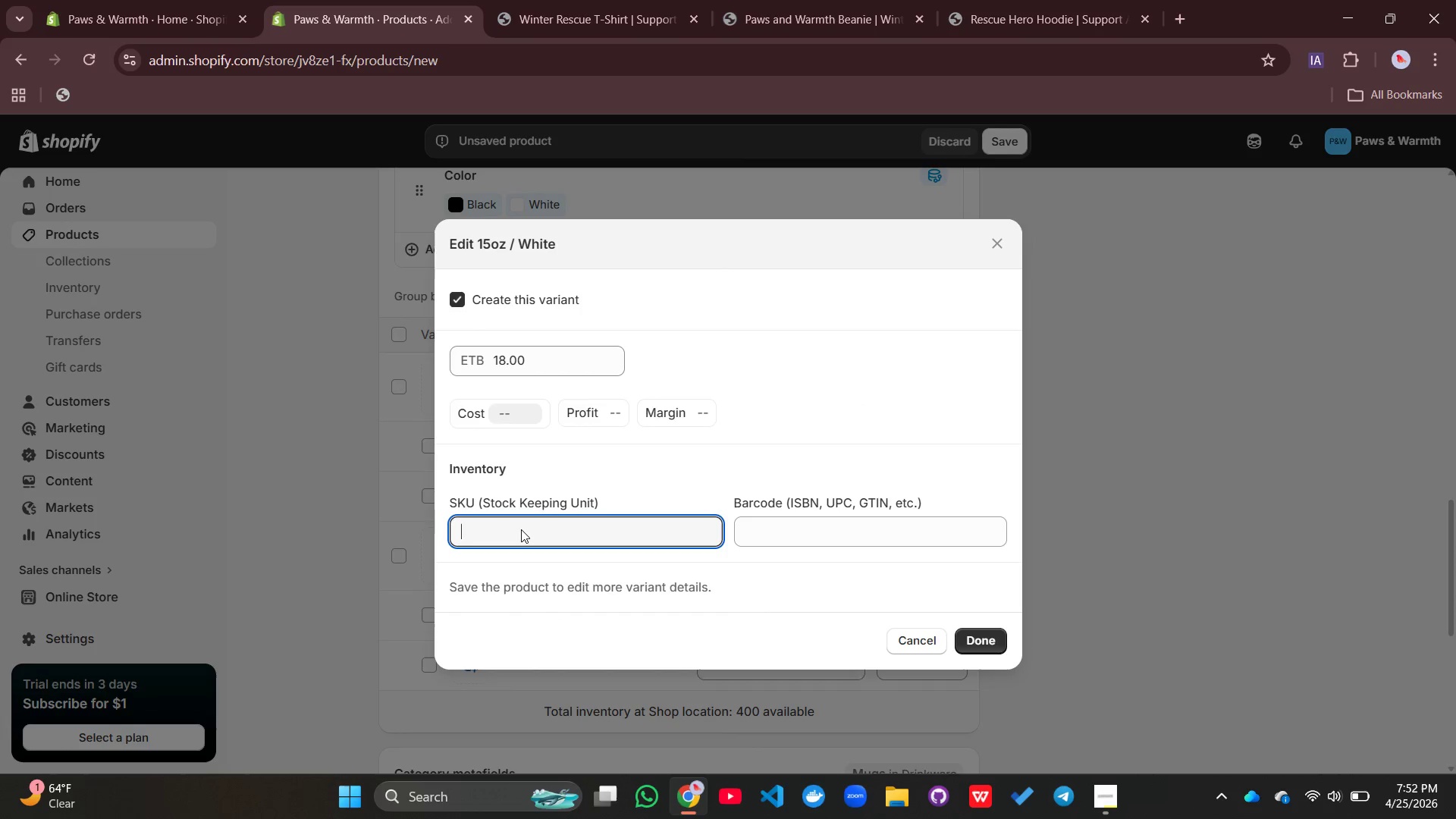 
key(Control+V)
 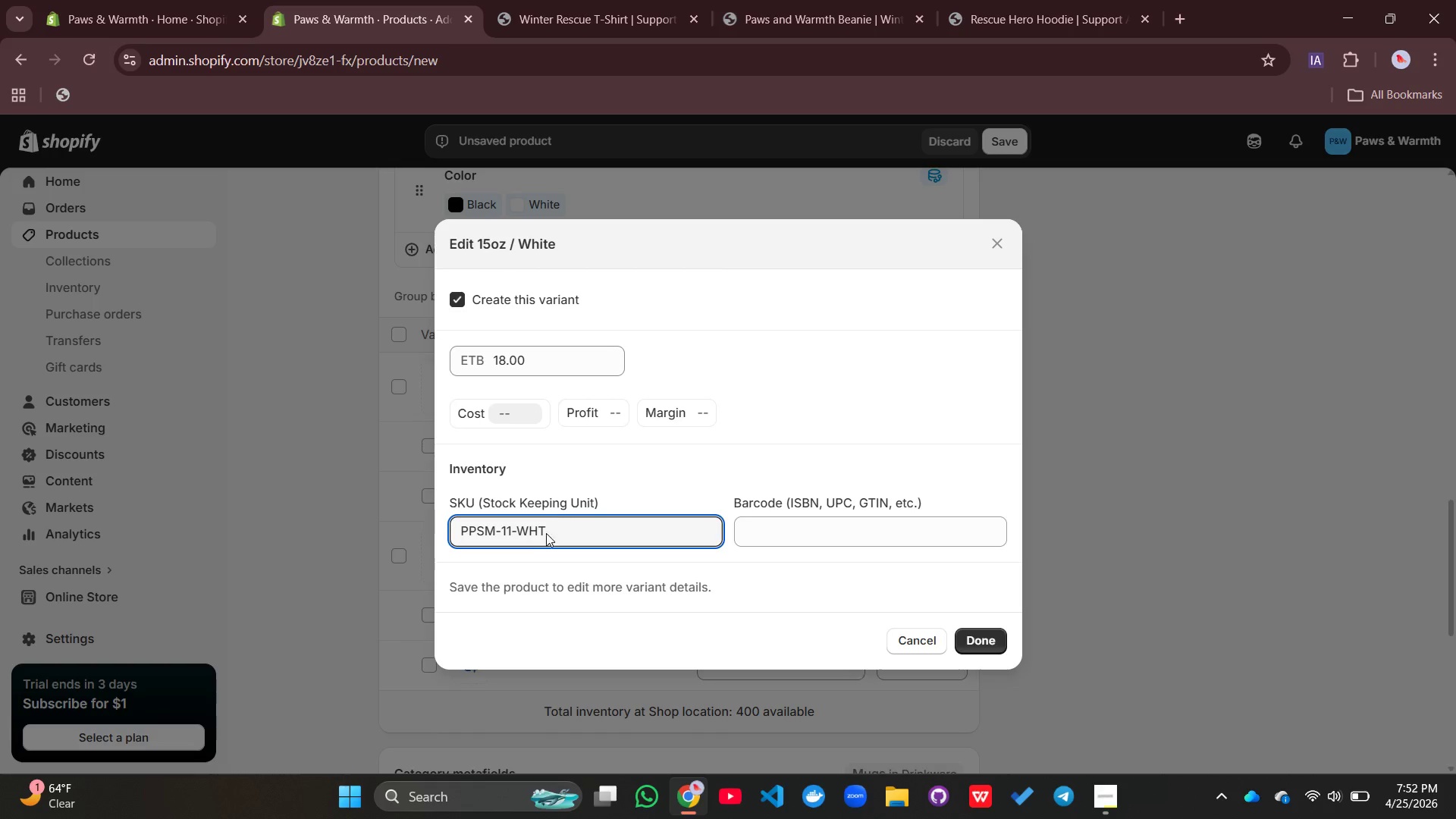 
wait(5.73)
 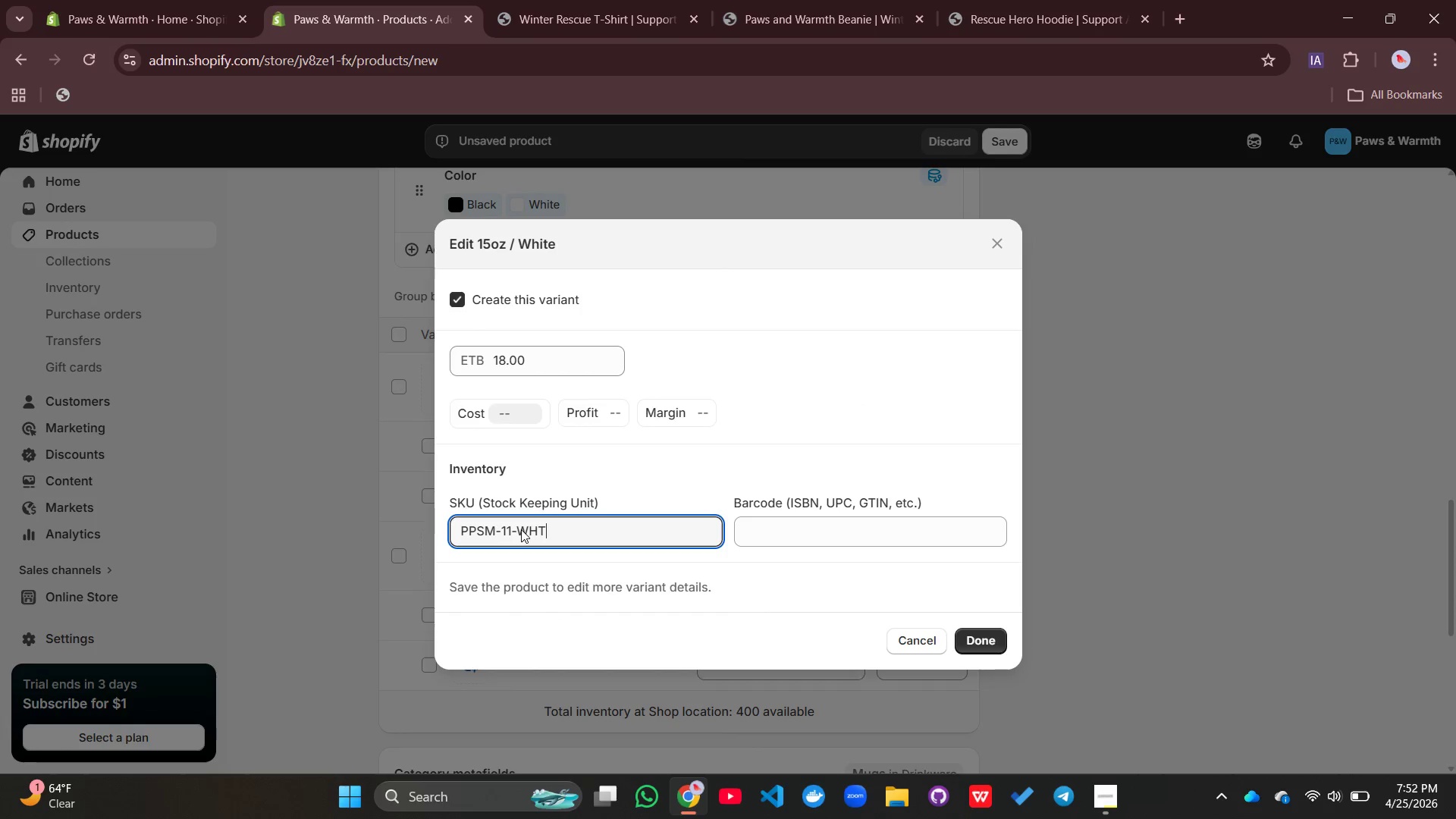 
left_click([513, 529])
 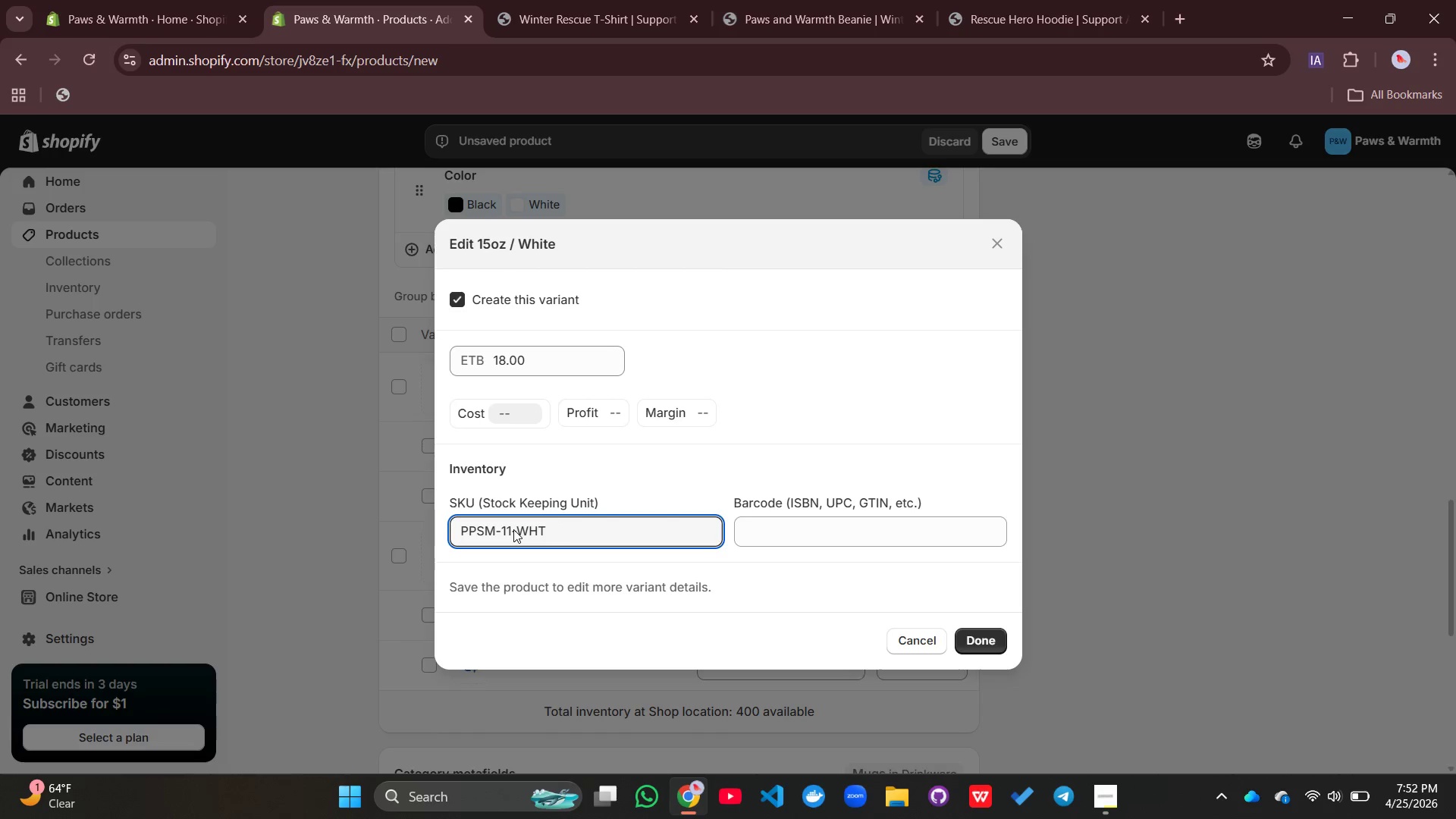 
key(Backspace)
 